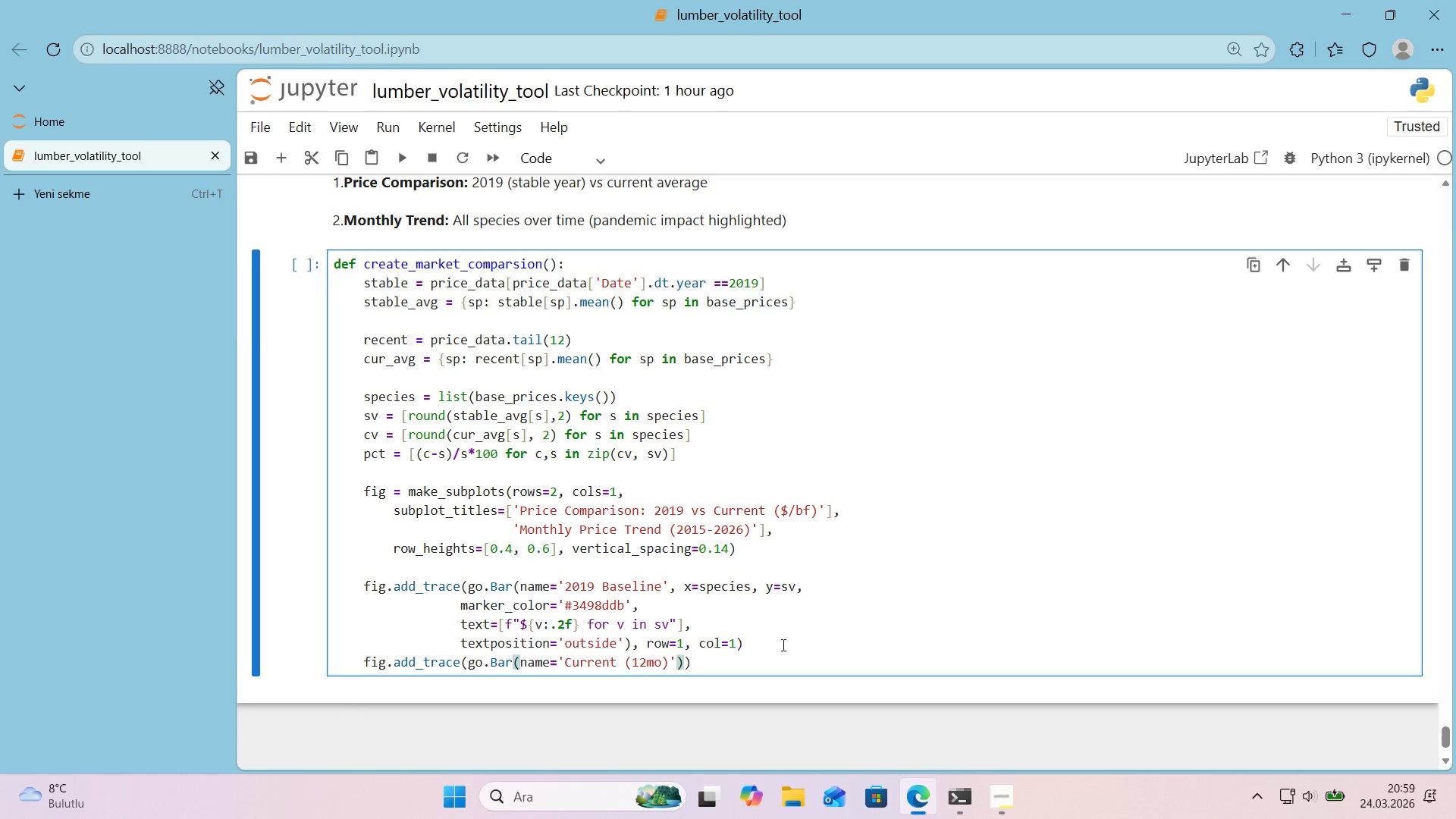 
type(, x)spec'es, y)cv,)
 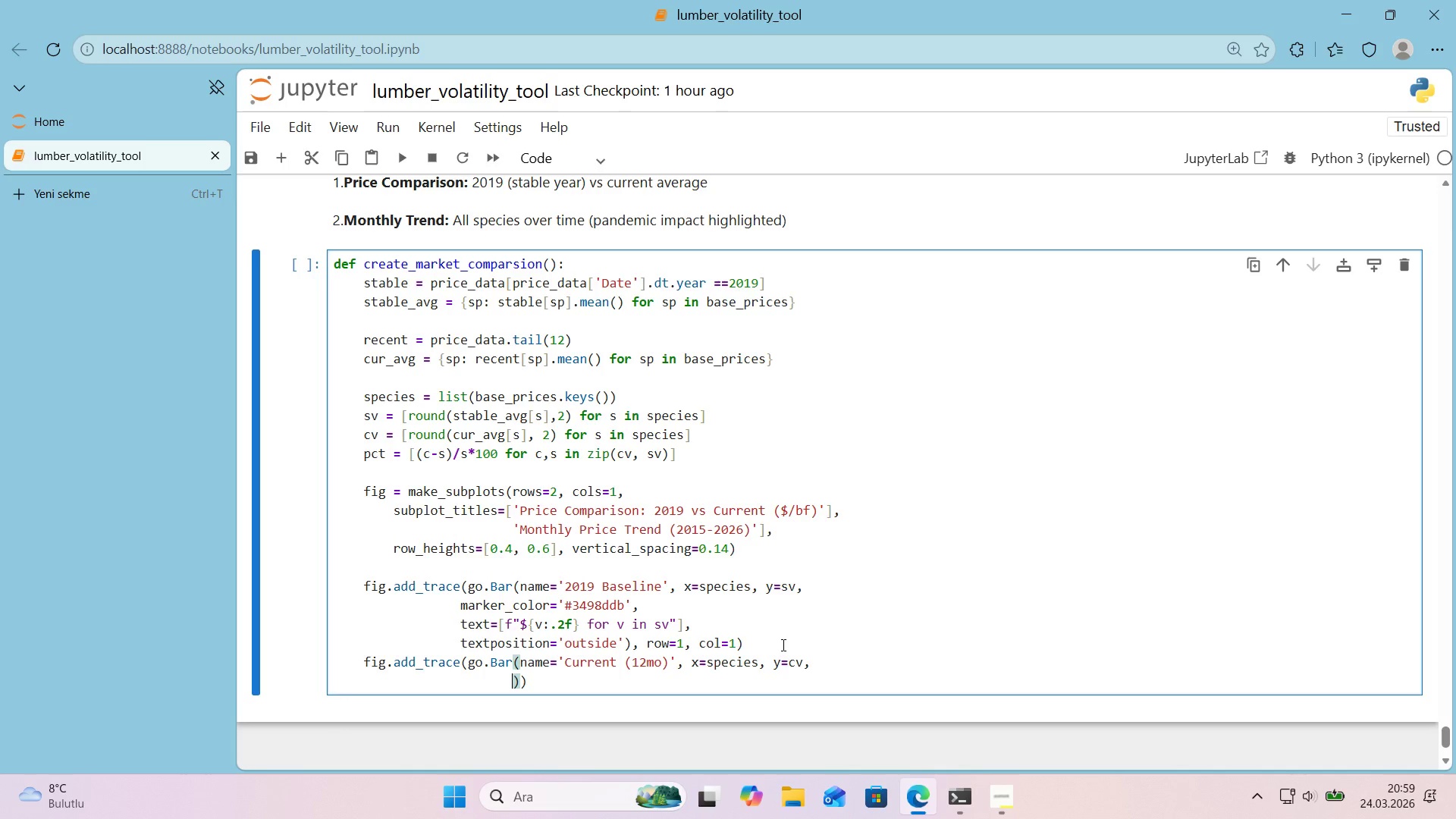 
 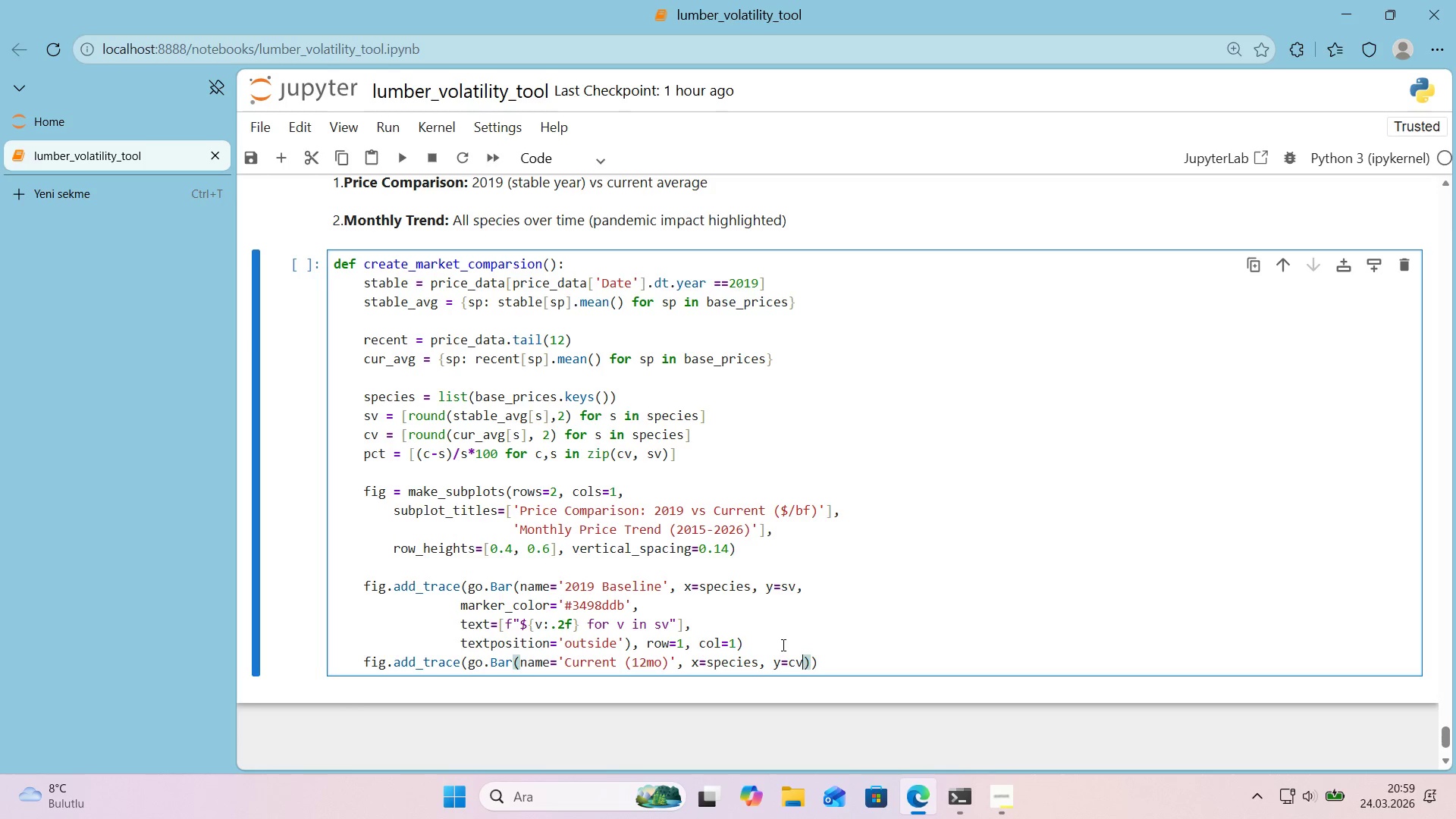 
key(Enter)
 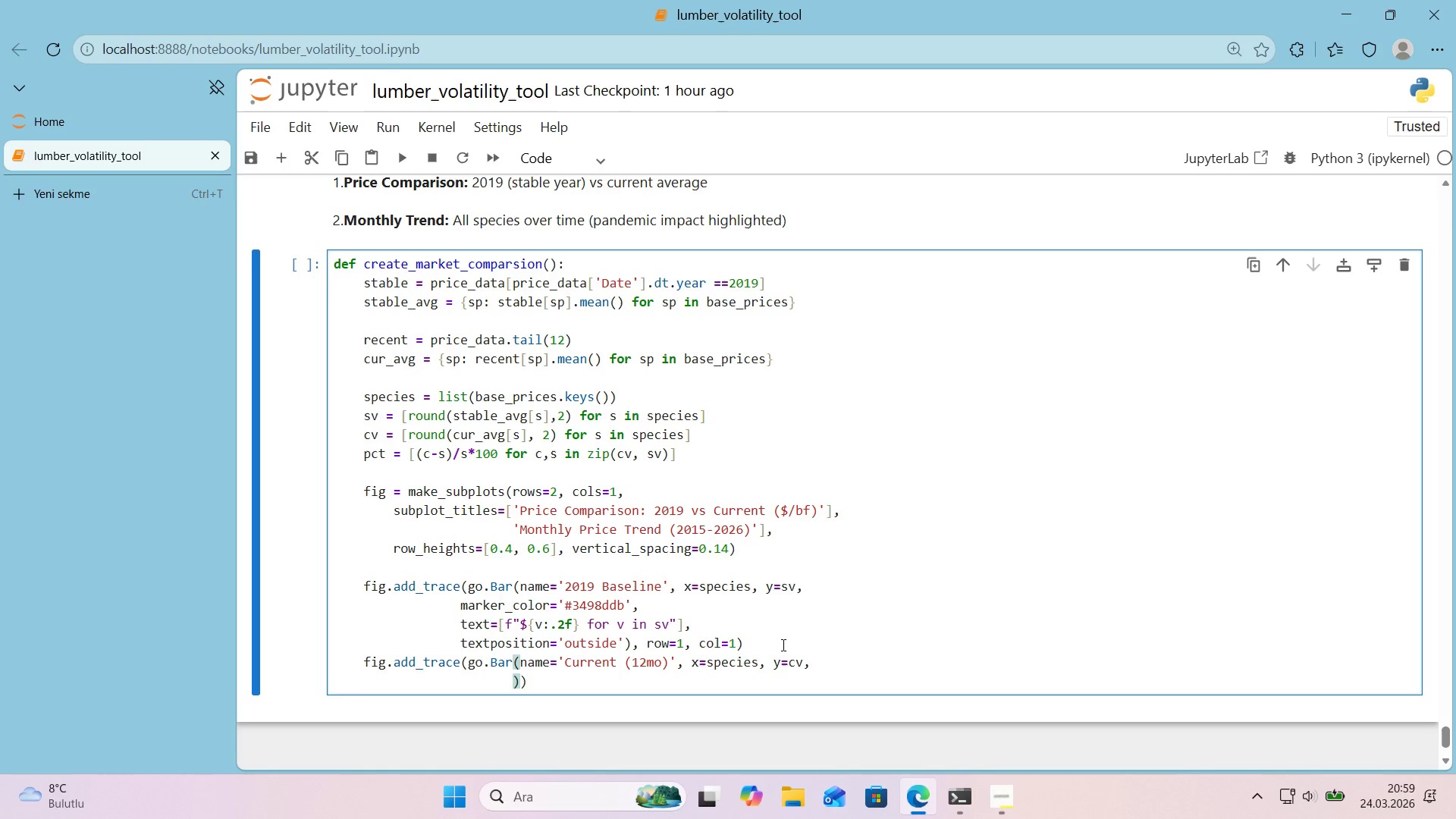 
type(marker_color)@@)
 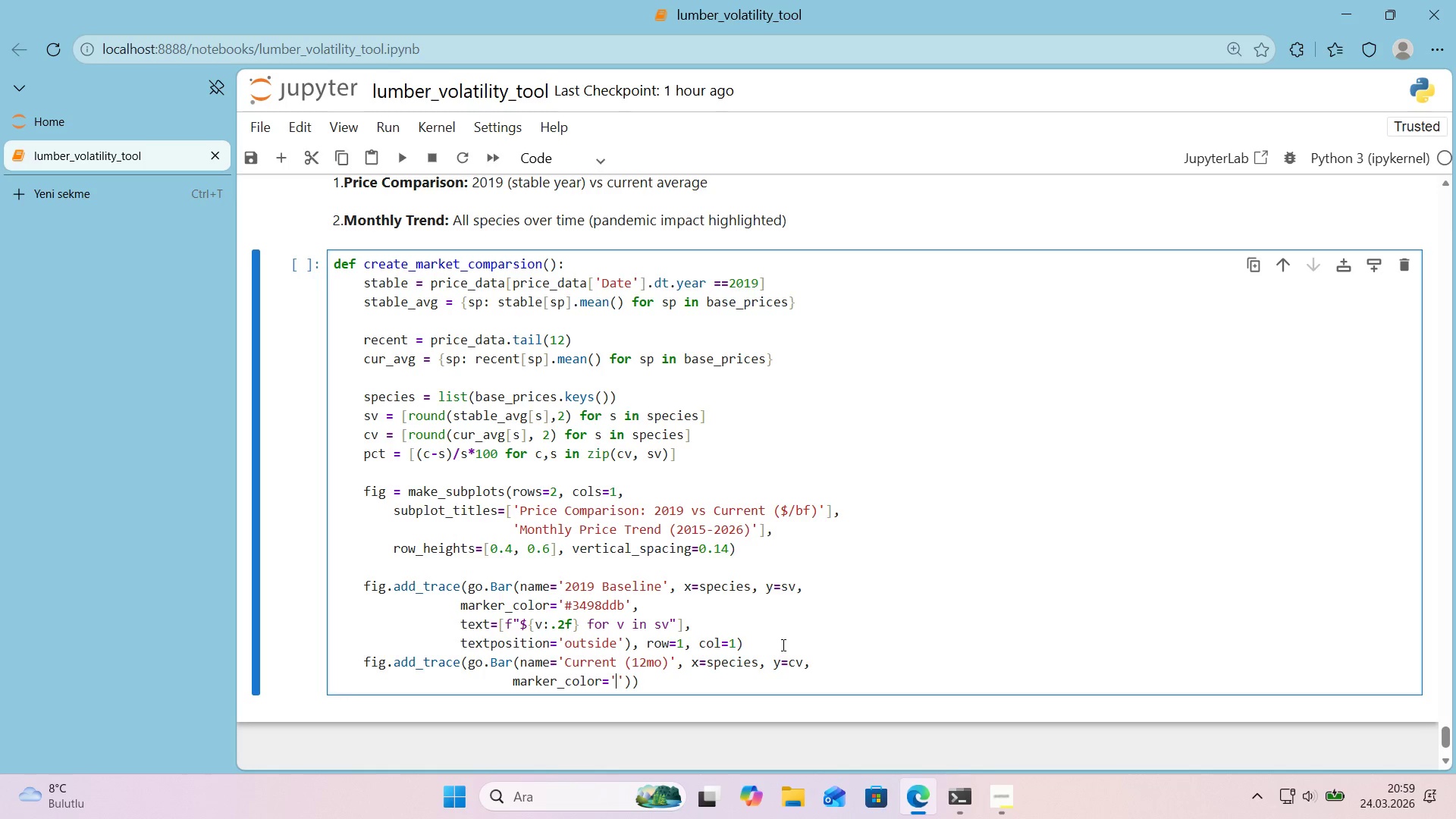 
 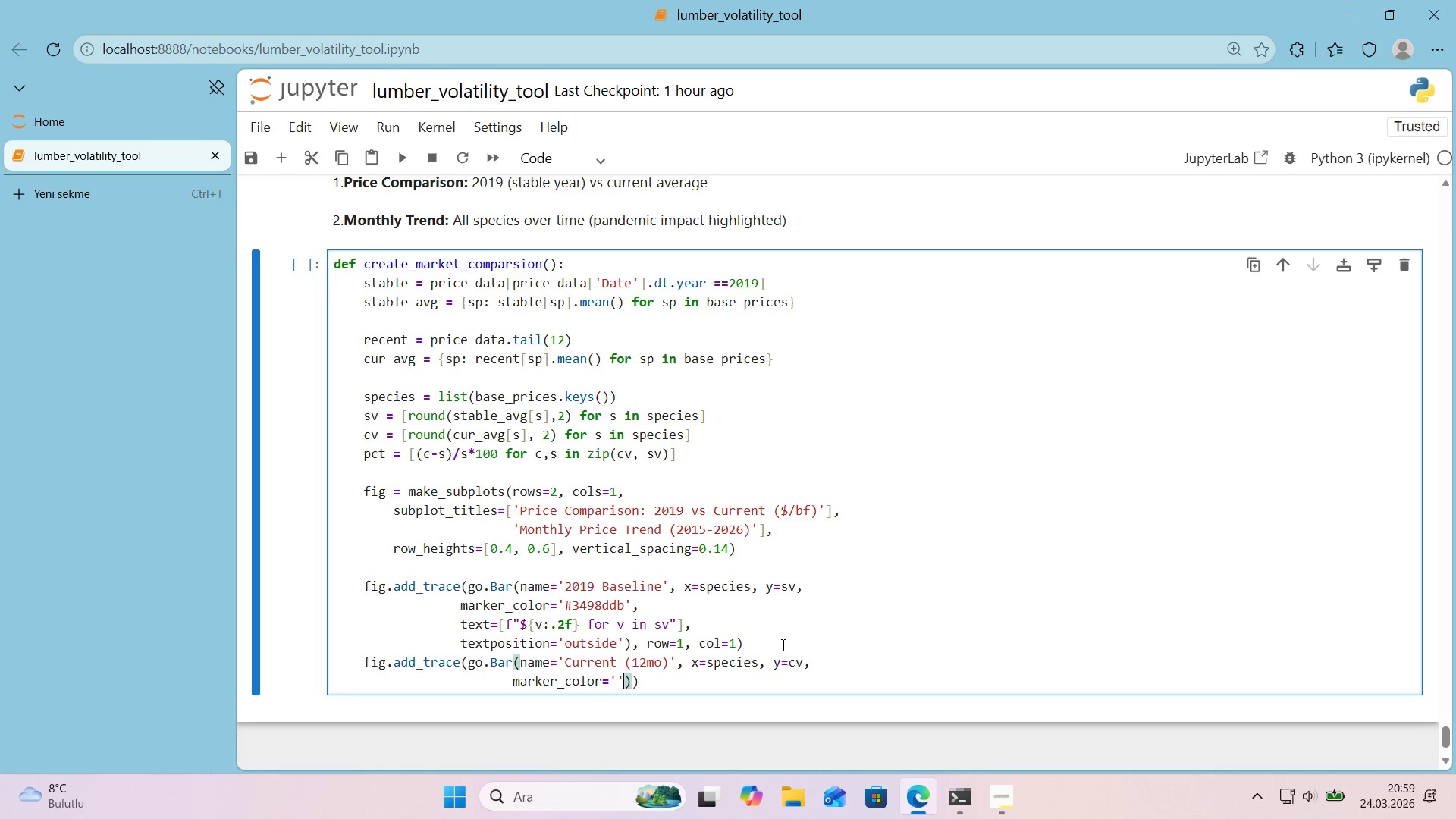 
key(ArrowLeft)
 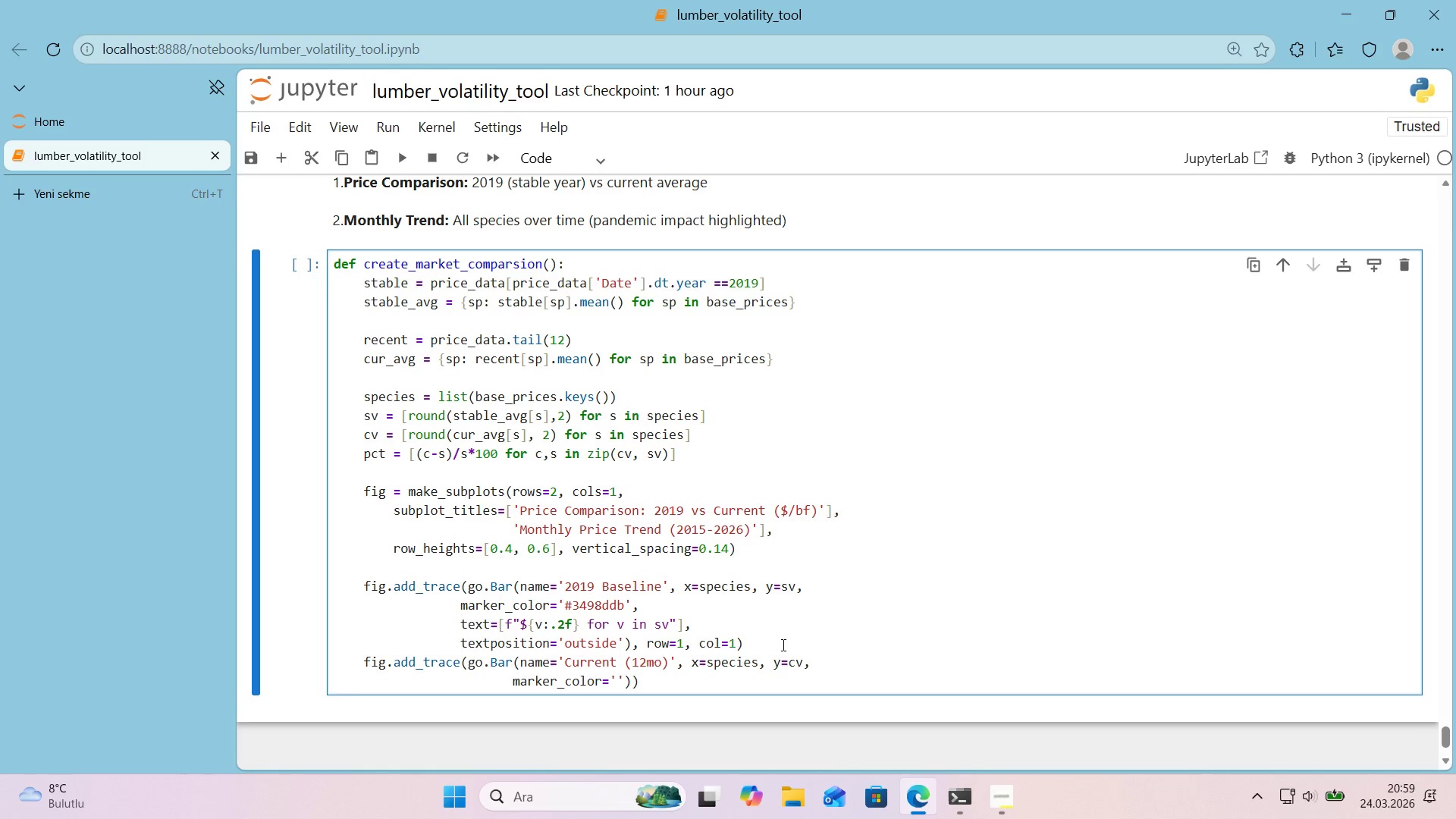 
key(Alt+Control+3)
 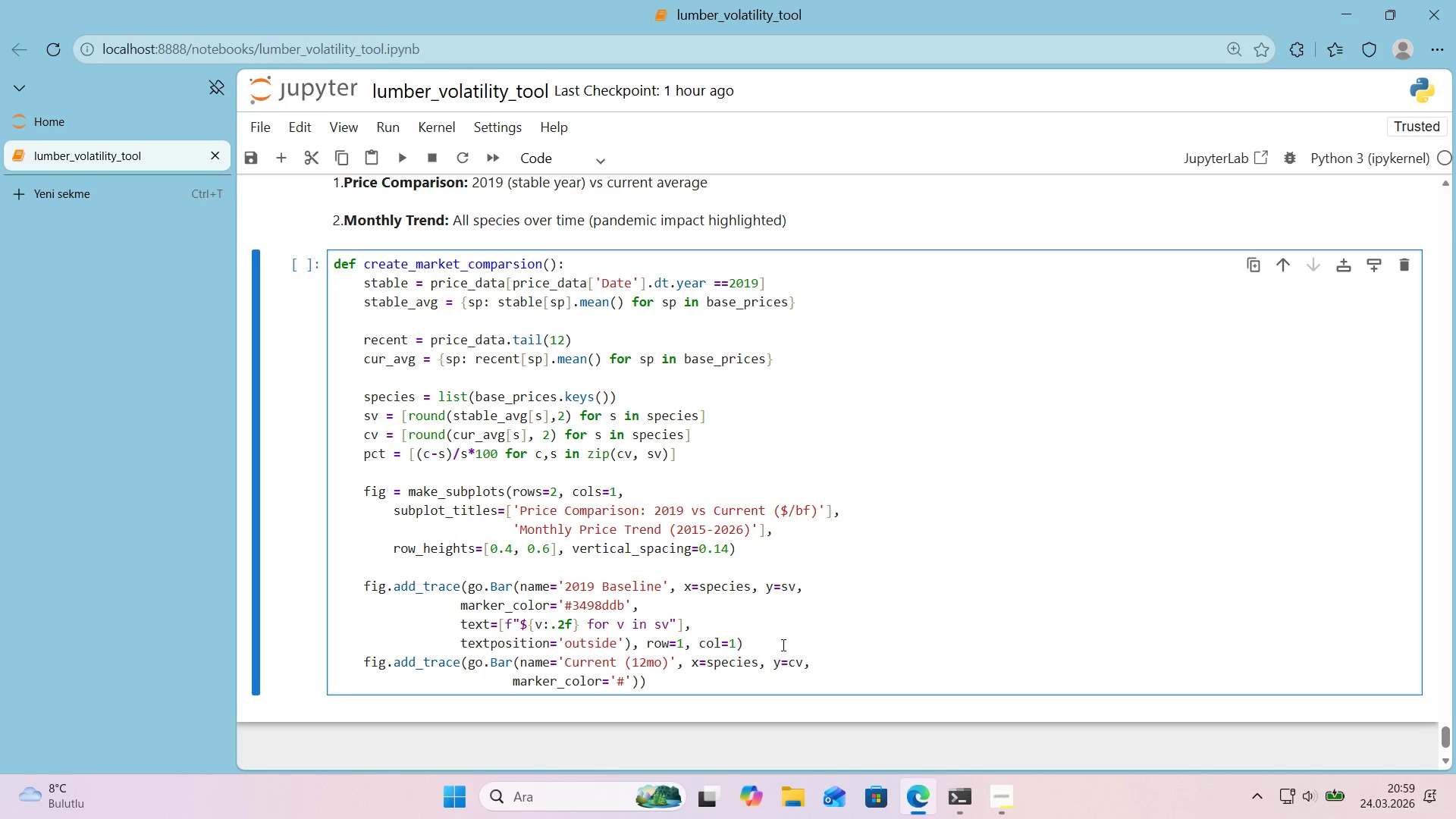 
key(E)
 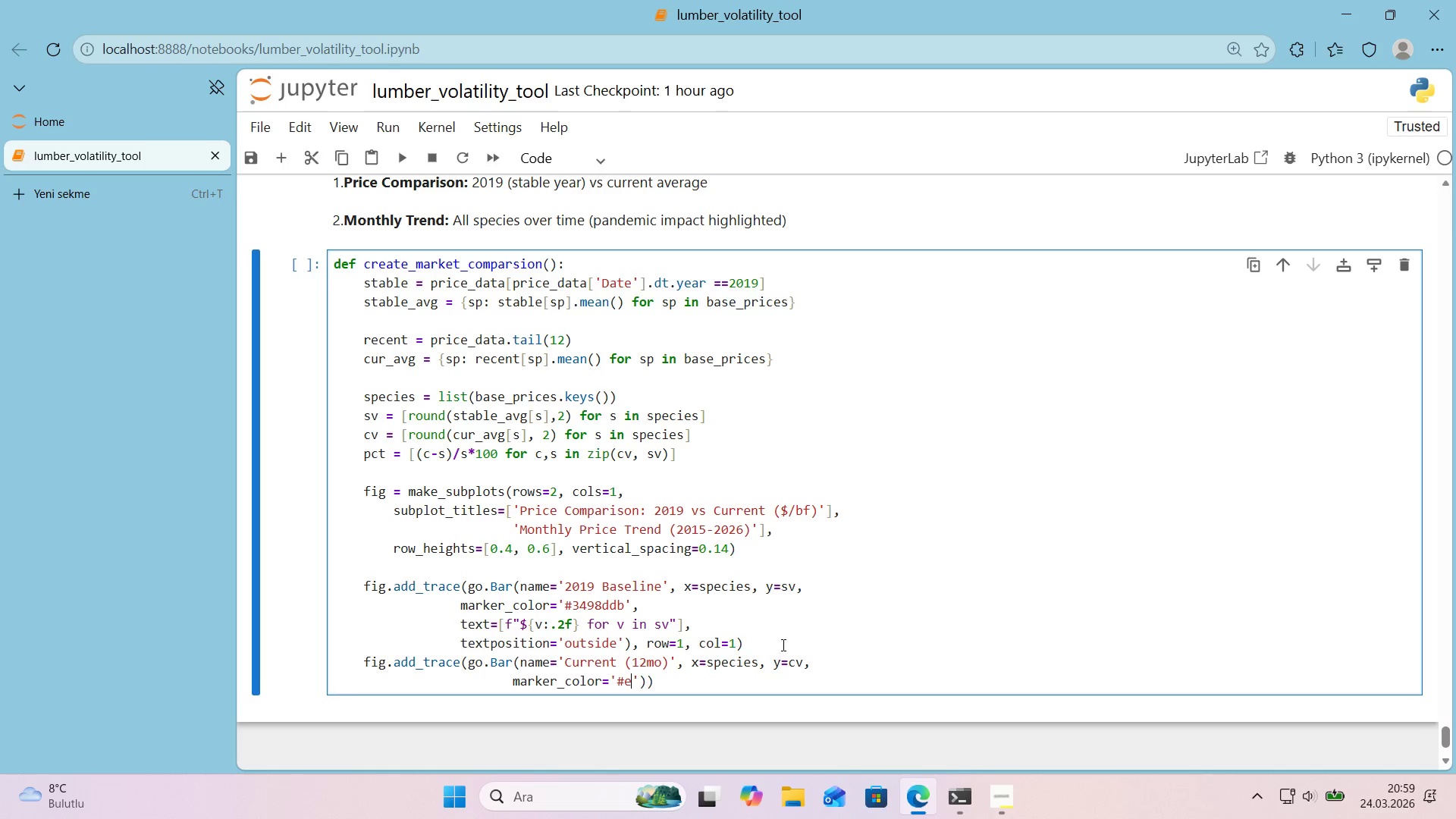 
key(Numpad7)
 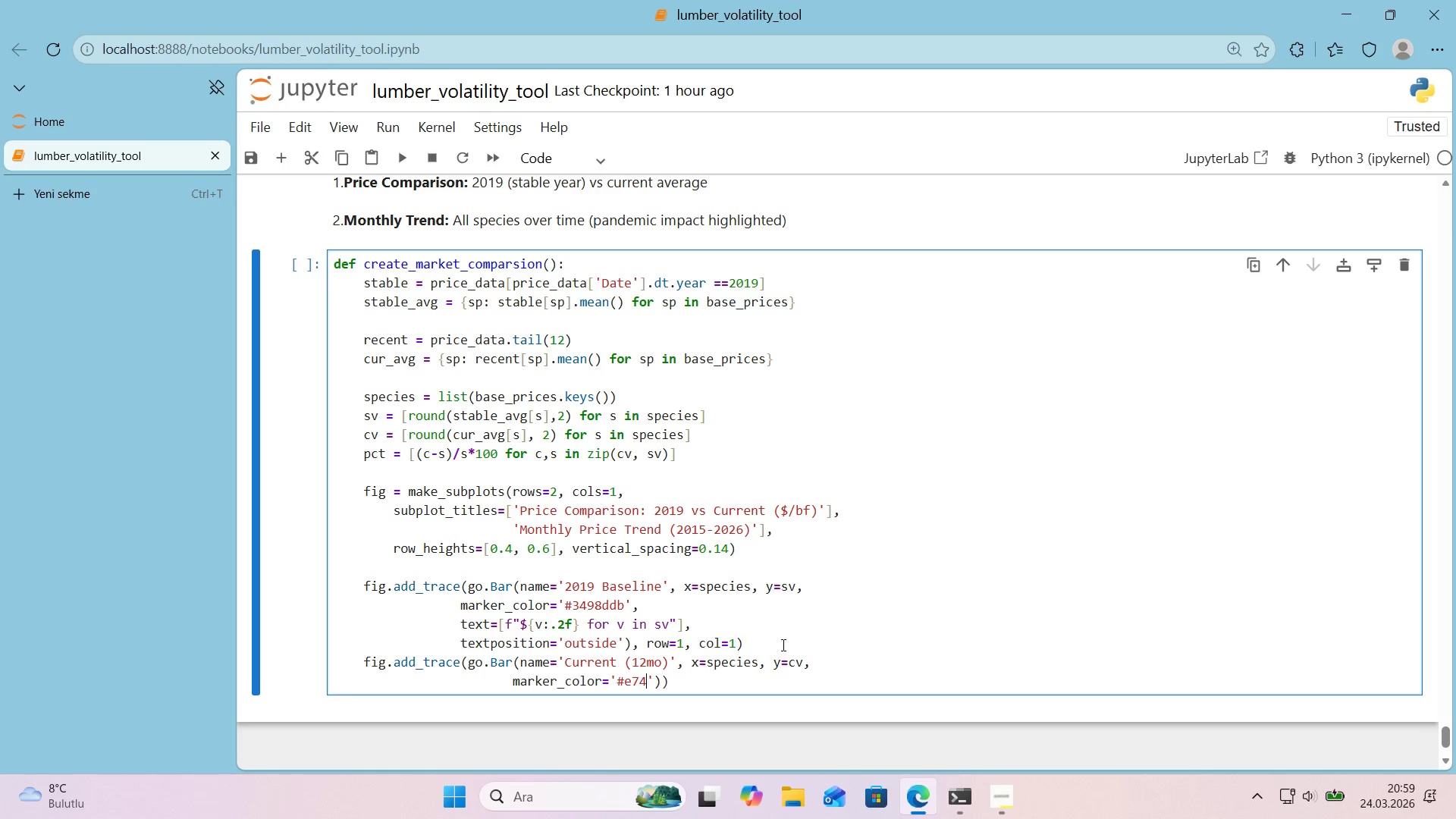 
key(Numpad4)
 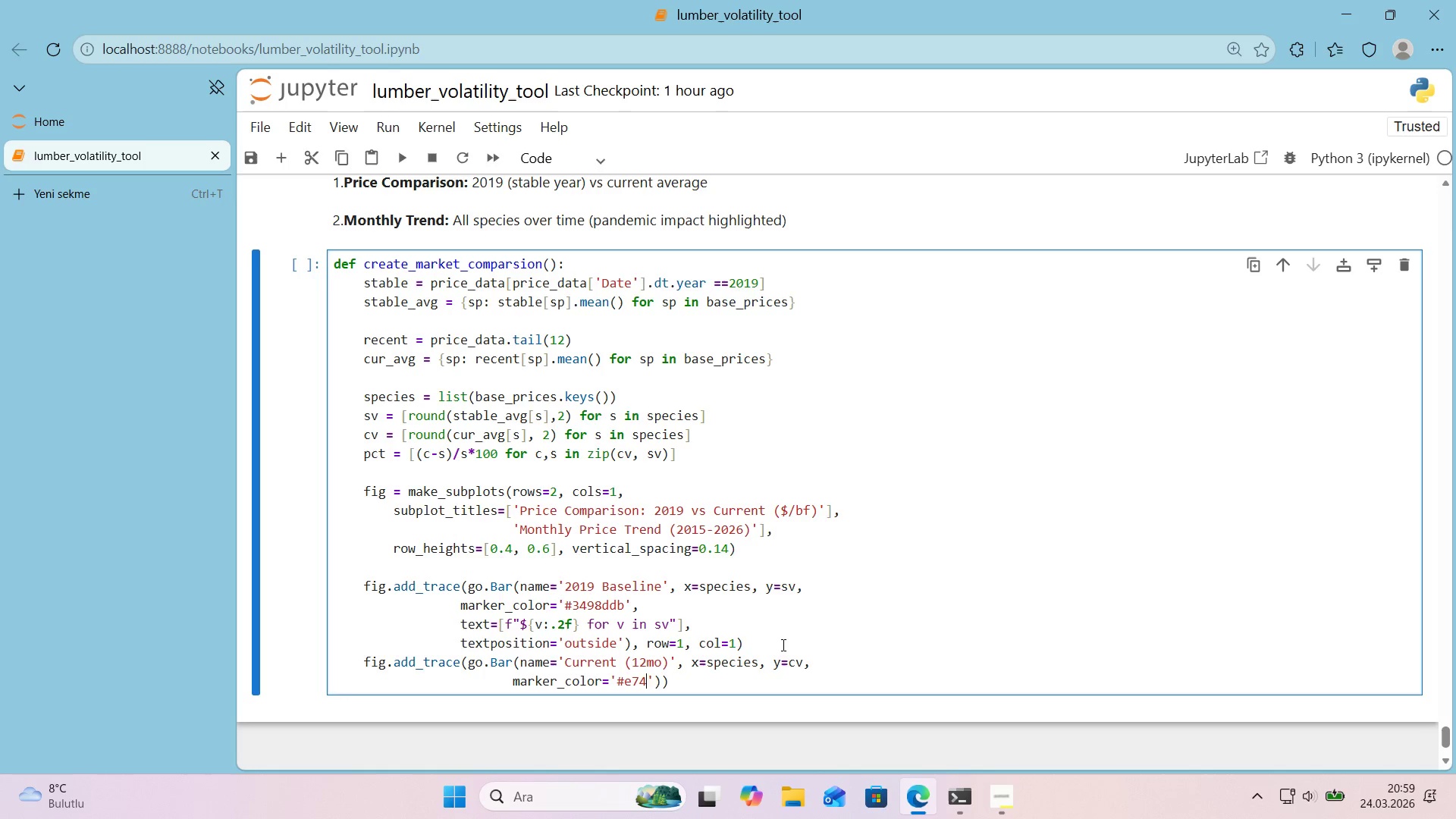 
key(C)
 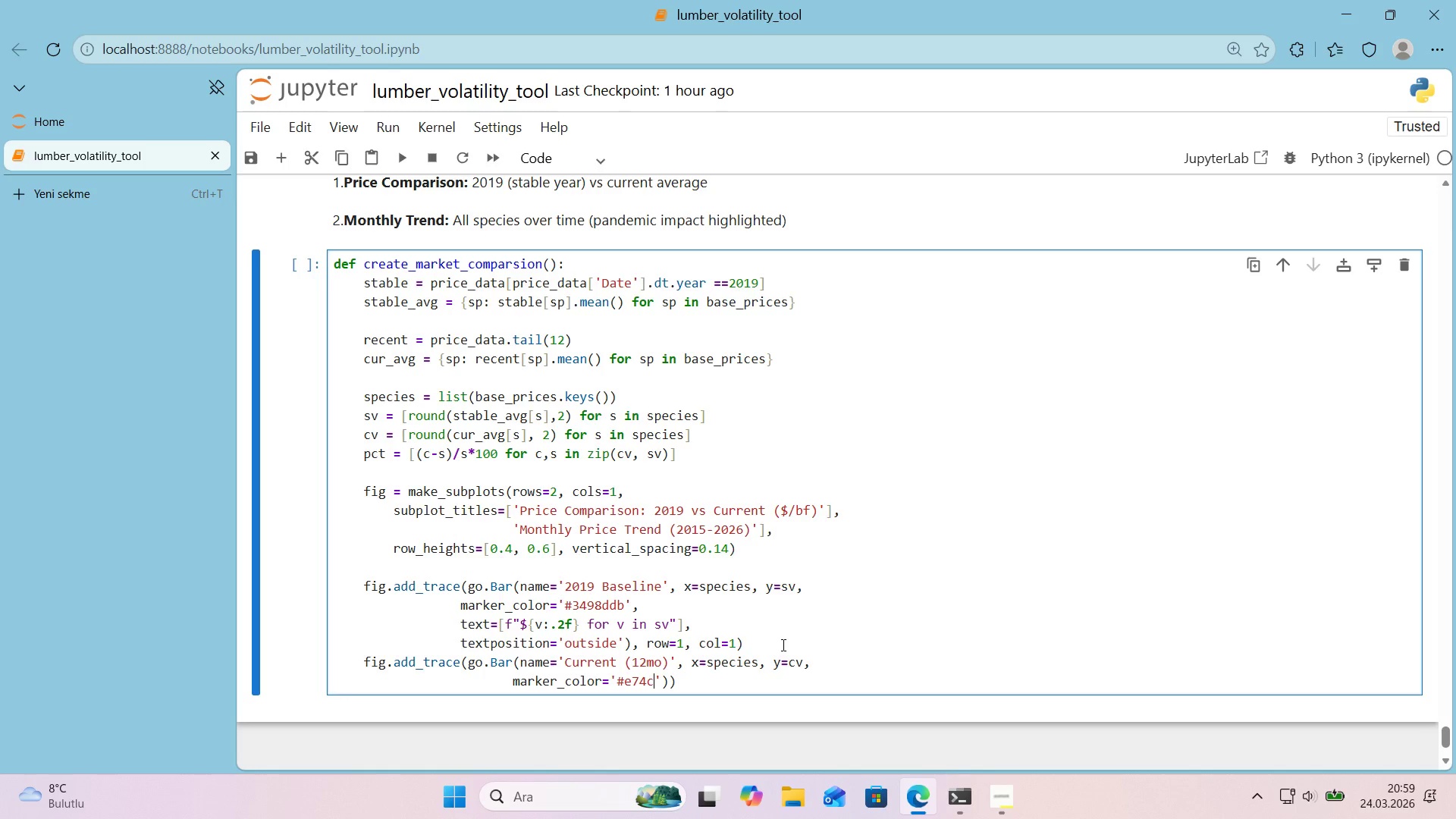 
key(Numpad3)
 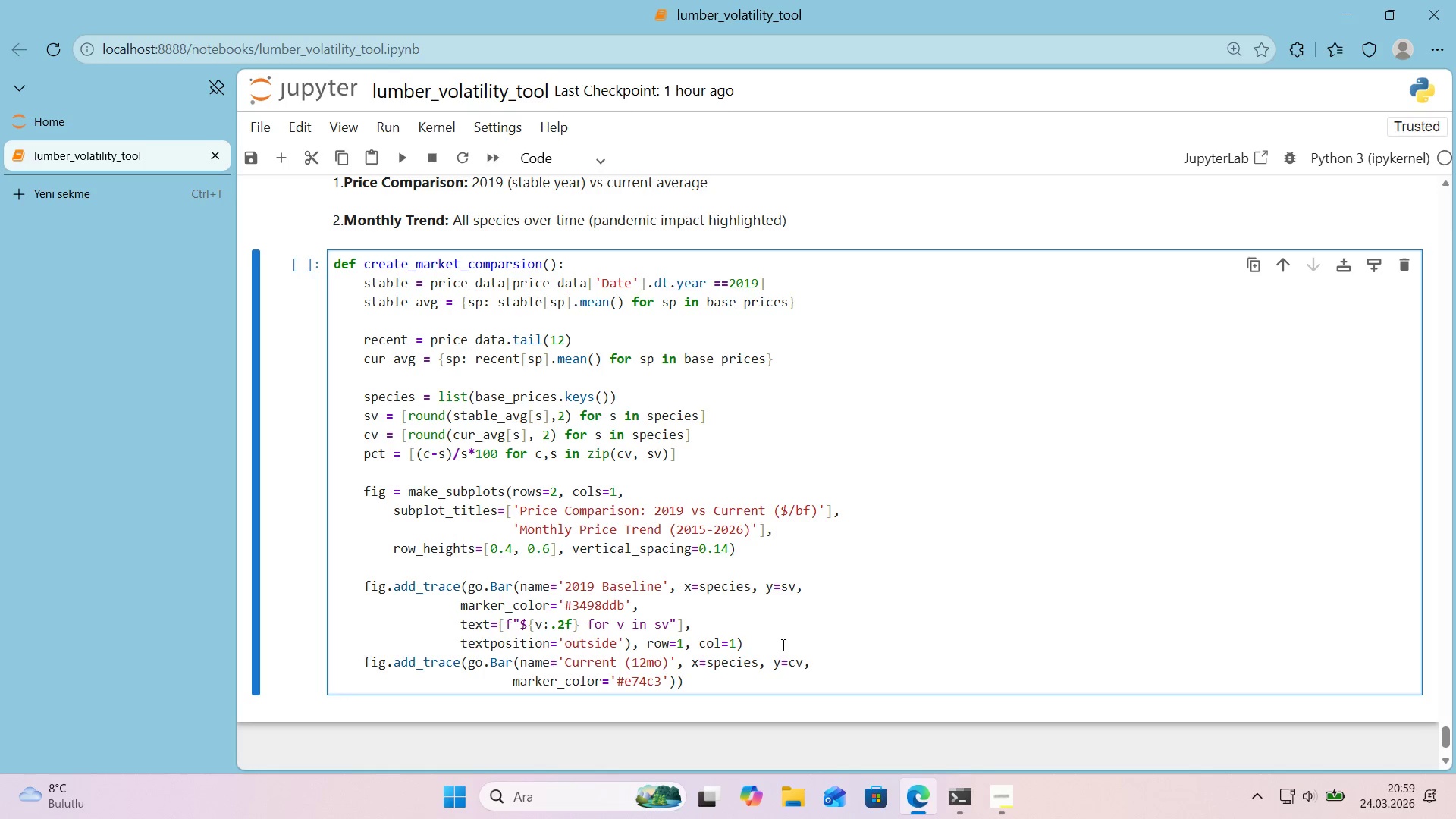 
key(C)
 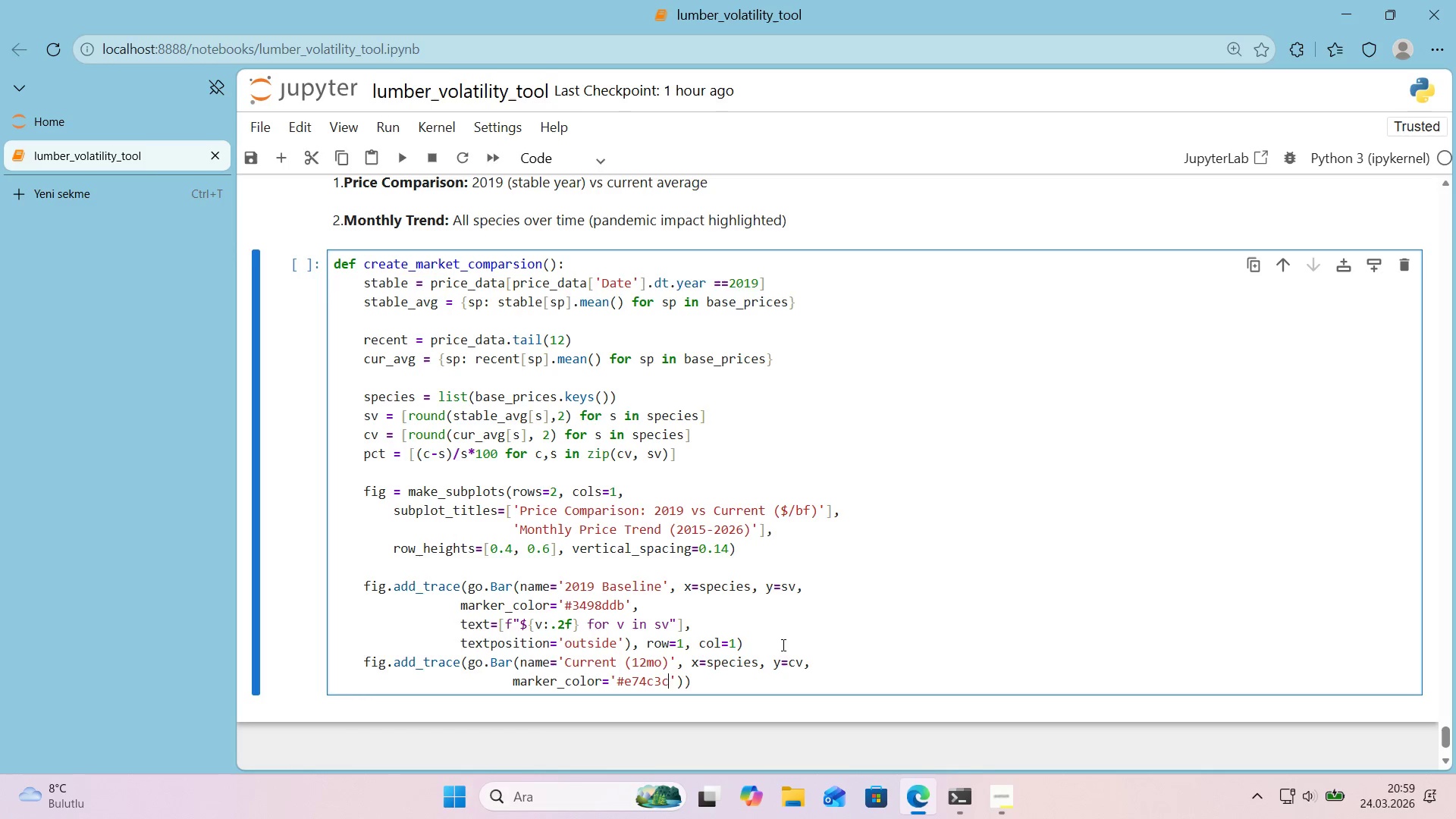 
key(ArrowRight)
 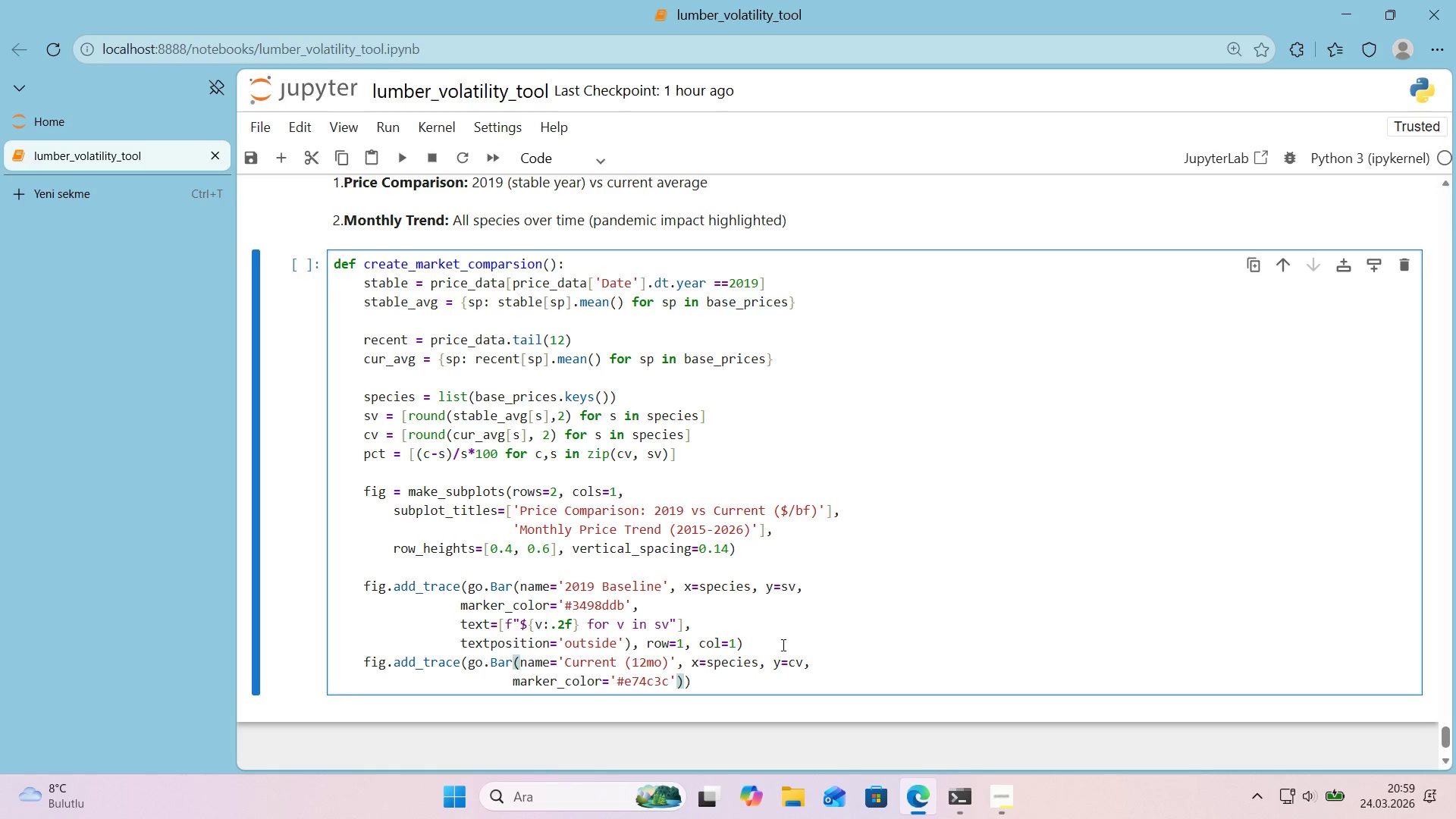 
key(Comma)
 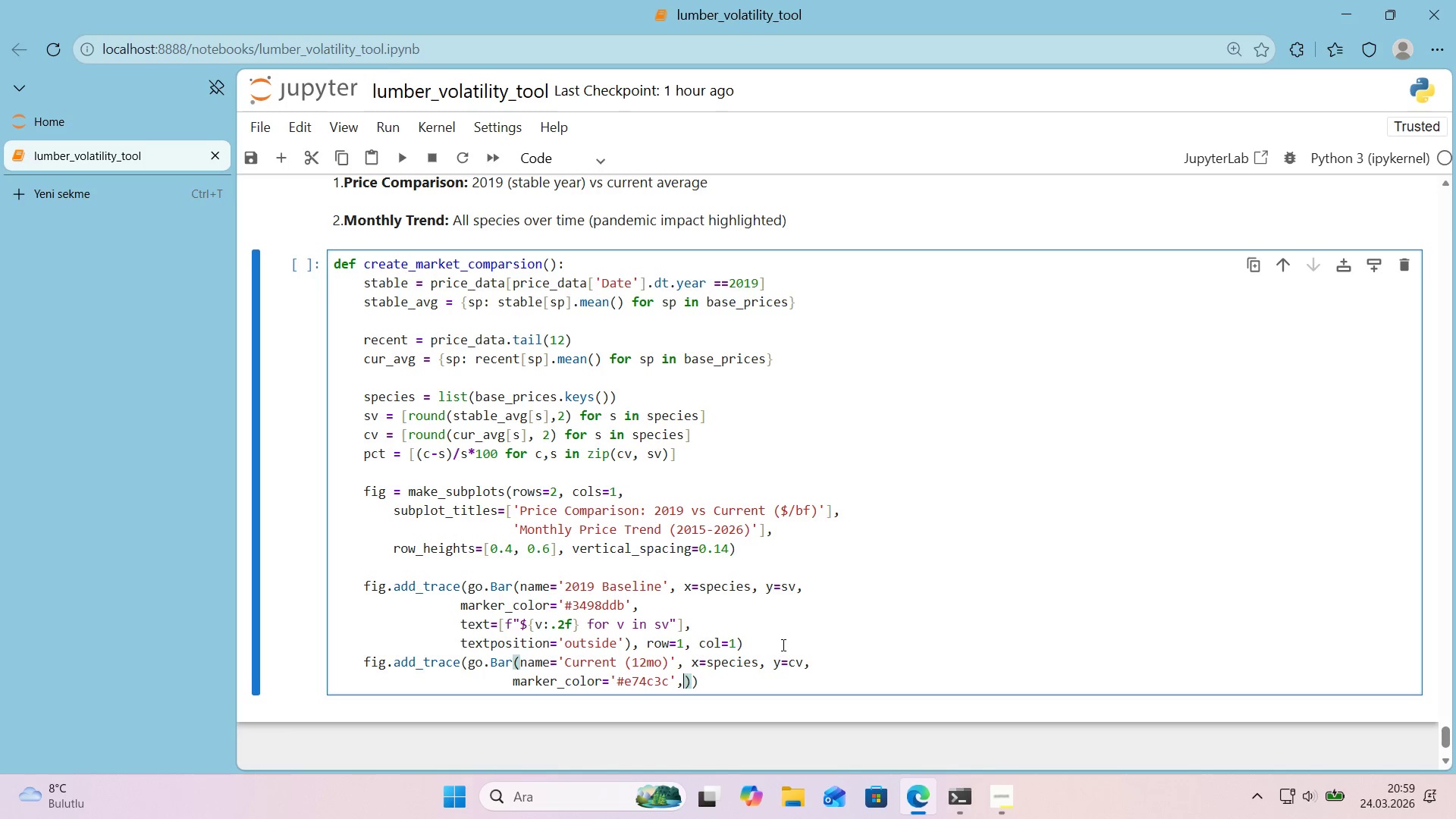 
key(Enter)
 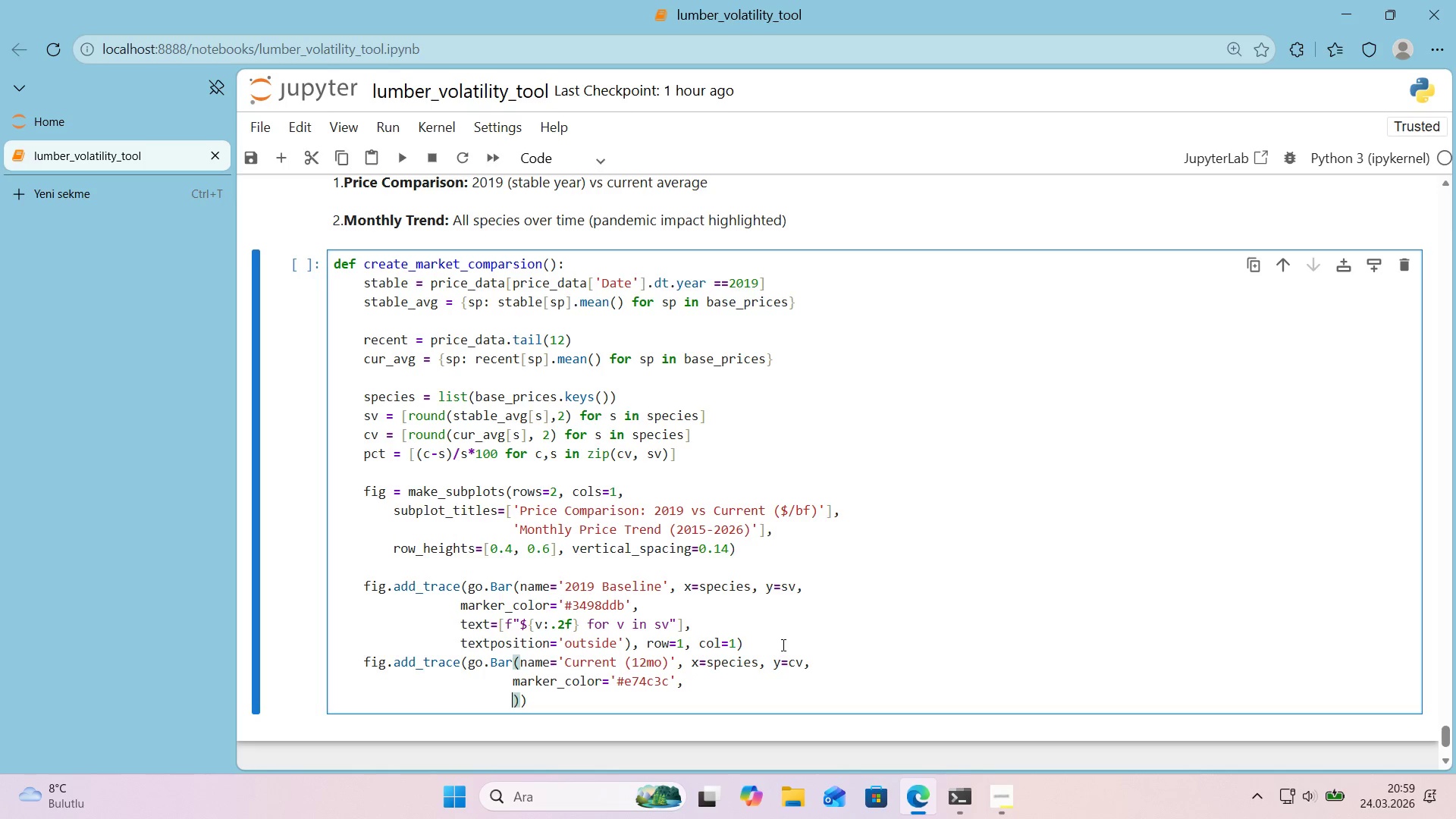 
type(text))
 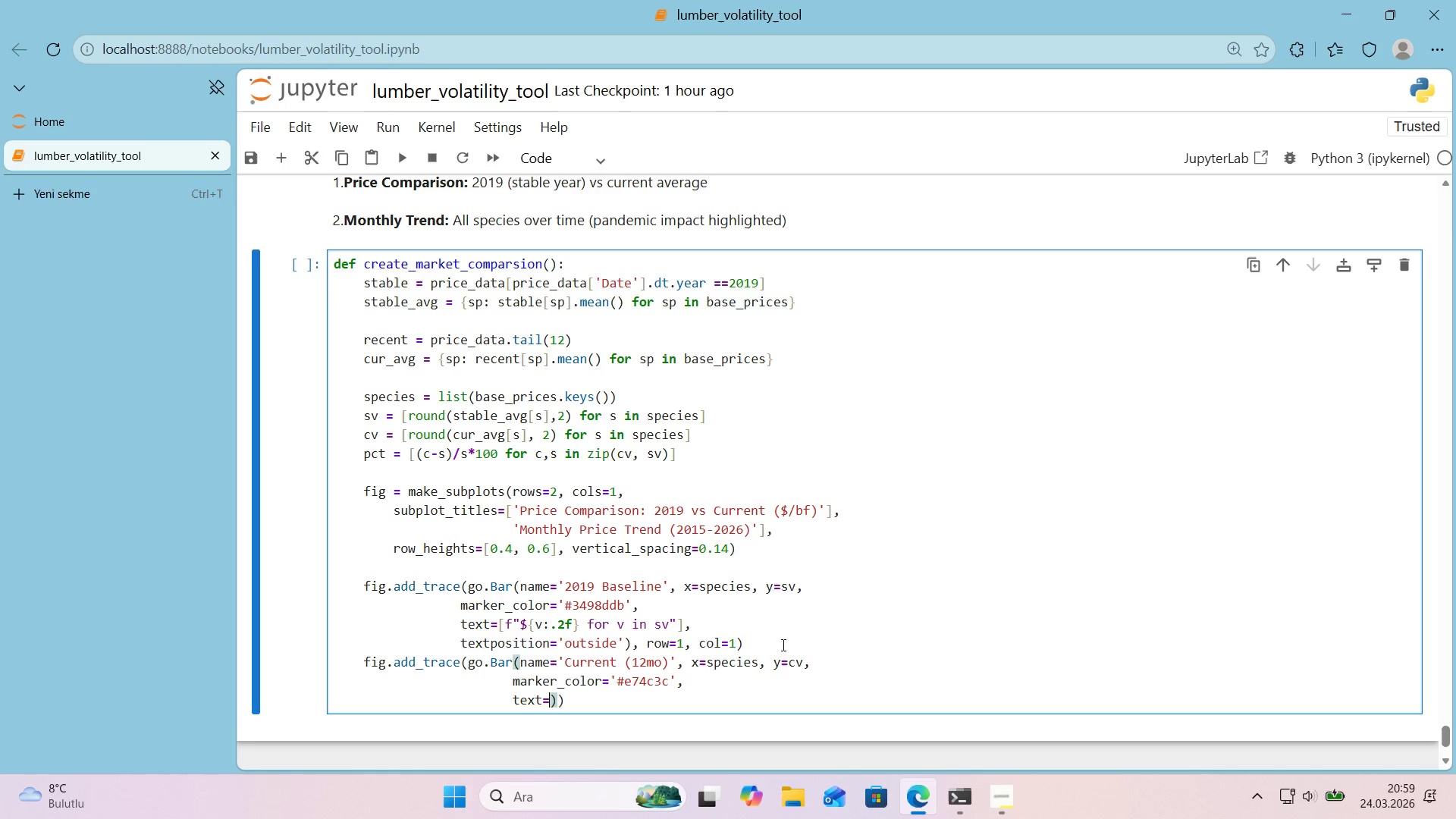 
key(Alt+Control+8)
 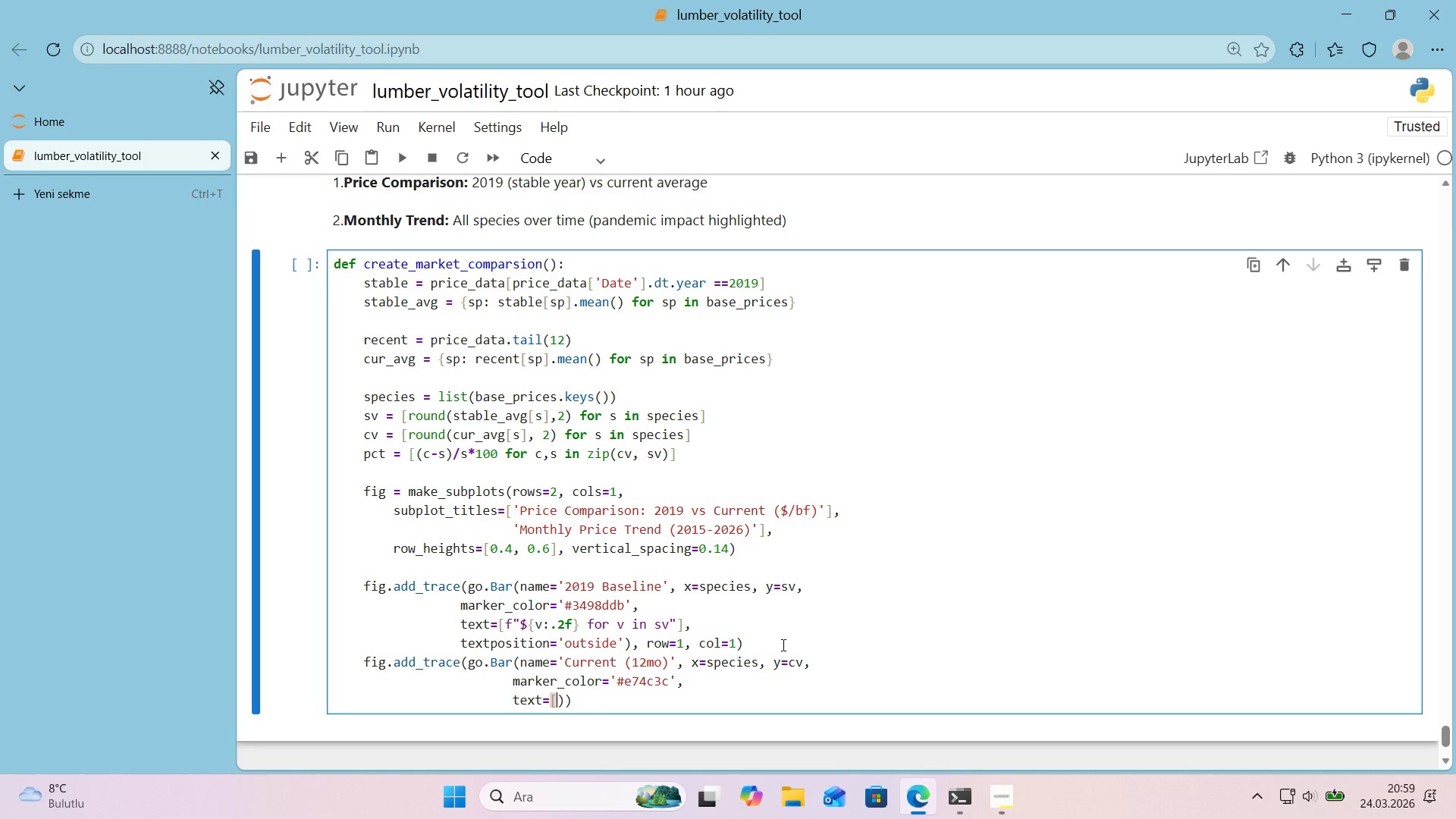 
key(Alt+Control+9)
 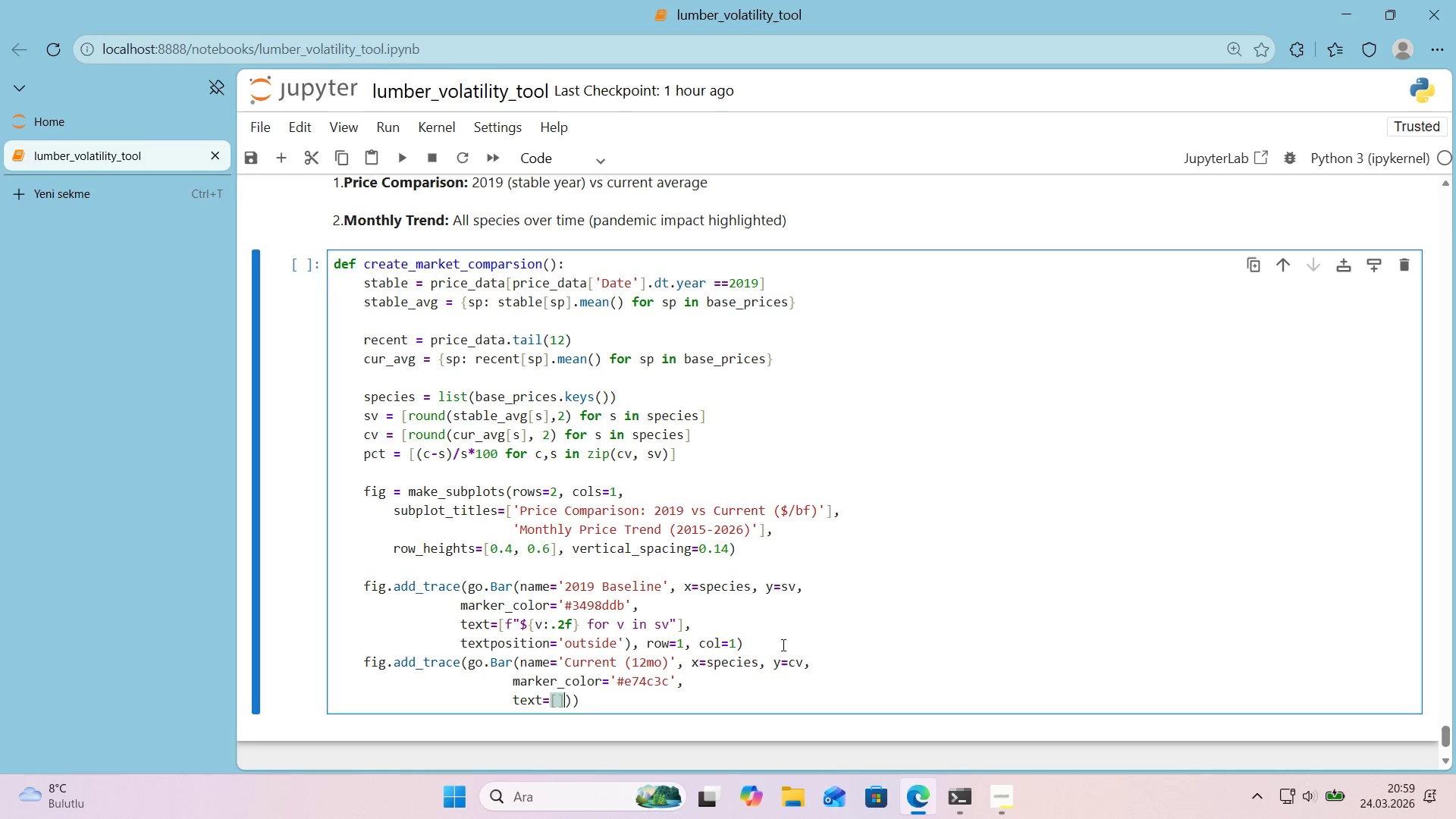 
key(ArrowLeft)
 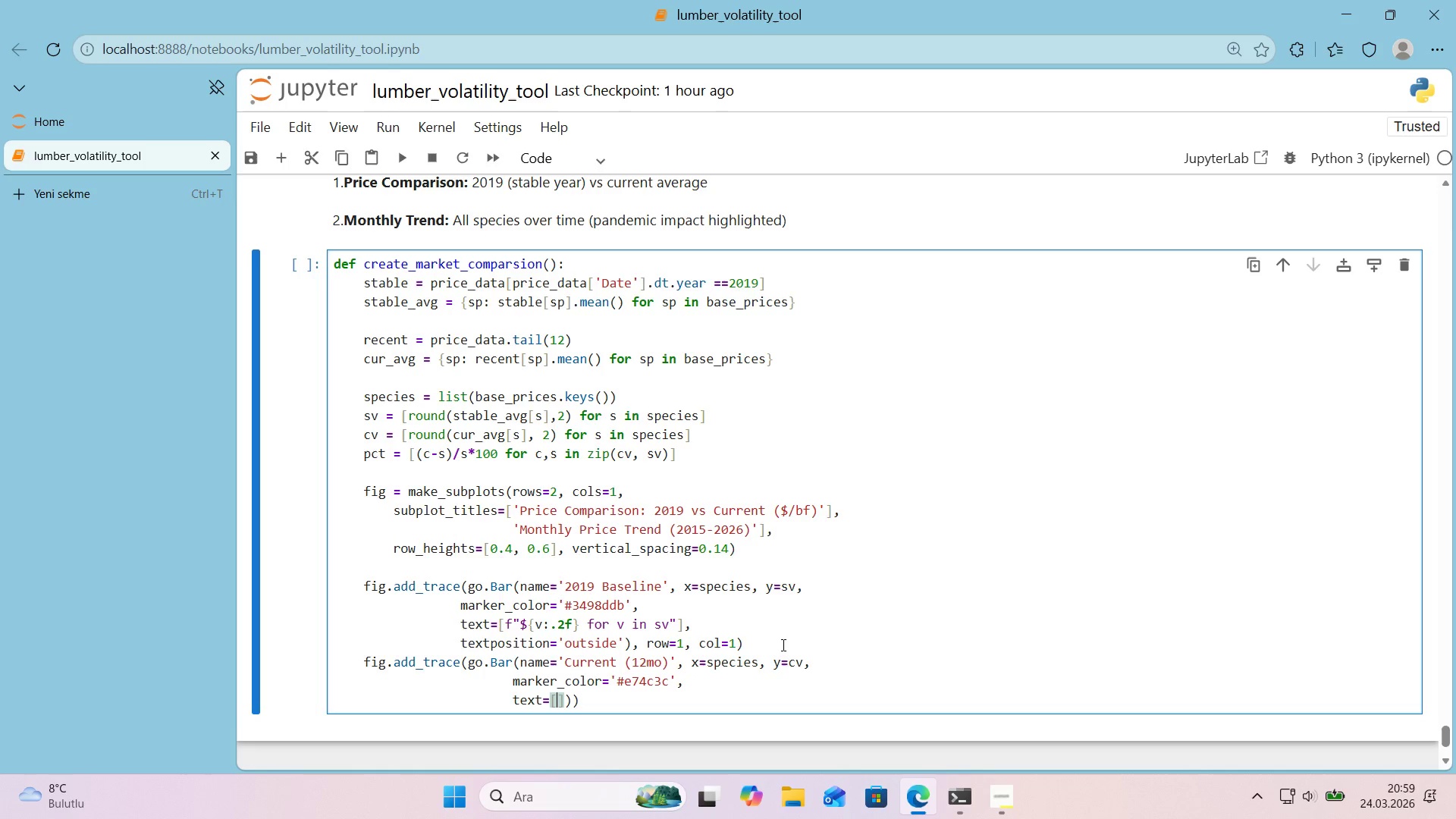 
key(F)
 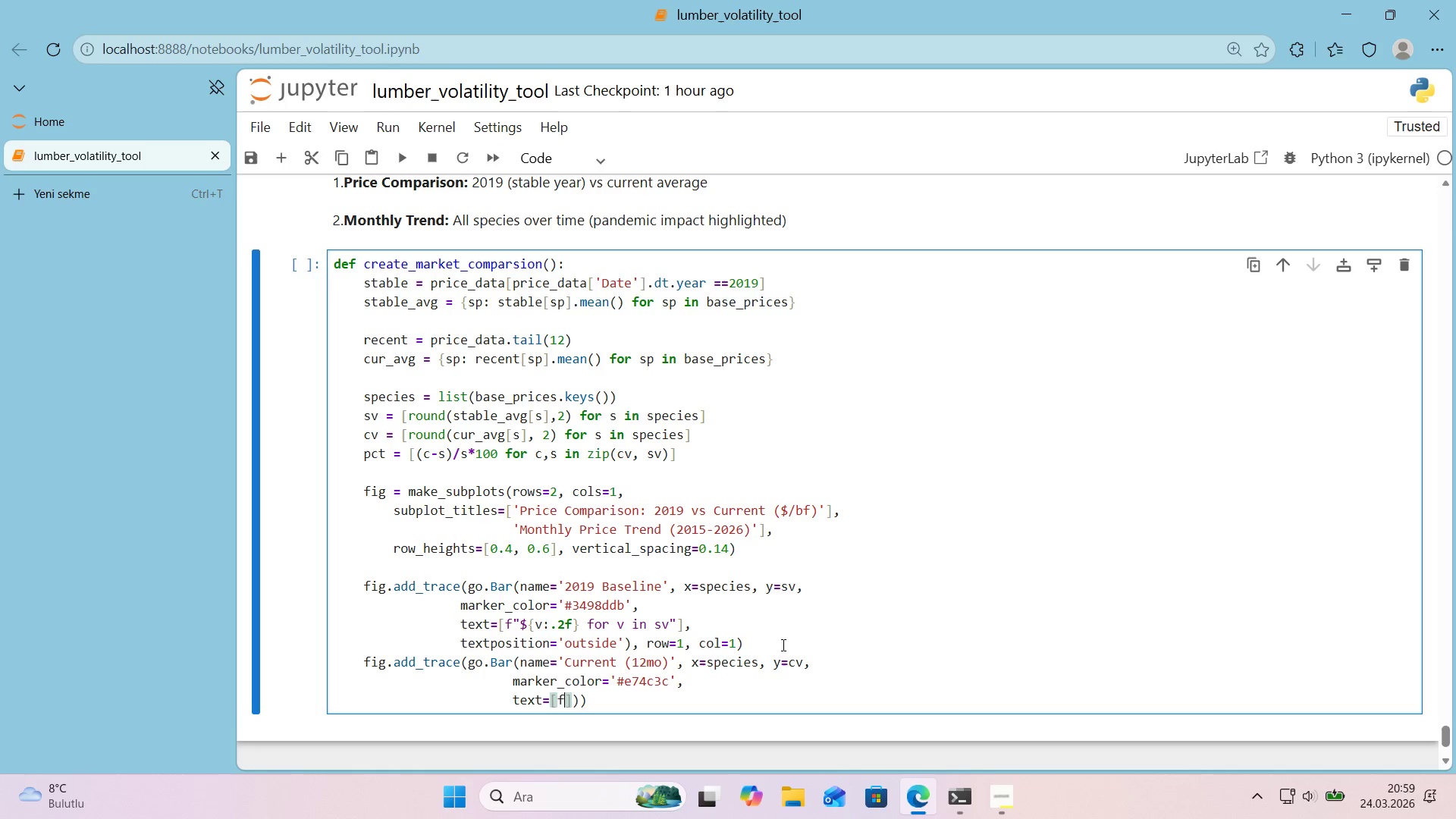 
key(Backquote)
 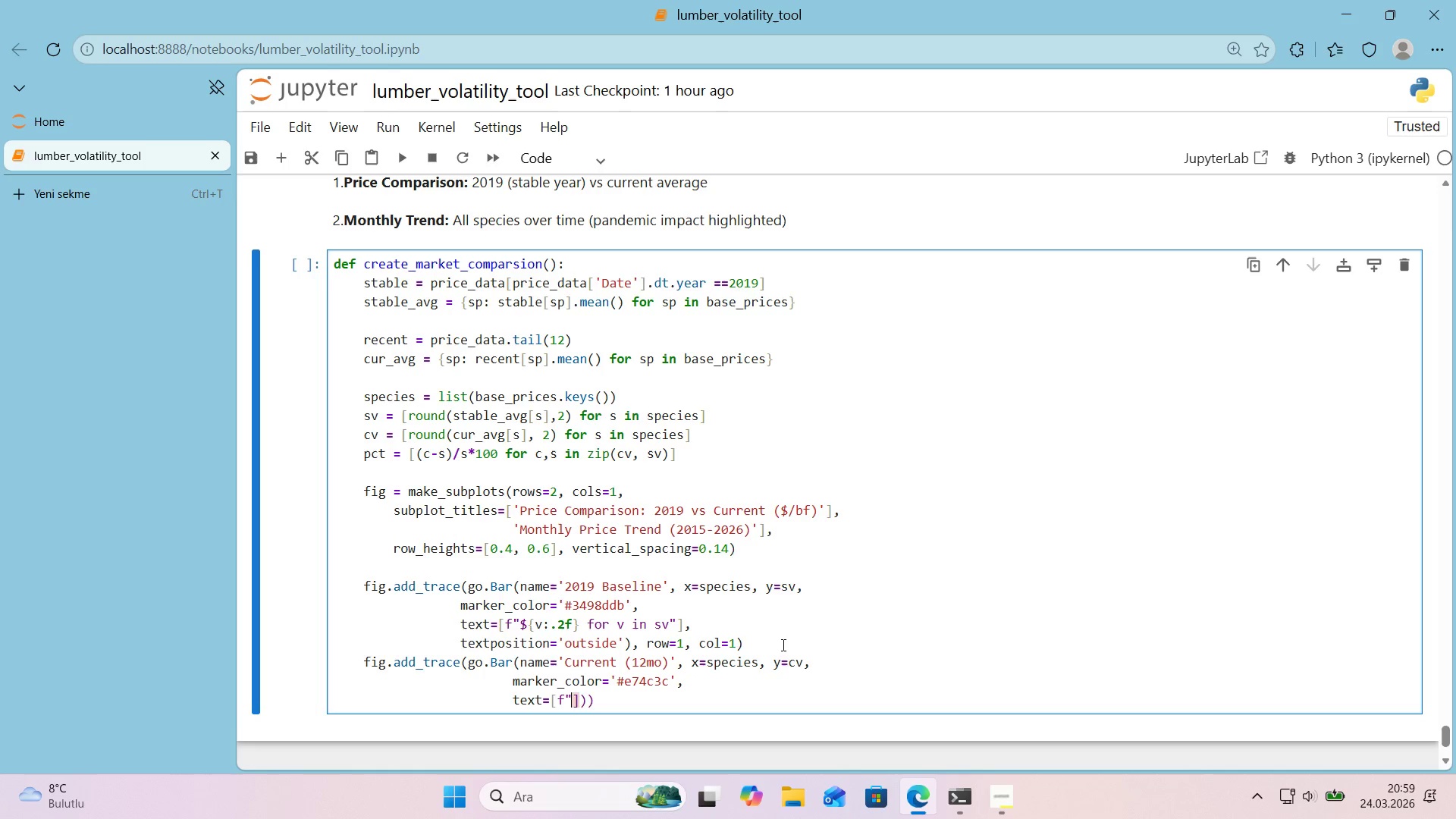 
key(Backquote)
 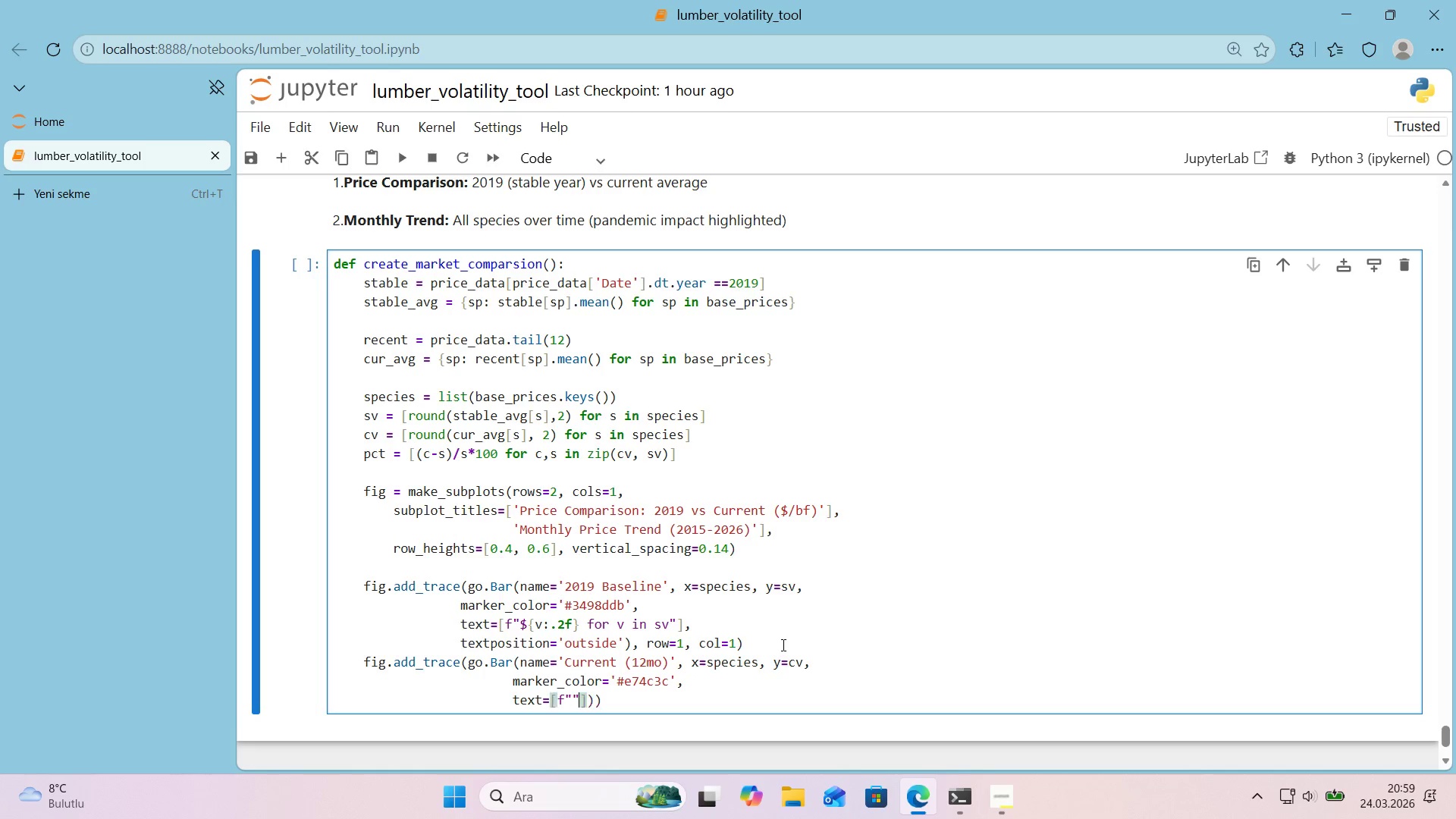 
key(ArrowLeft)
 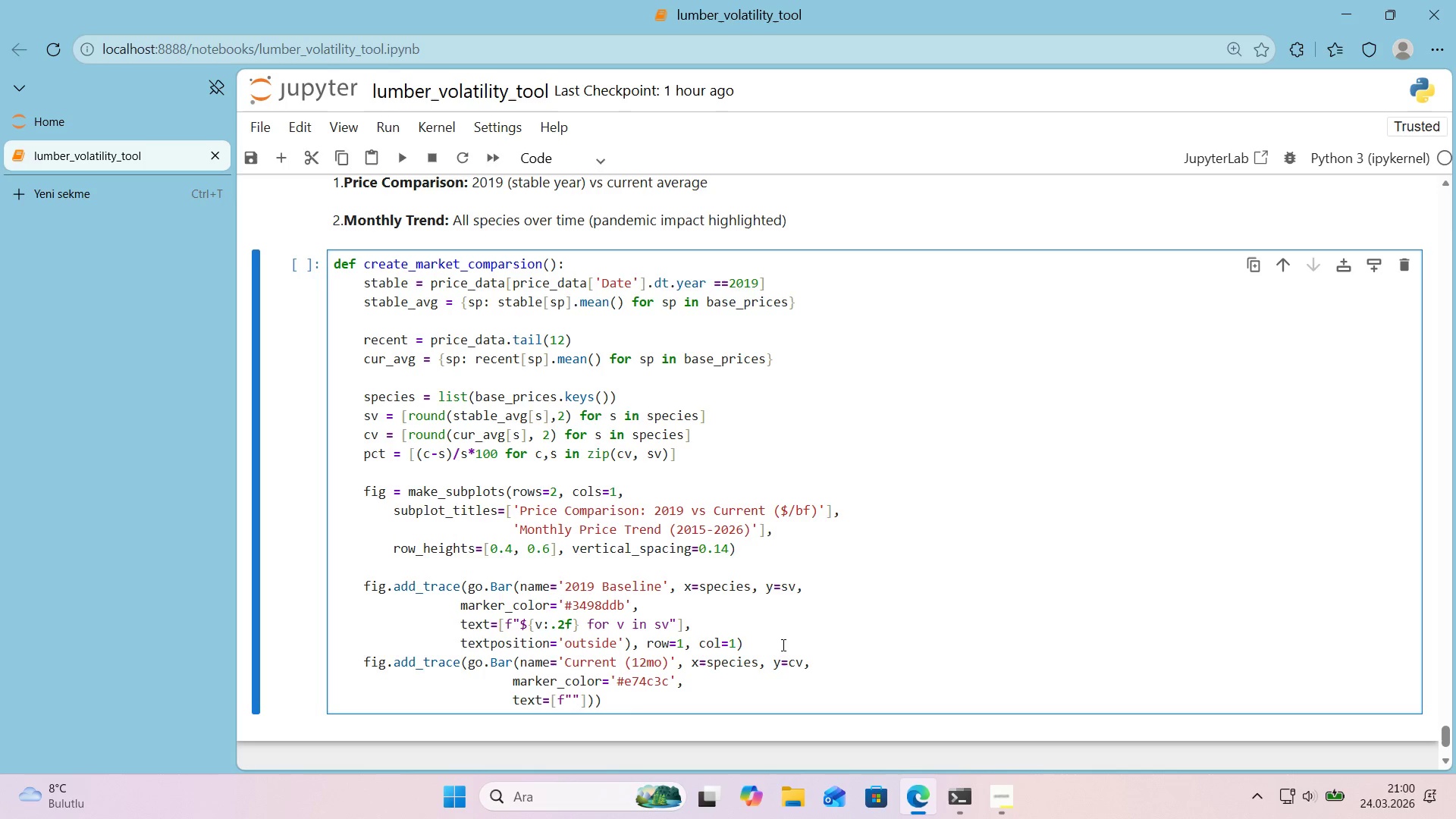 
key(Alt+Control+4)
 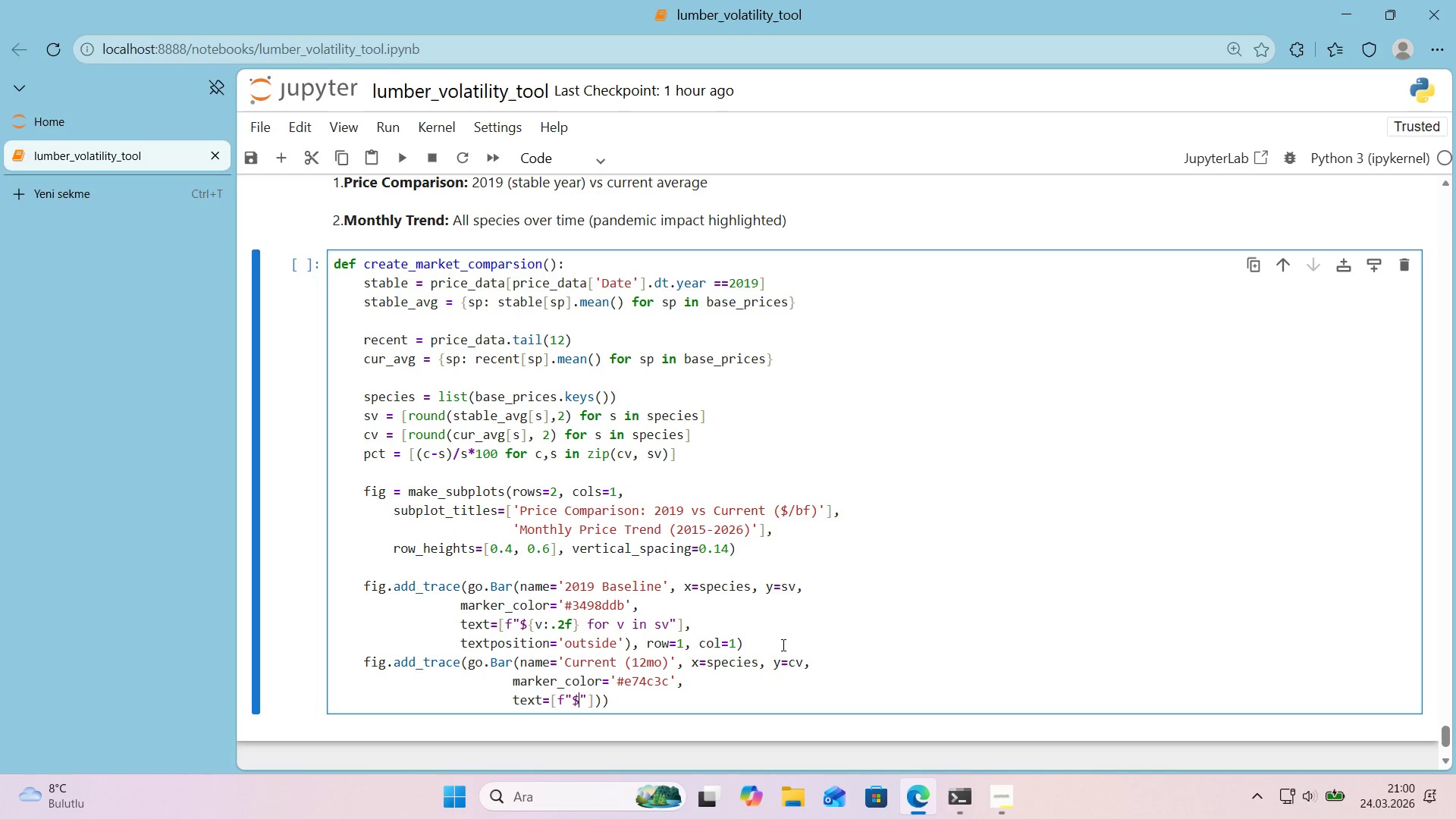 
key(Alt+Control+7)
 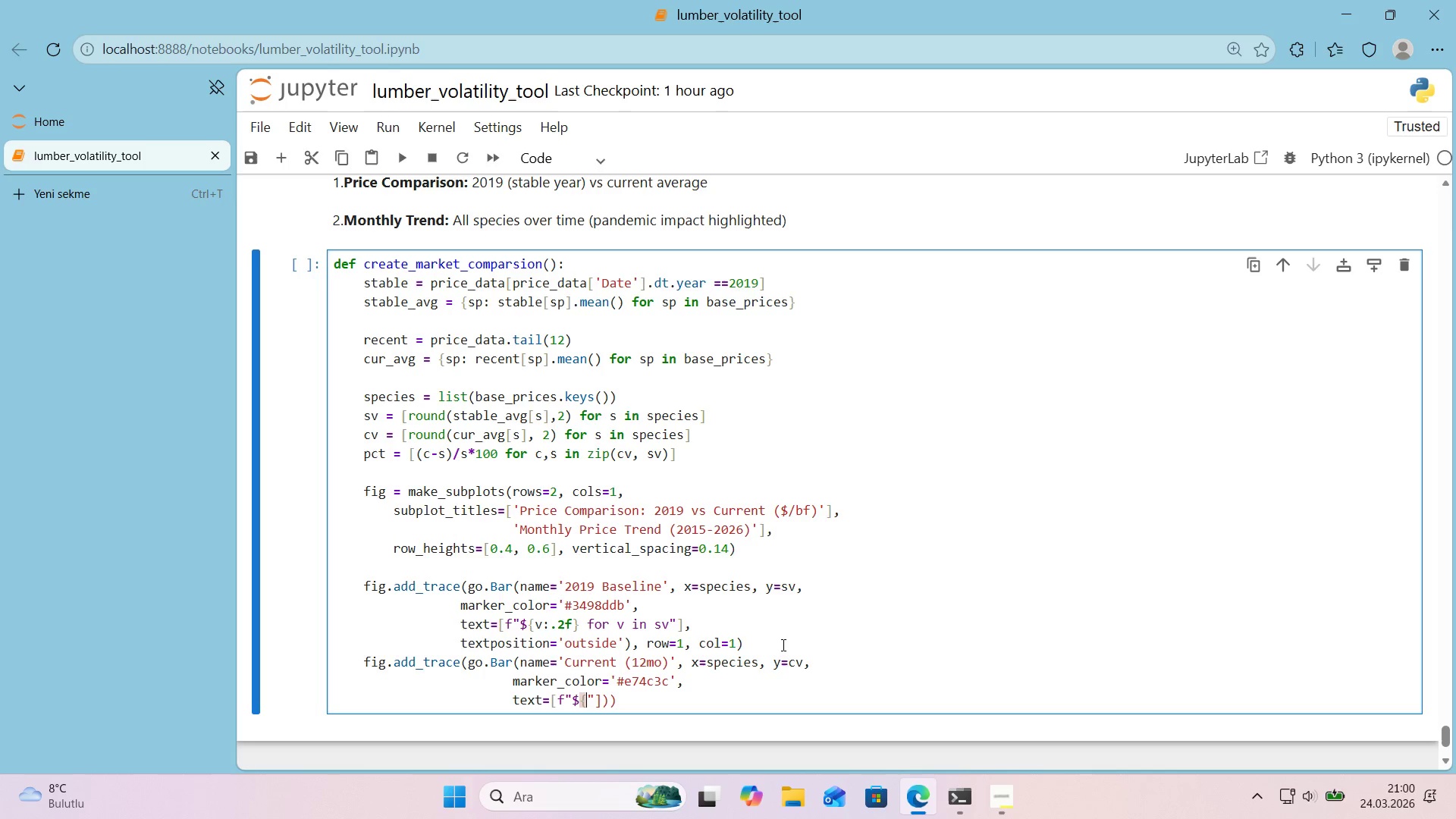 
key(Alt+Control+0)
 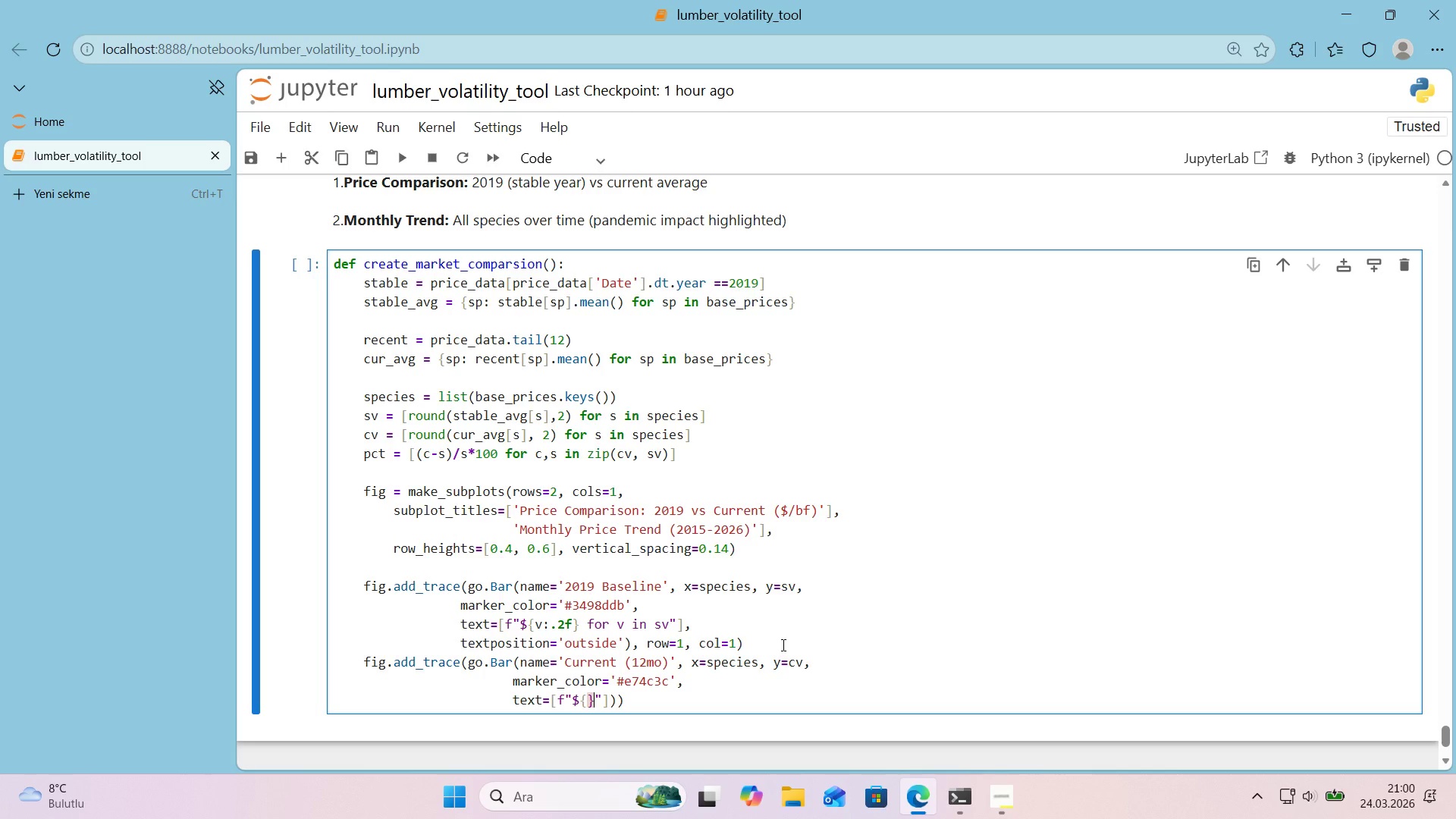 
key(ArrowLeft)
 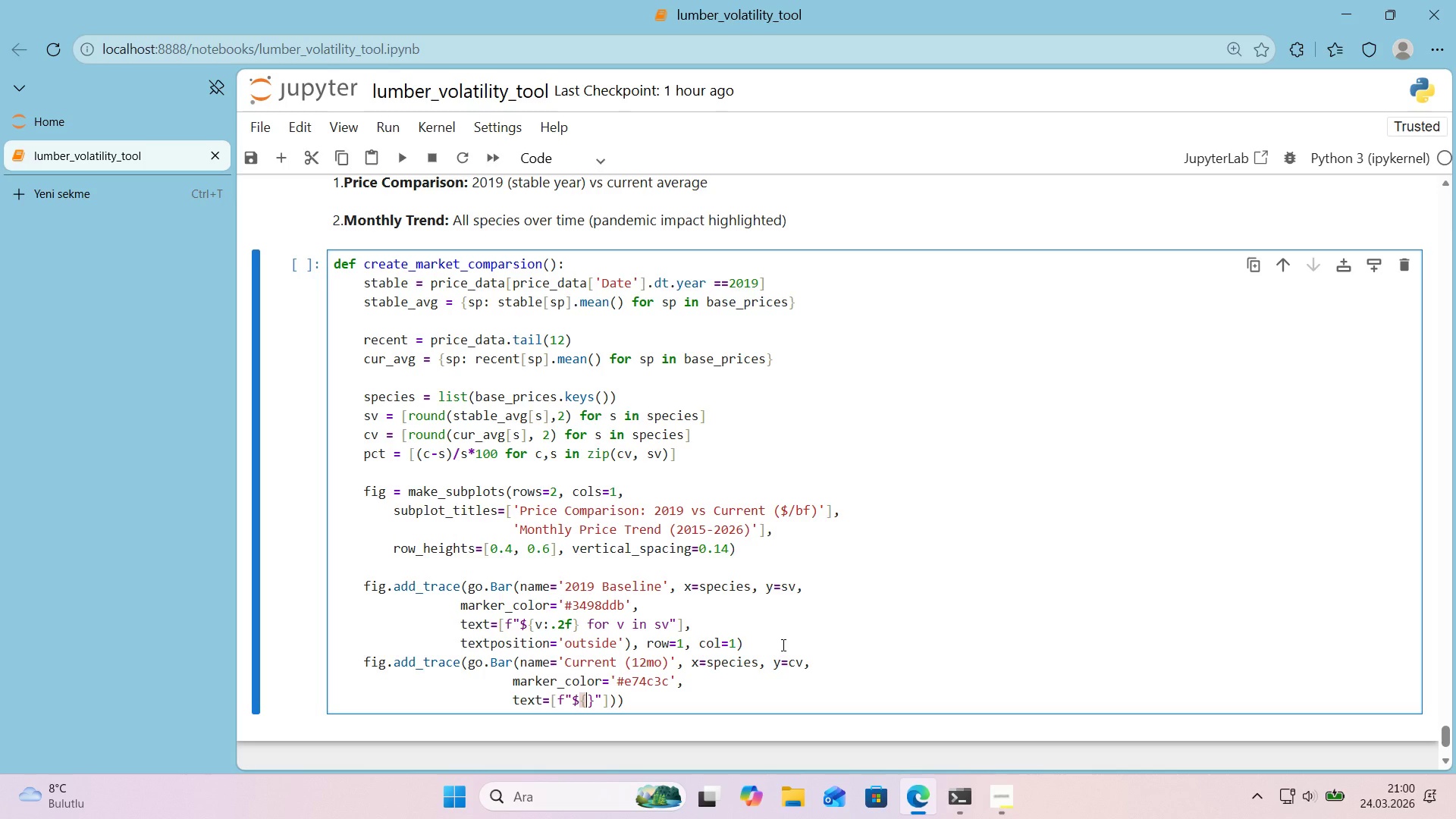 
key(V)
 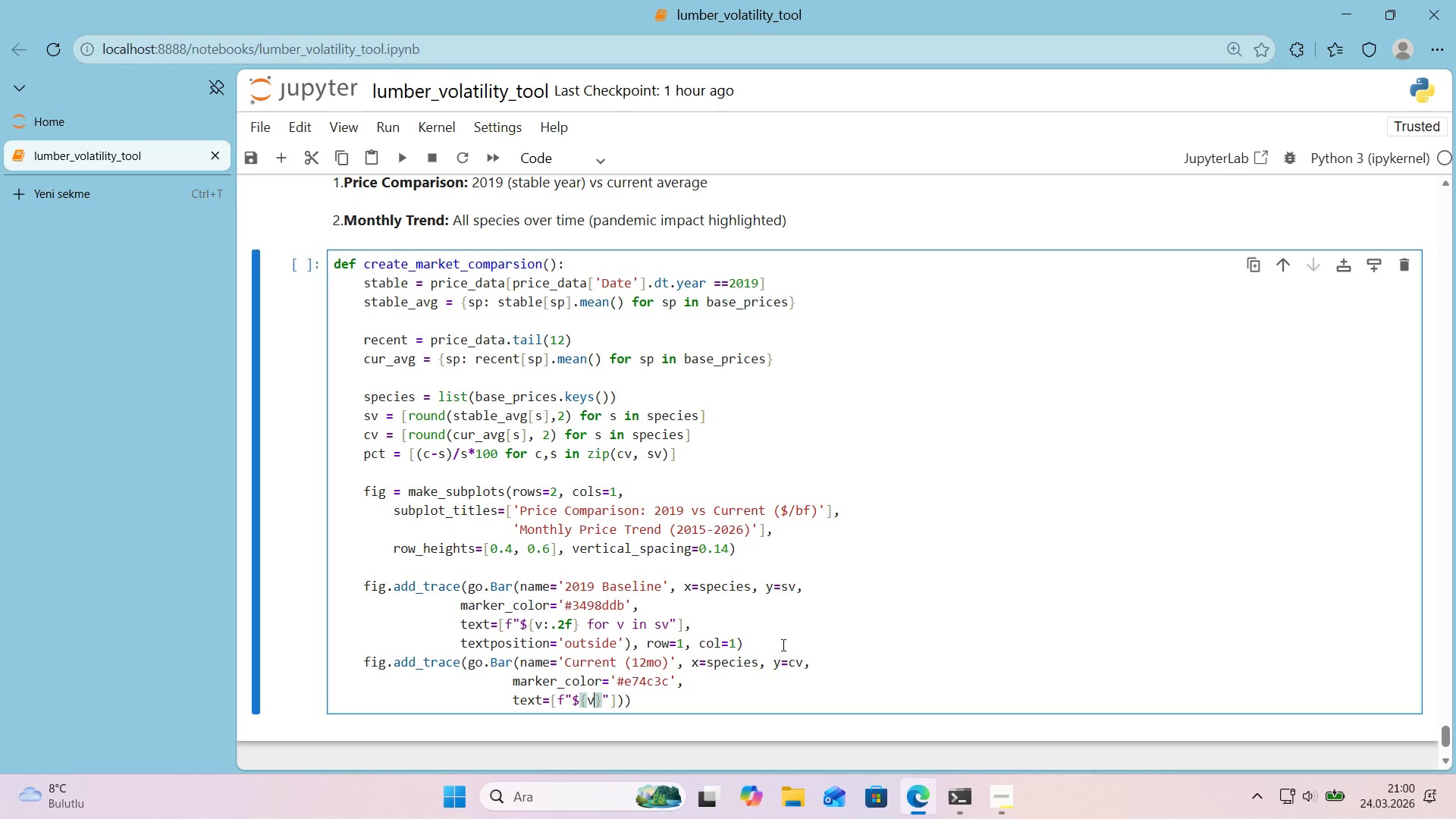 
key(Shift+ShiftRight)
 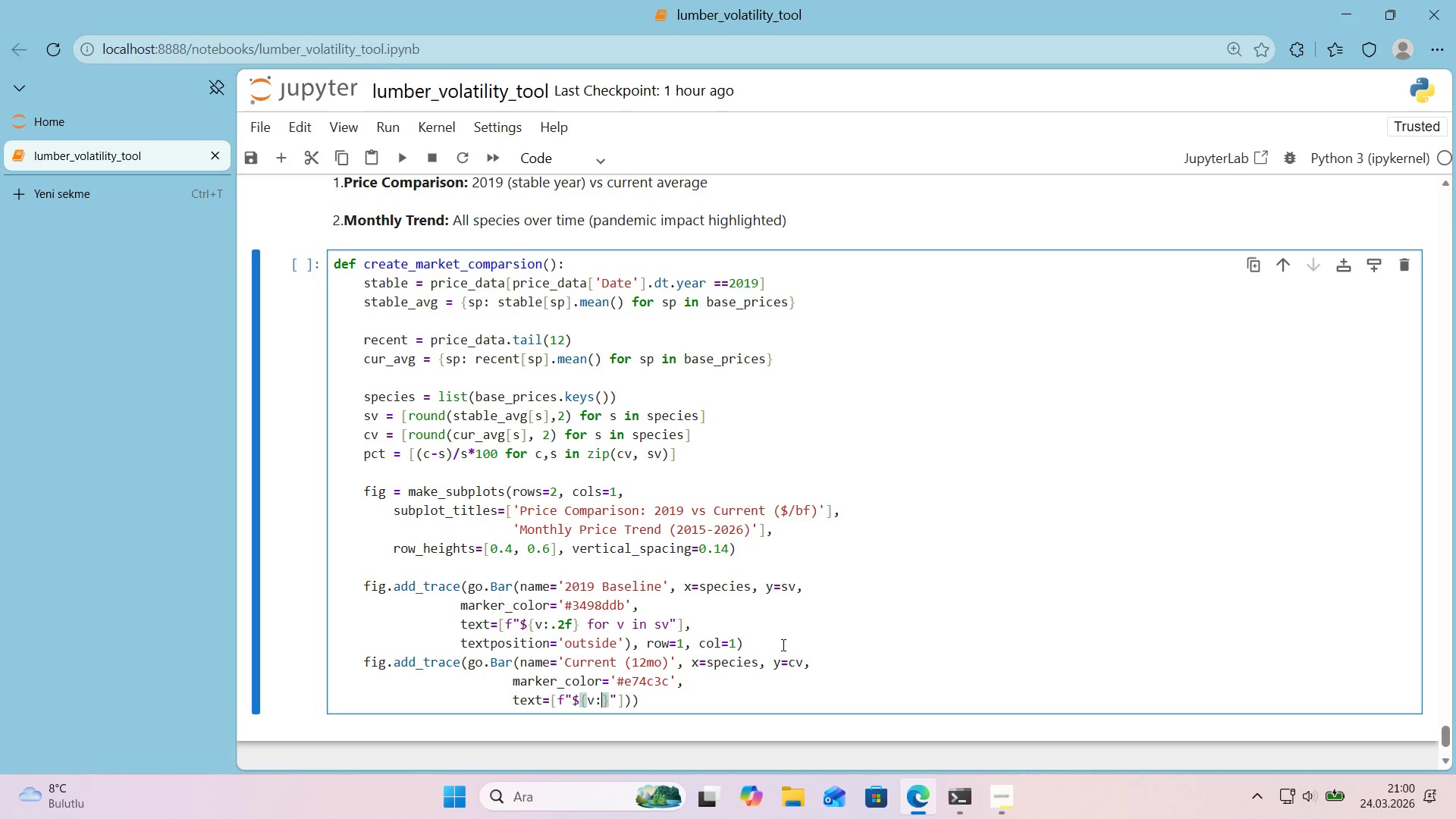 
key(Shift+Period)
 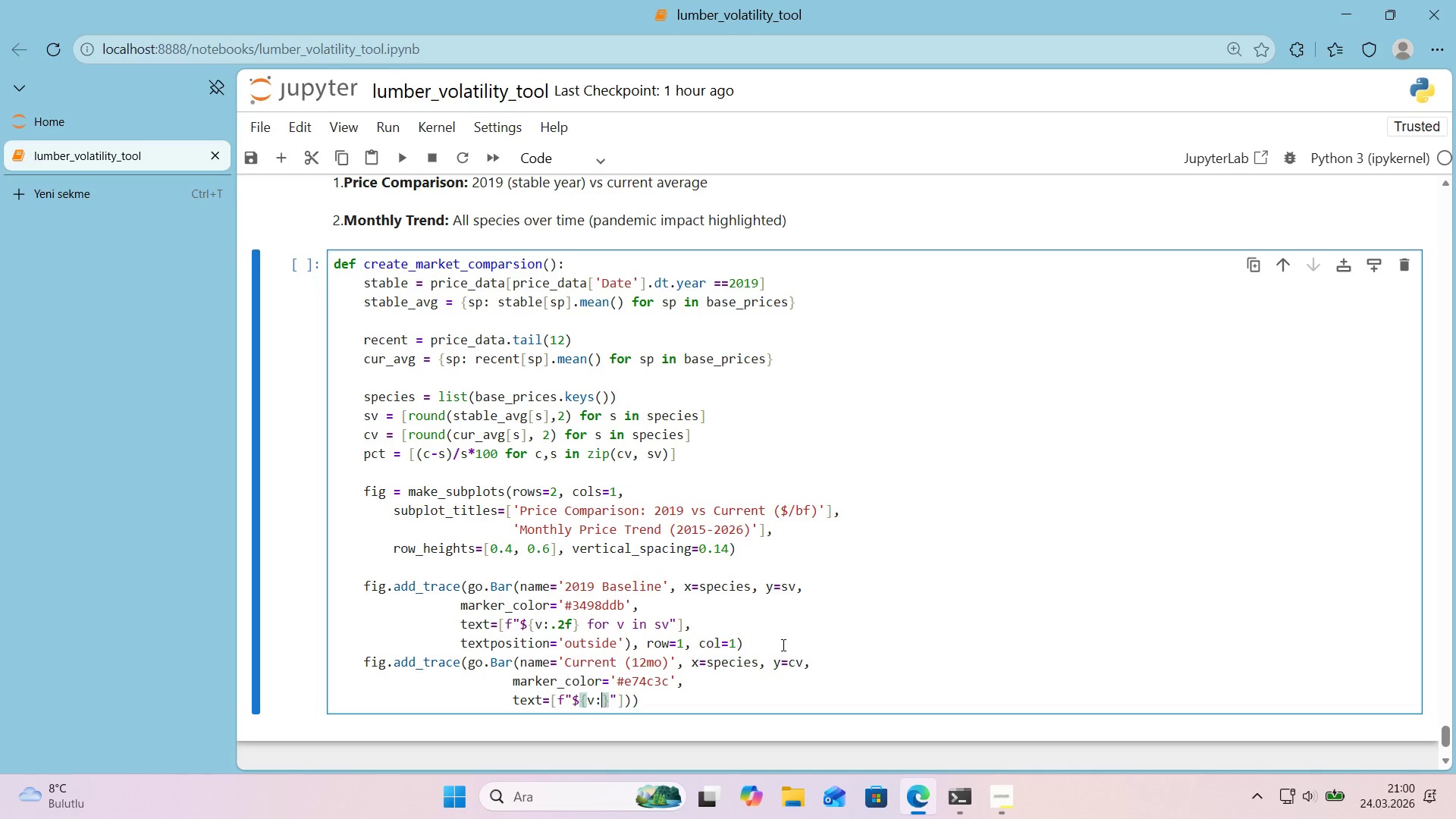 
key(Period)
 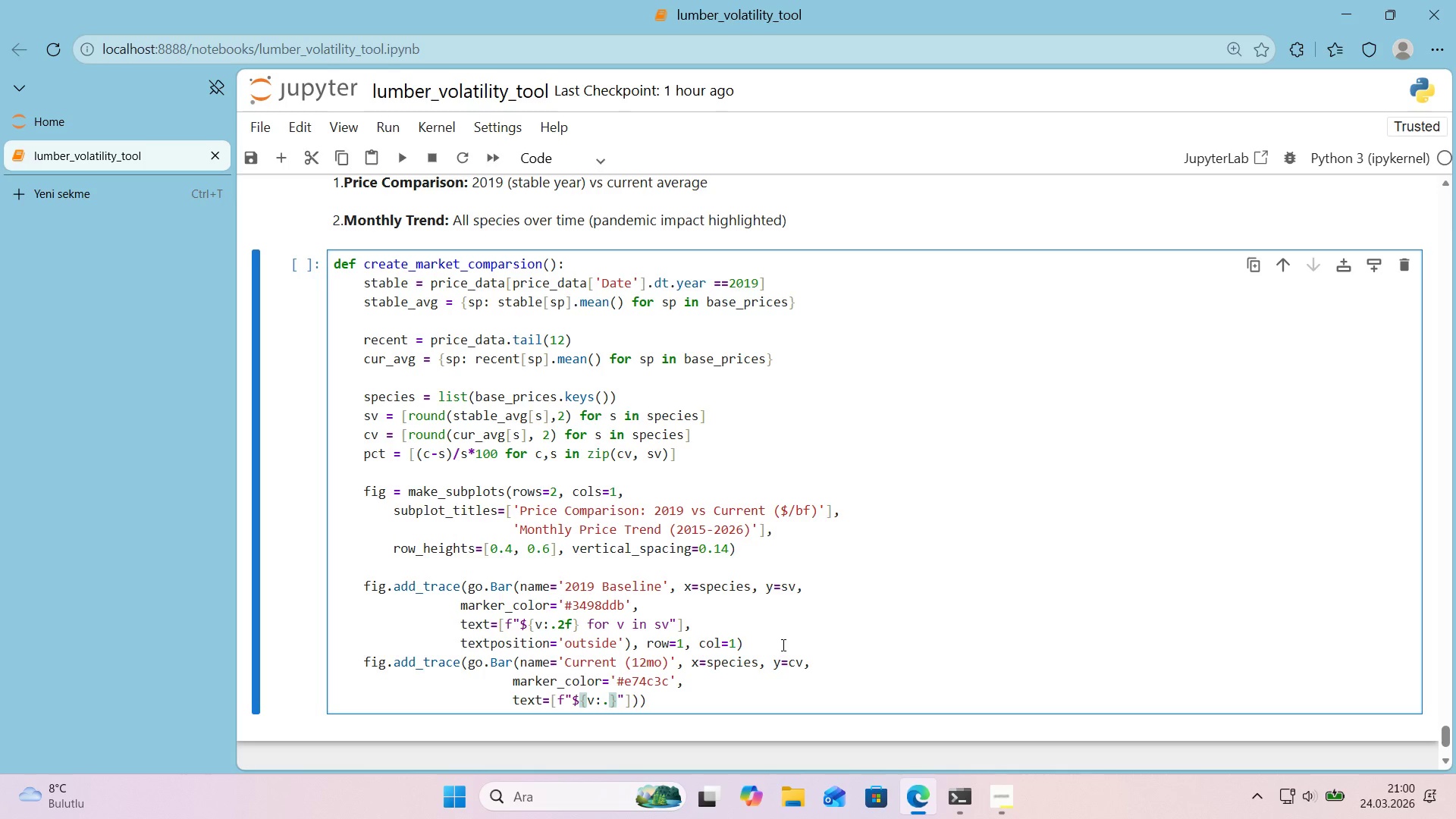 
key(Numpad2)
 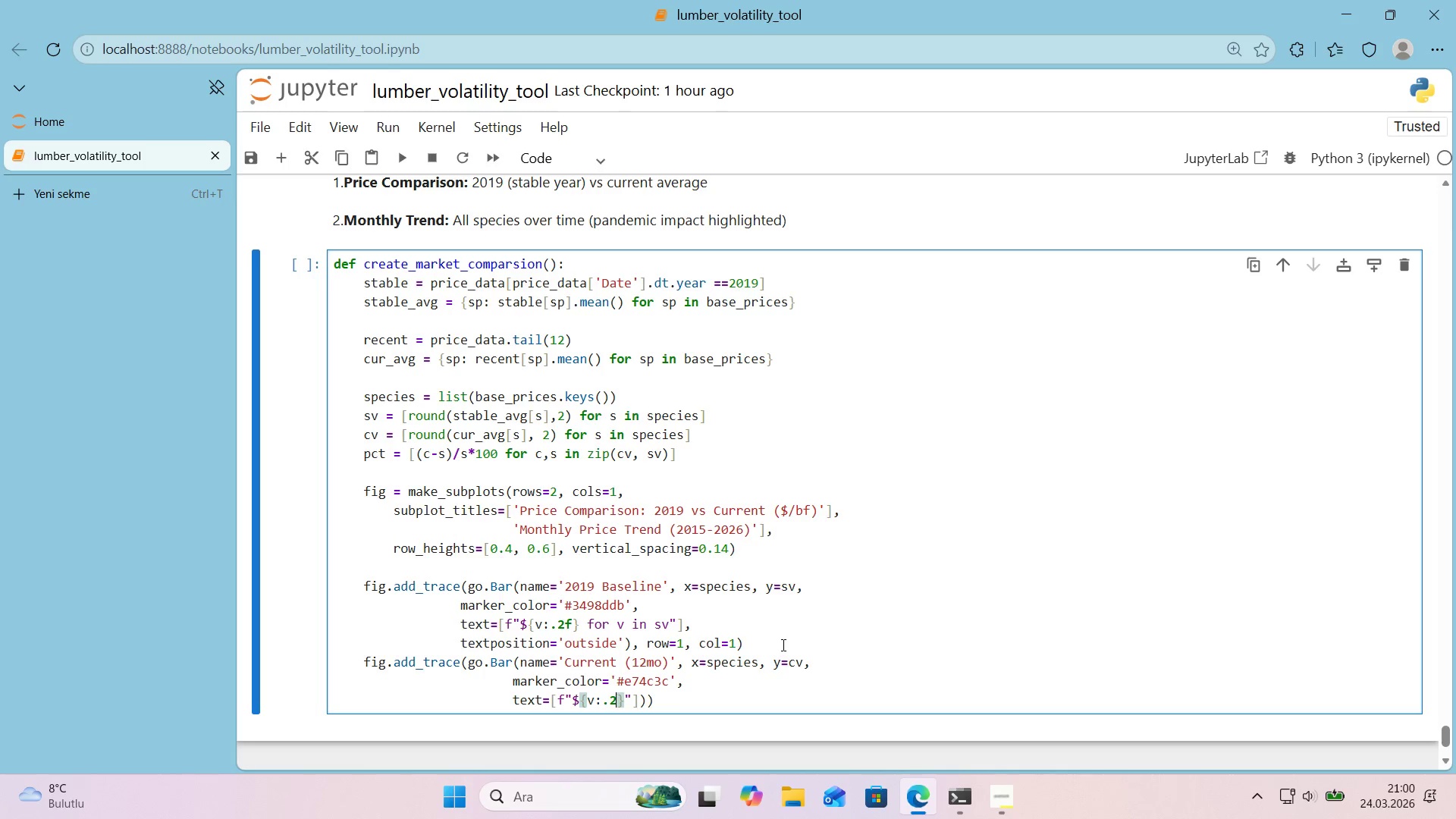 
key(F)
 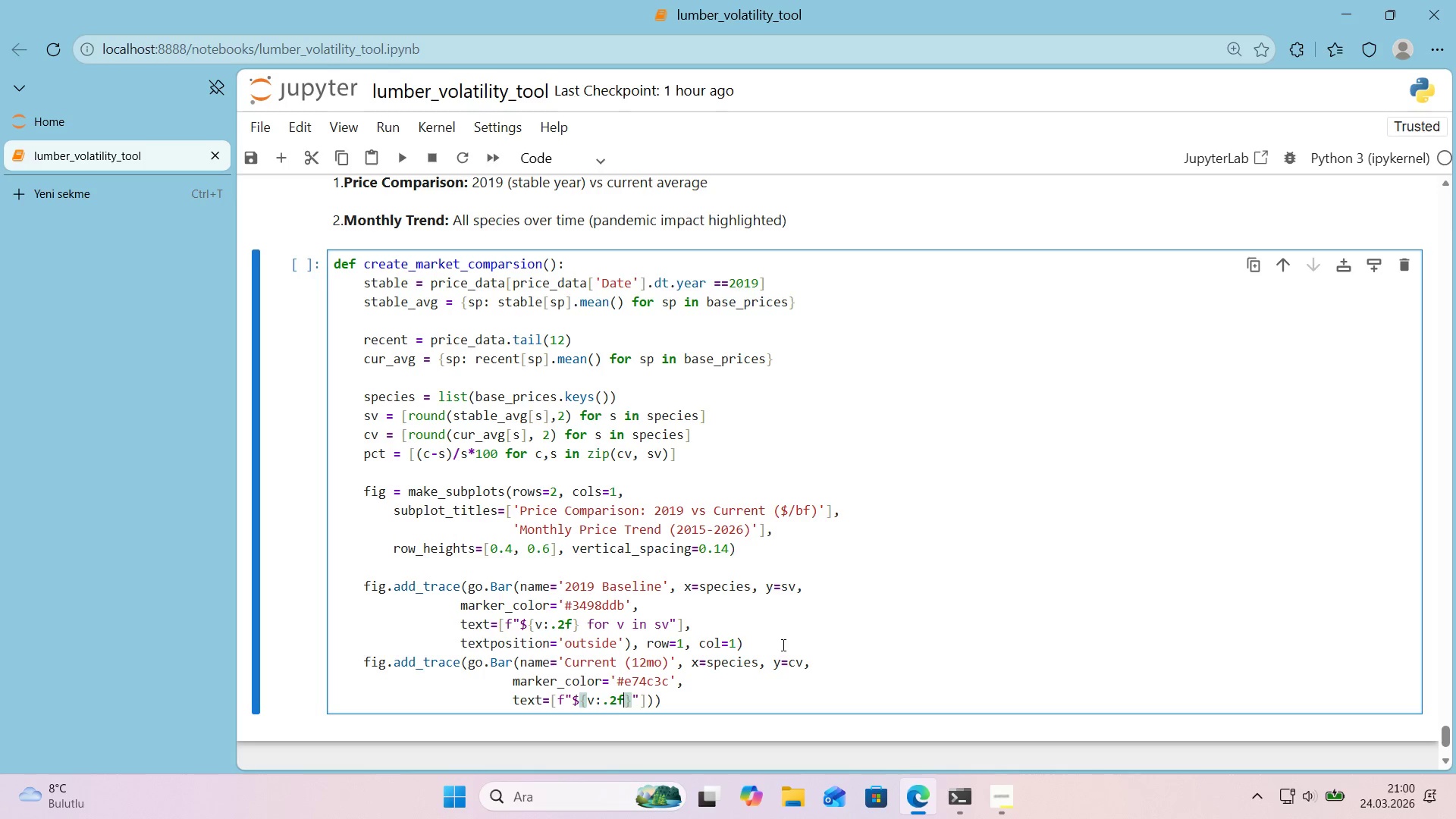 
key(ArrowRight)
 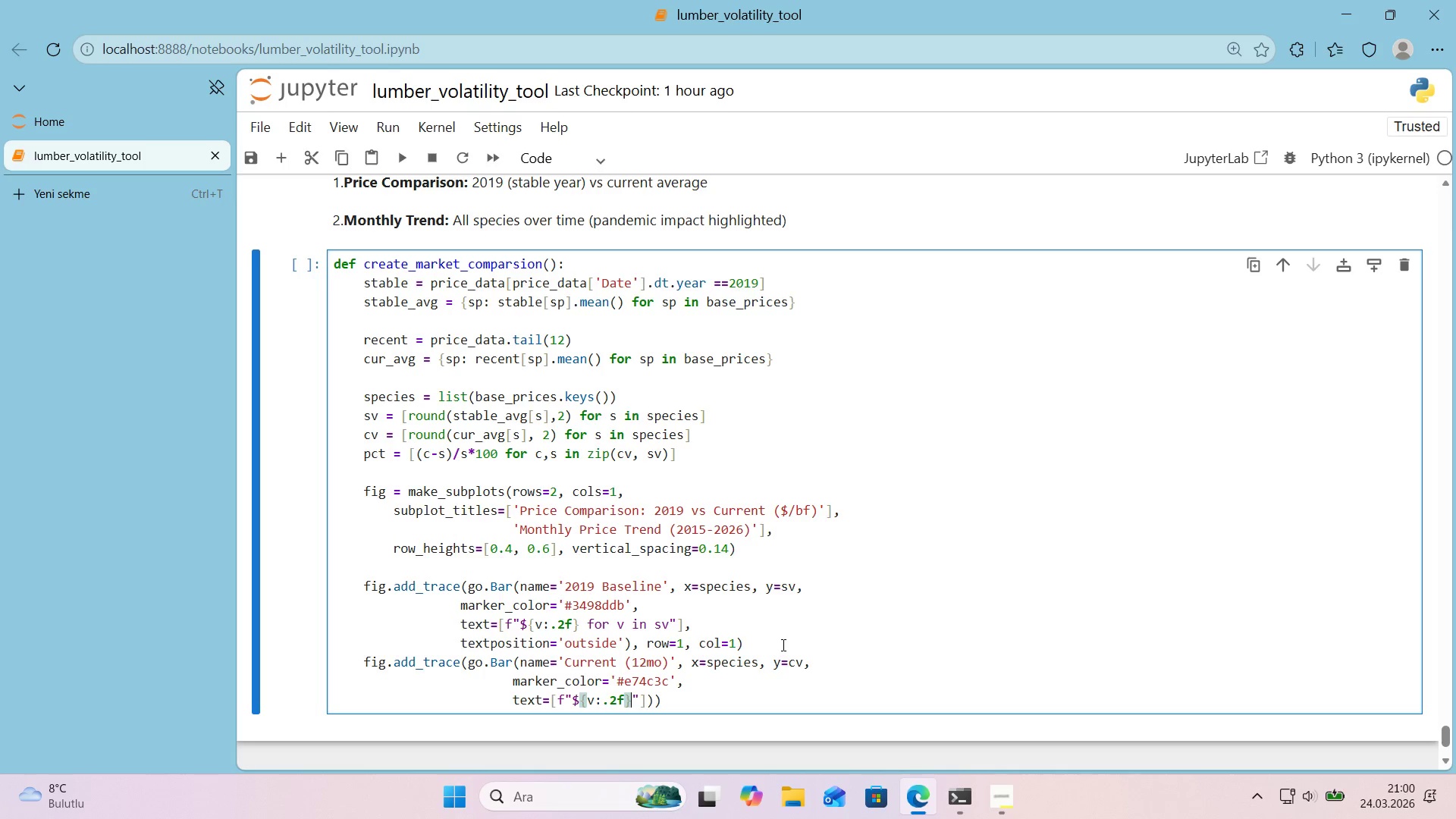 
type( *()
 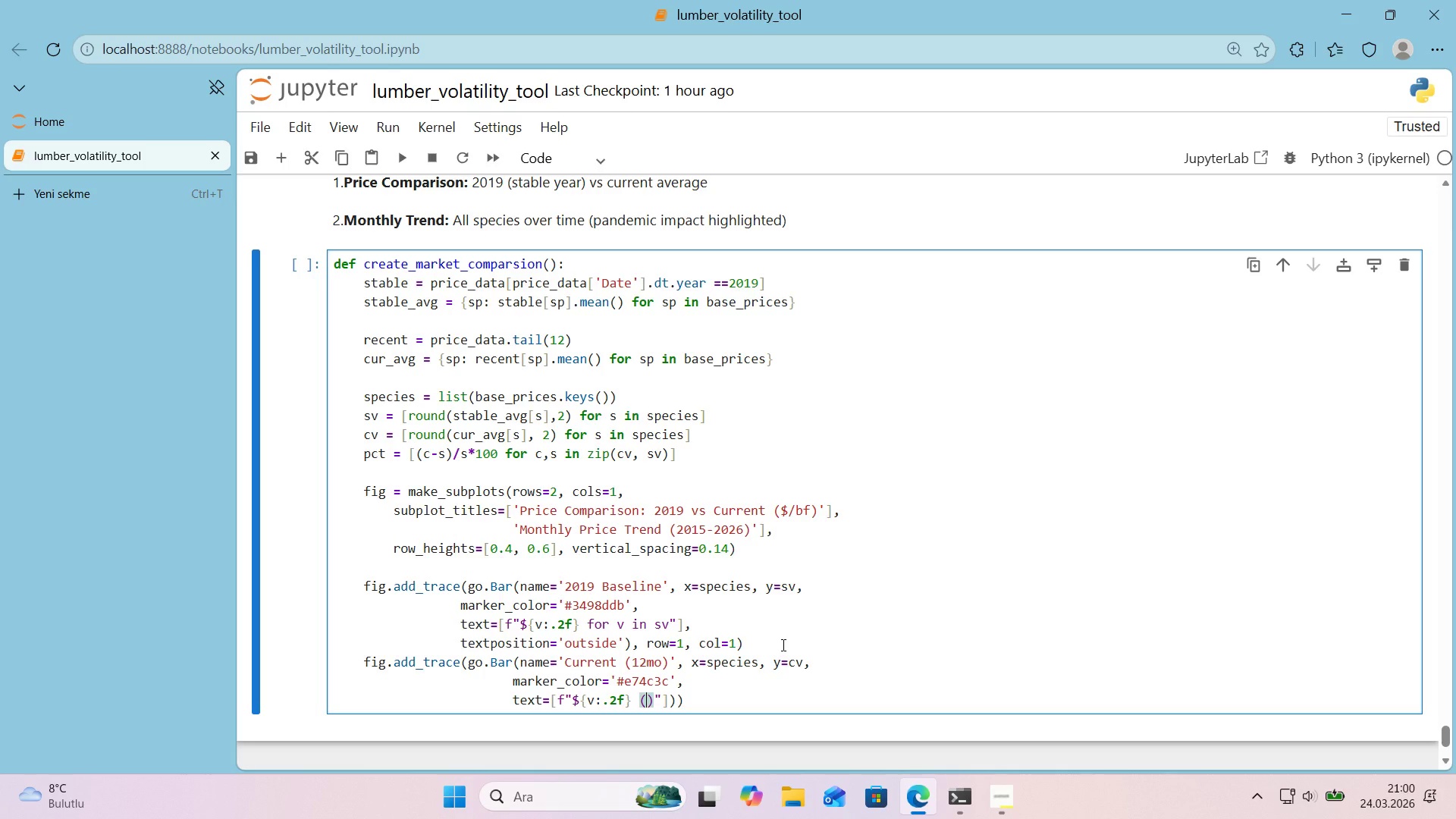 
 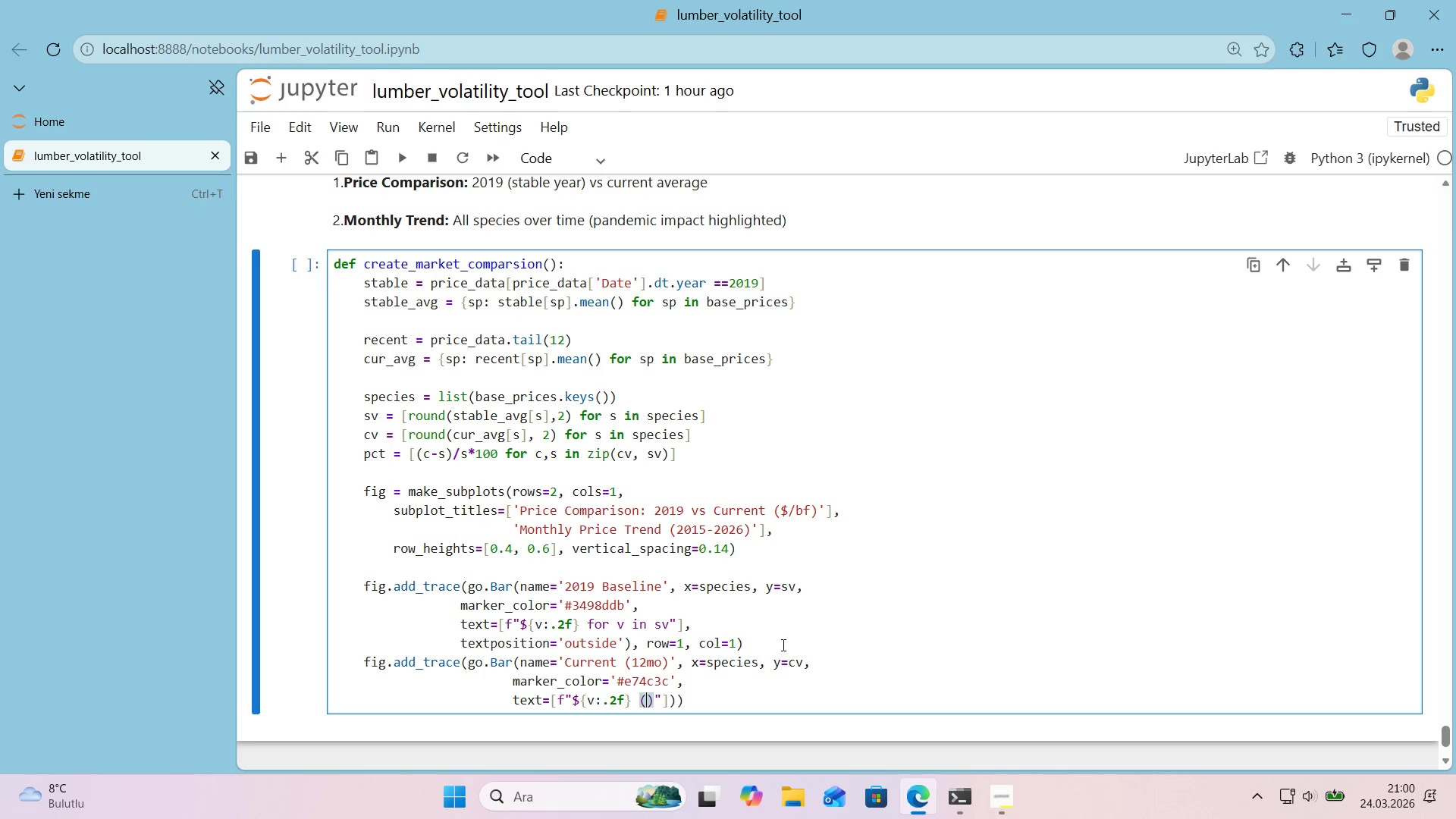 
key(ArrowLeft)
 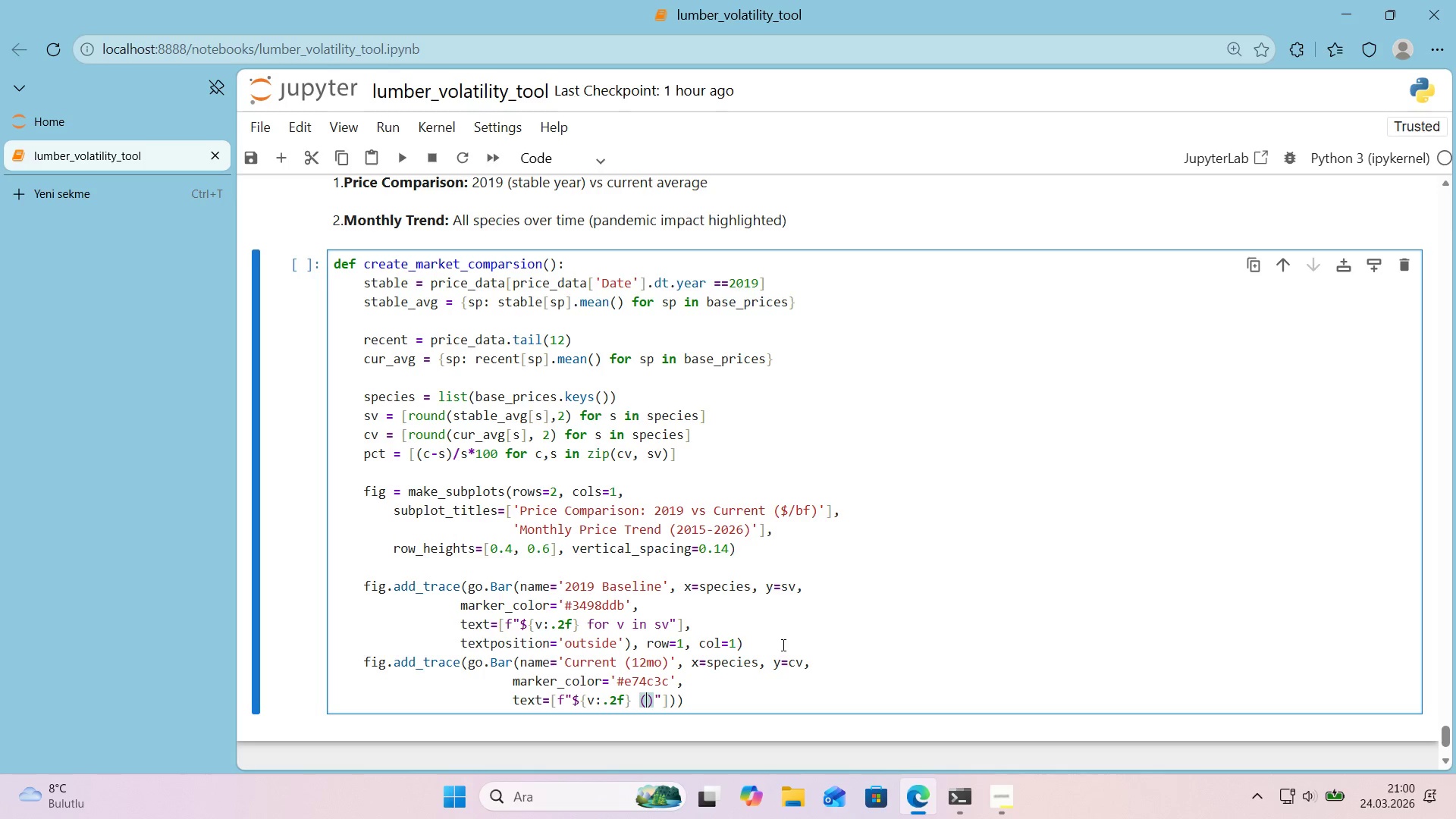 
key(Alt+Control+7)
 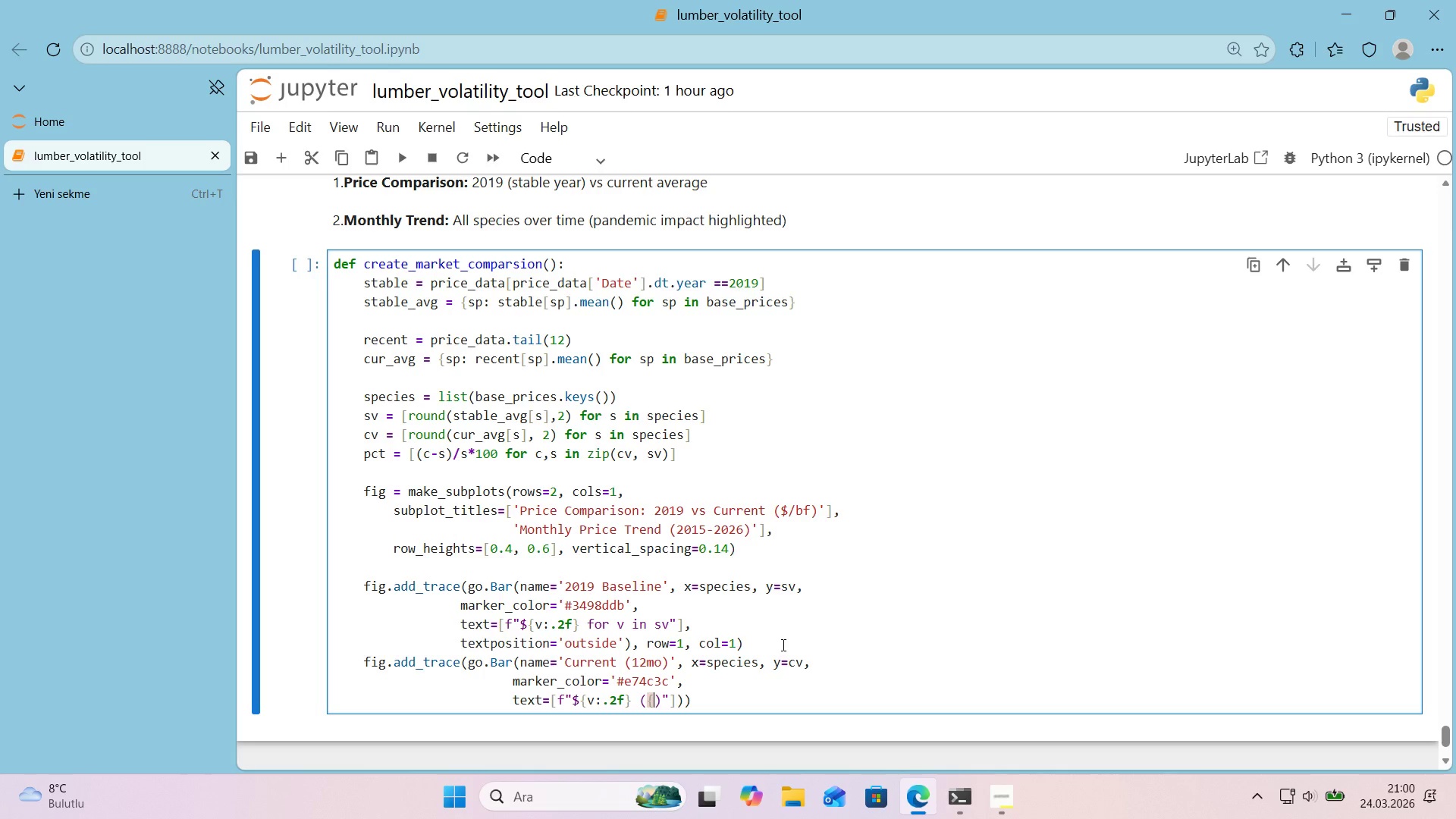 
key(Alt+Control+0)
 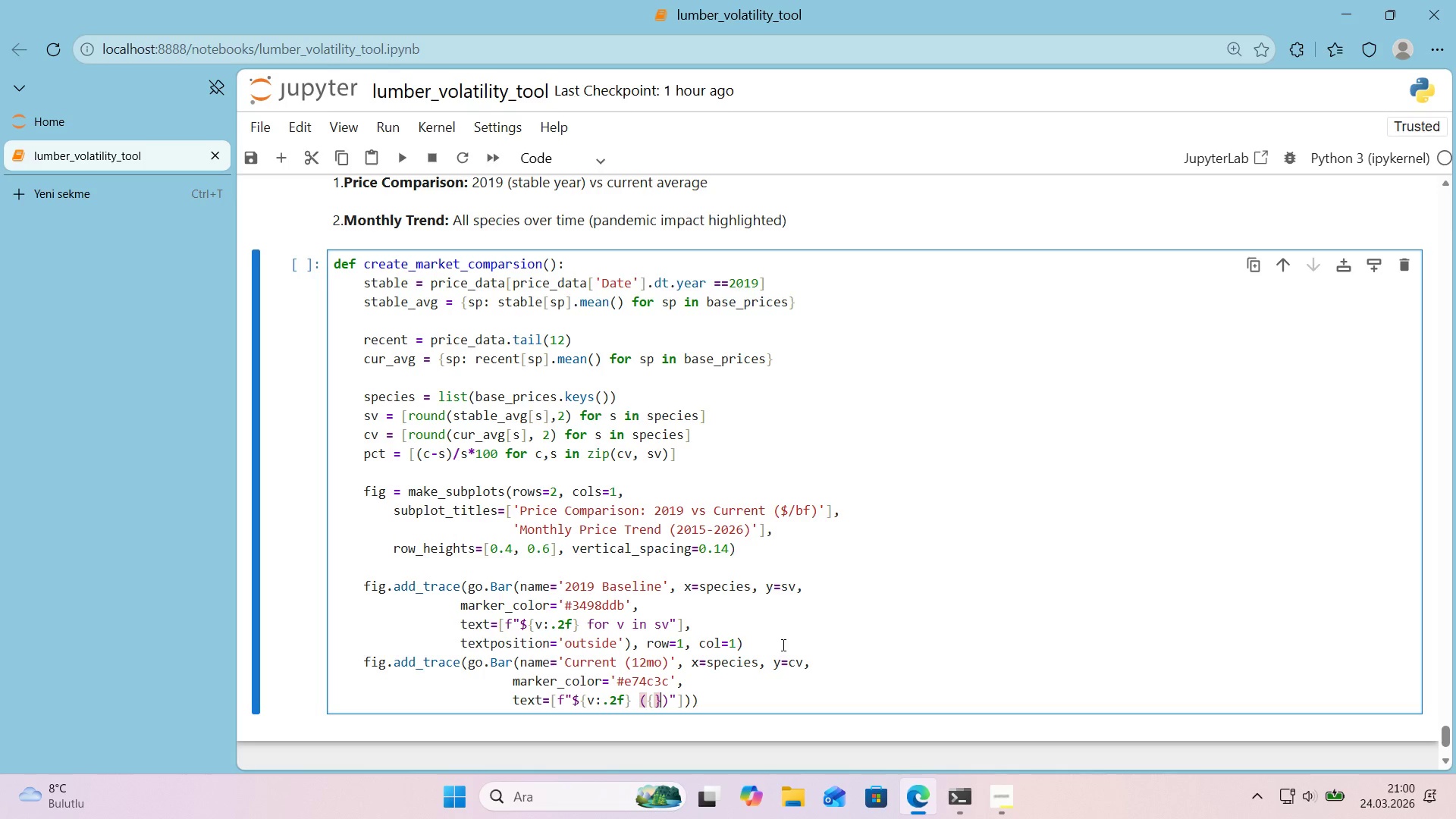 
key(ArrowLeft)
 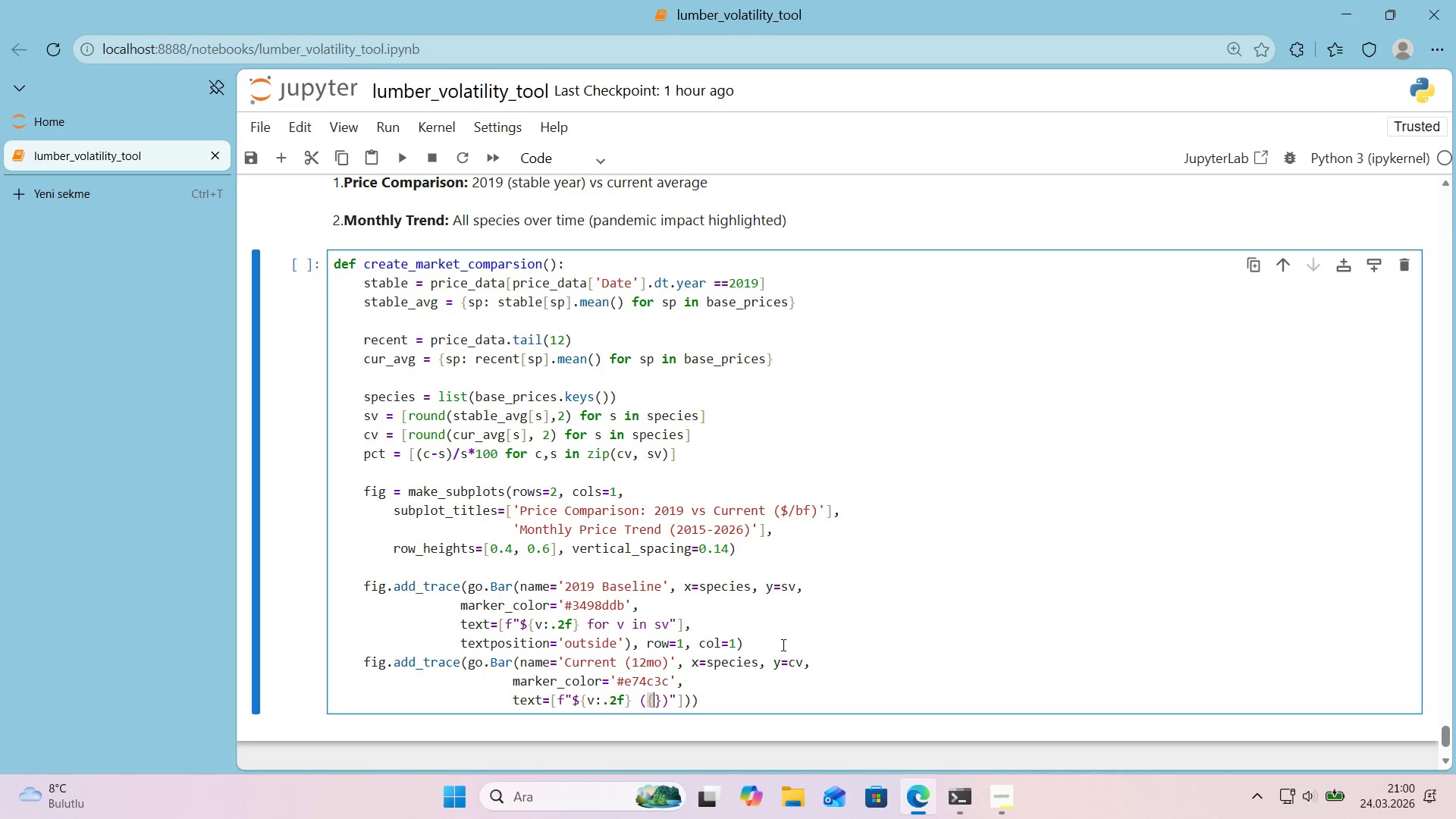 
type(p>+.1f)
 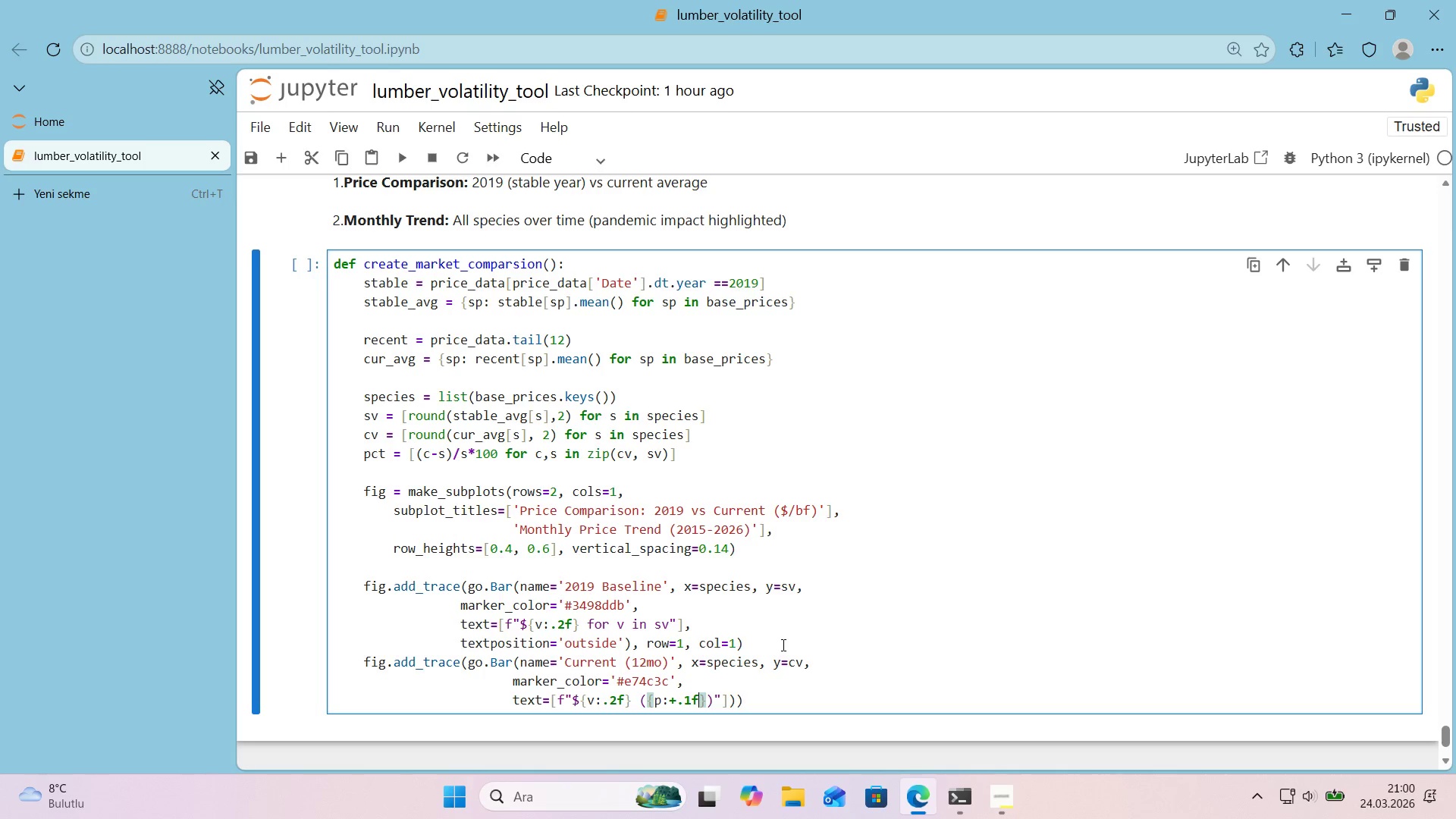 
hold_key(key=ShiftRight, duration=1.39)
 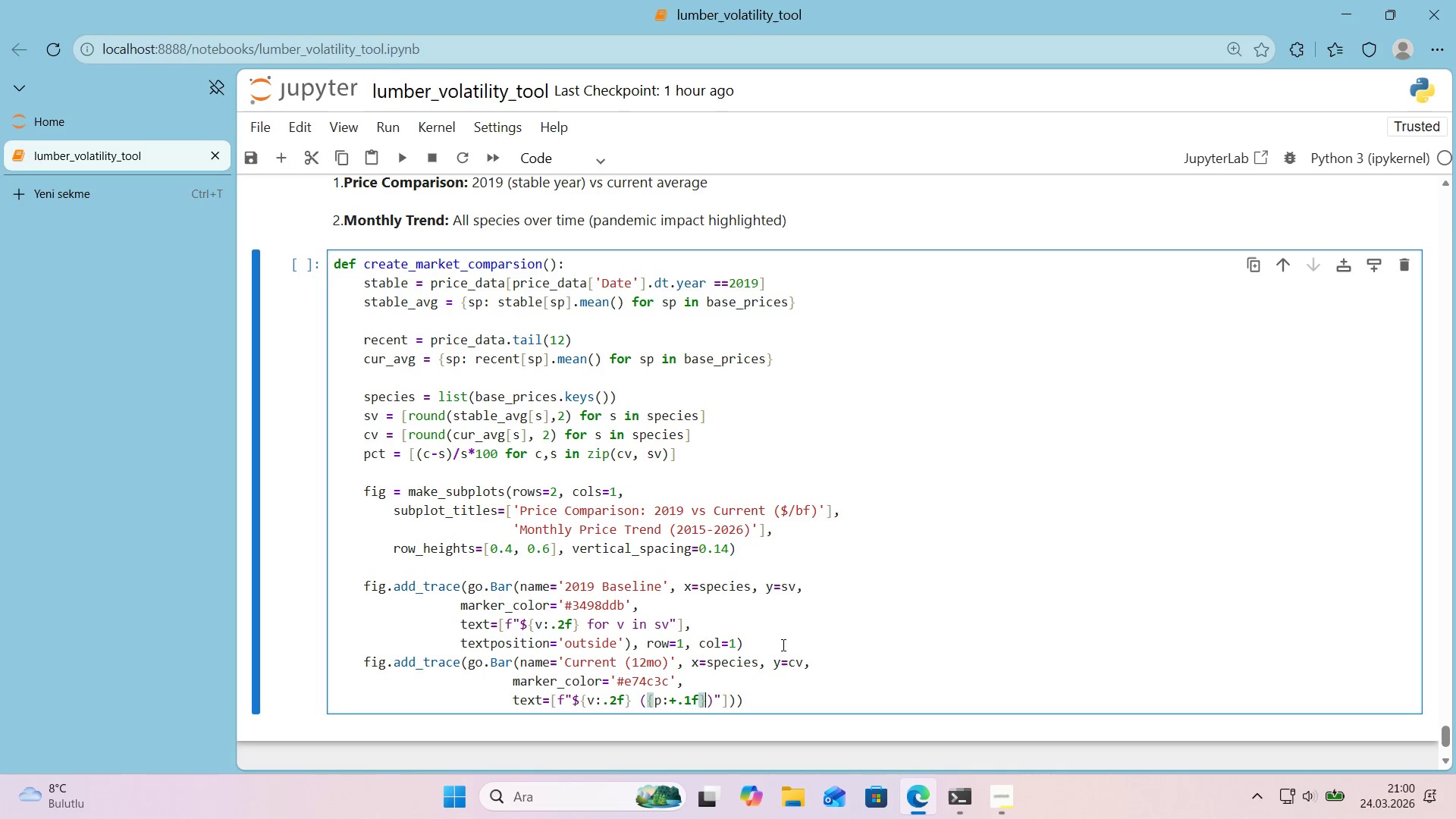 
key(ArrowRight)
 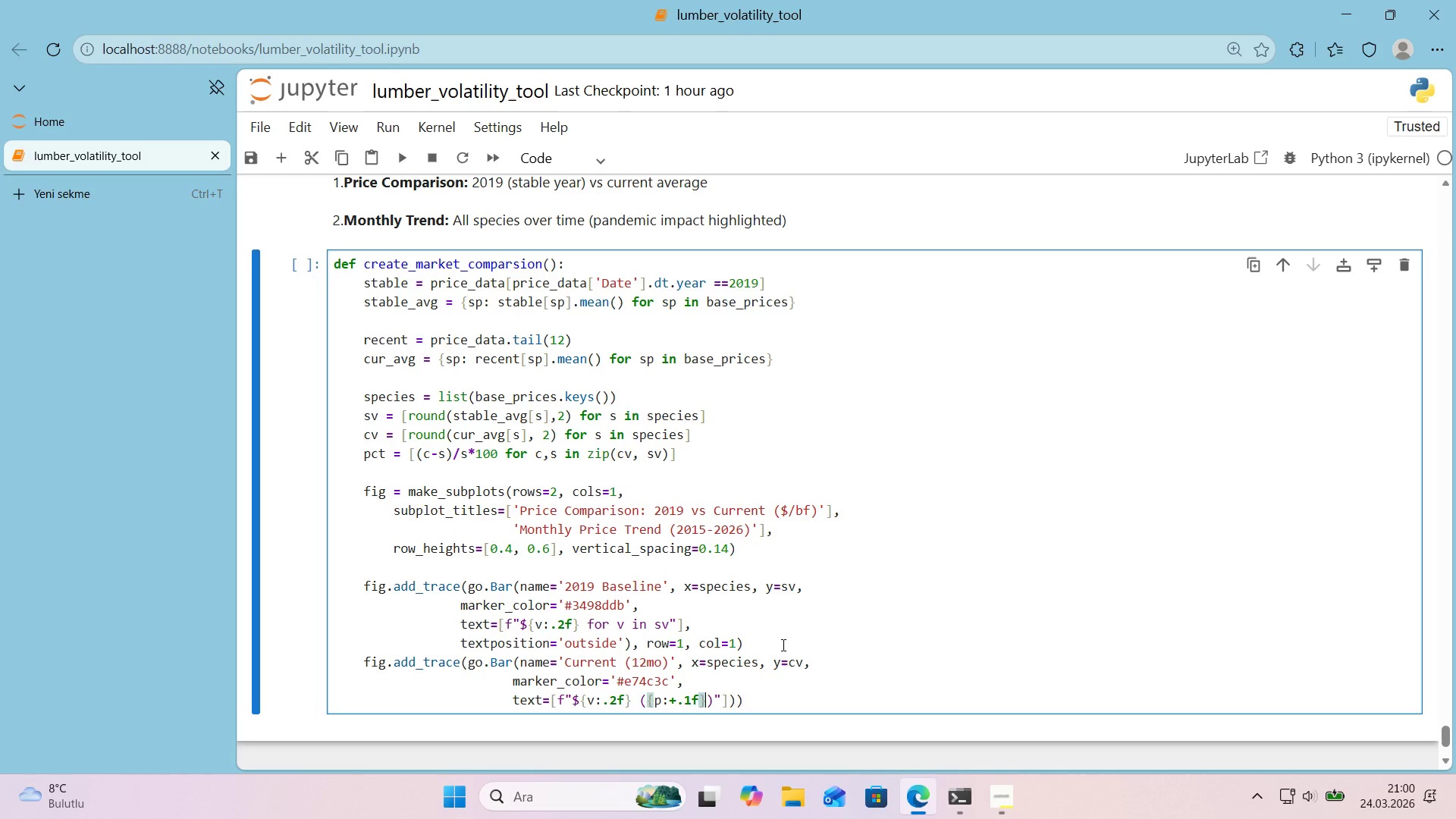 
key(Shift+ShiftRight)
 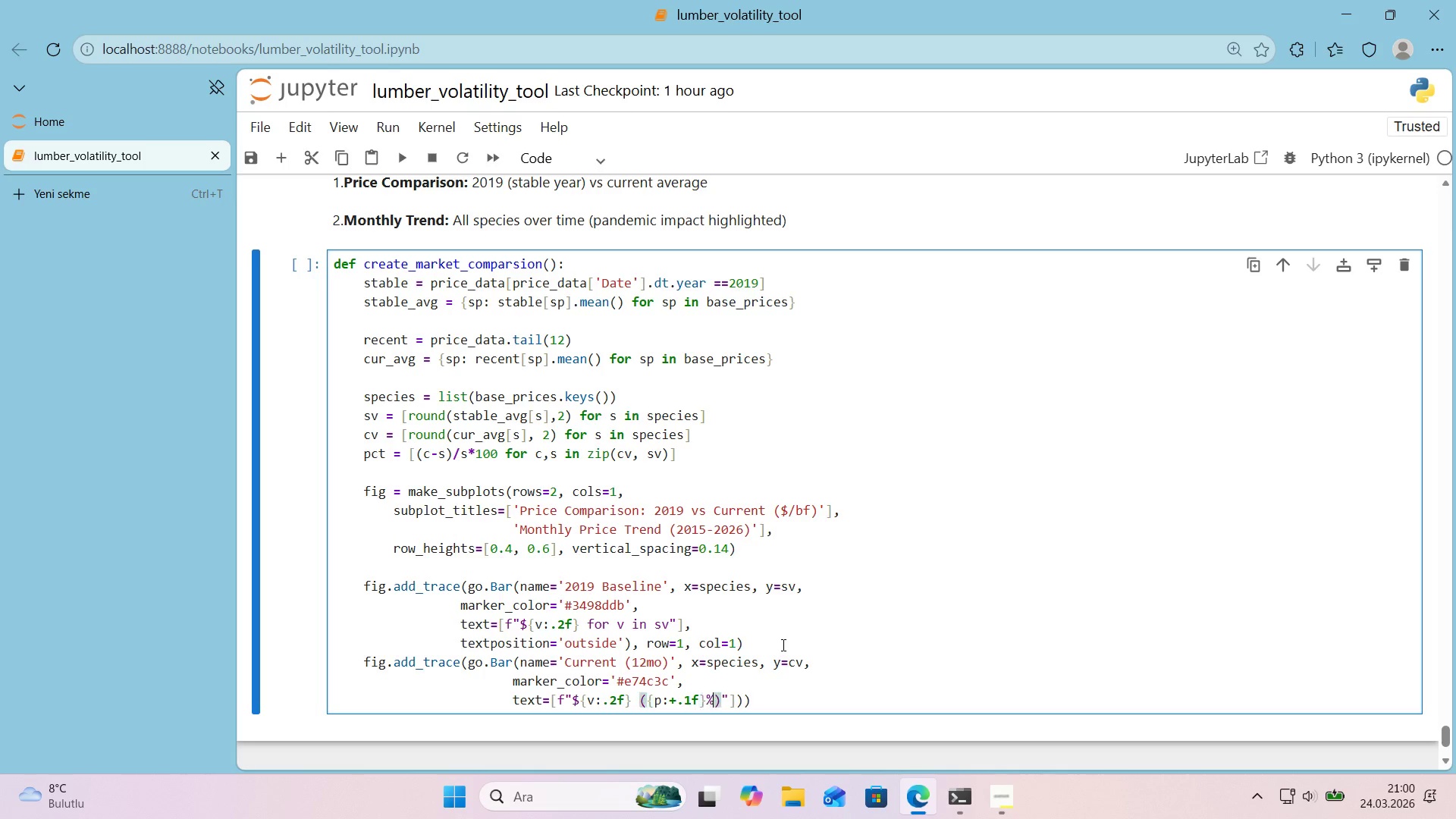 
key(Shift+5)
 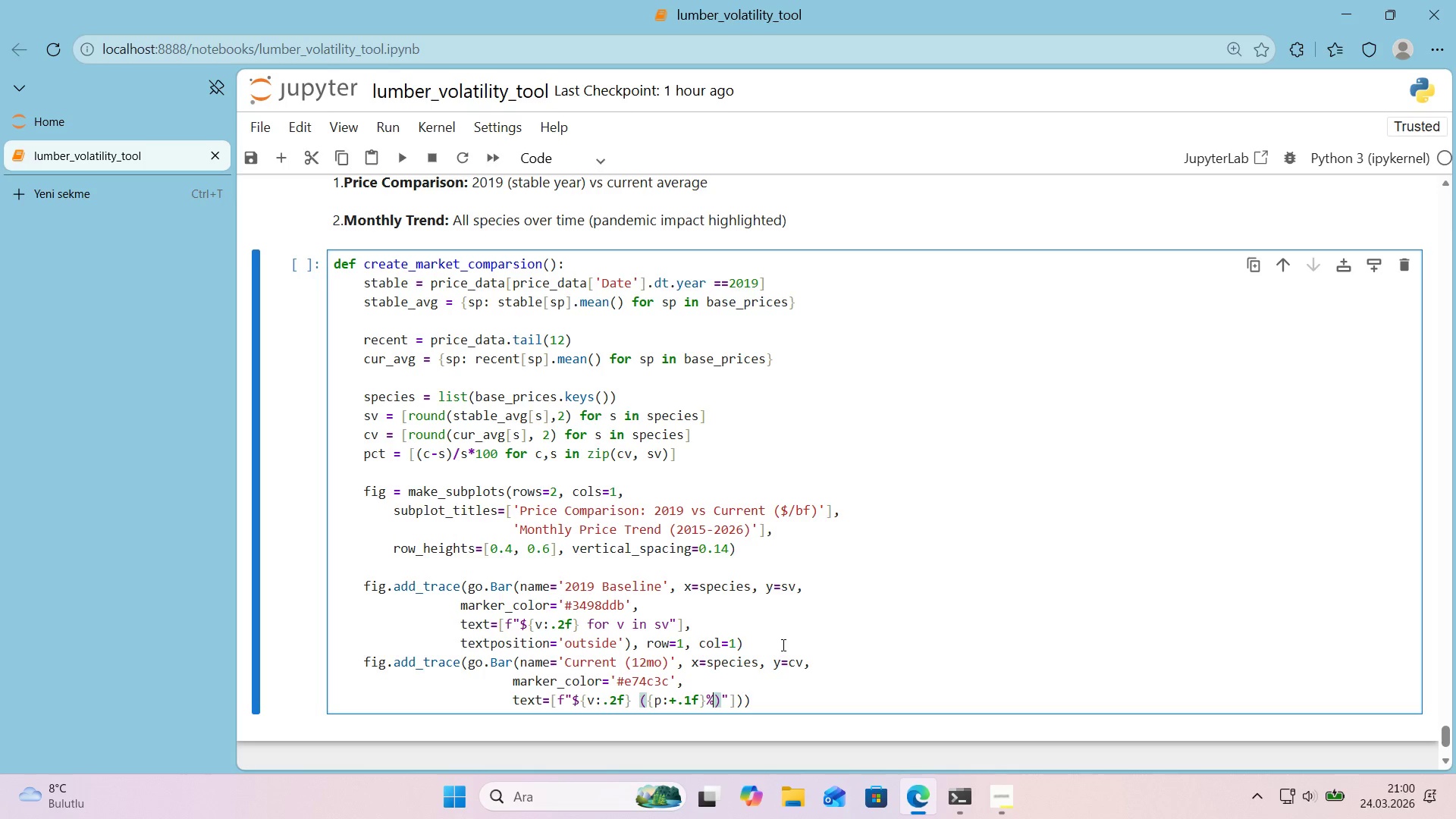 
key(ArrowRight)
 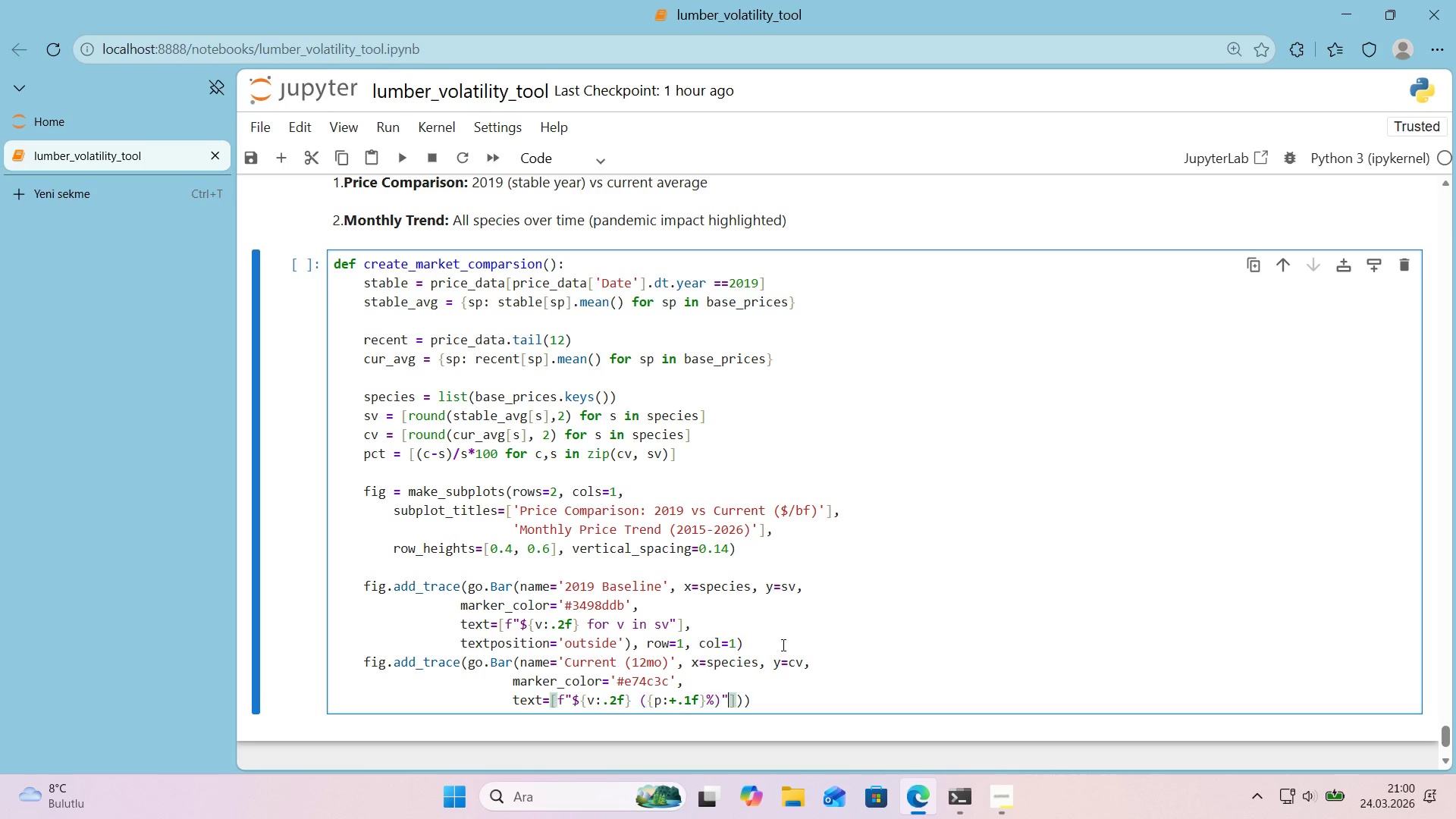 
key(ArrowRight)
 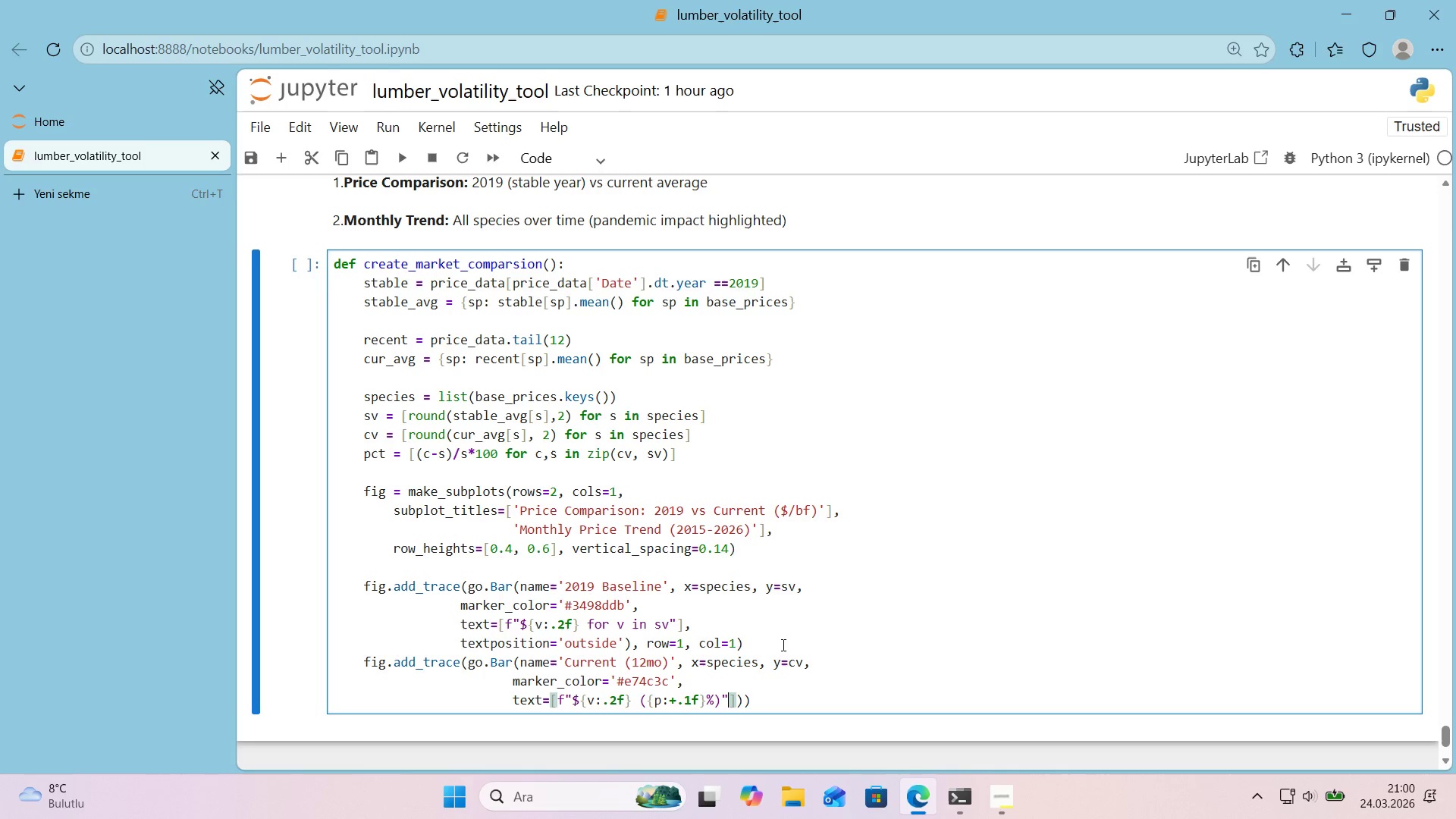 
type( fro)
key(Backspace)
key(Backspace)
type(or v,p 'n z'p*()
 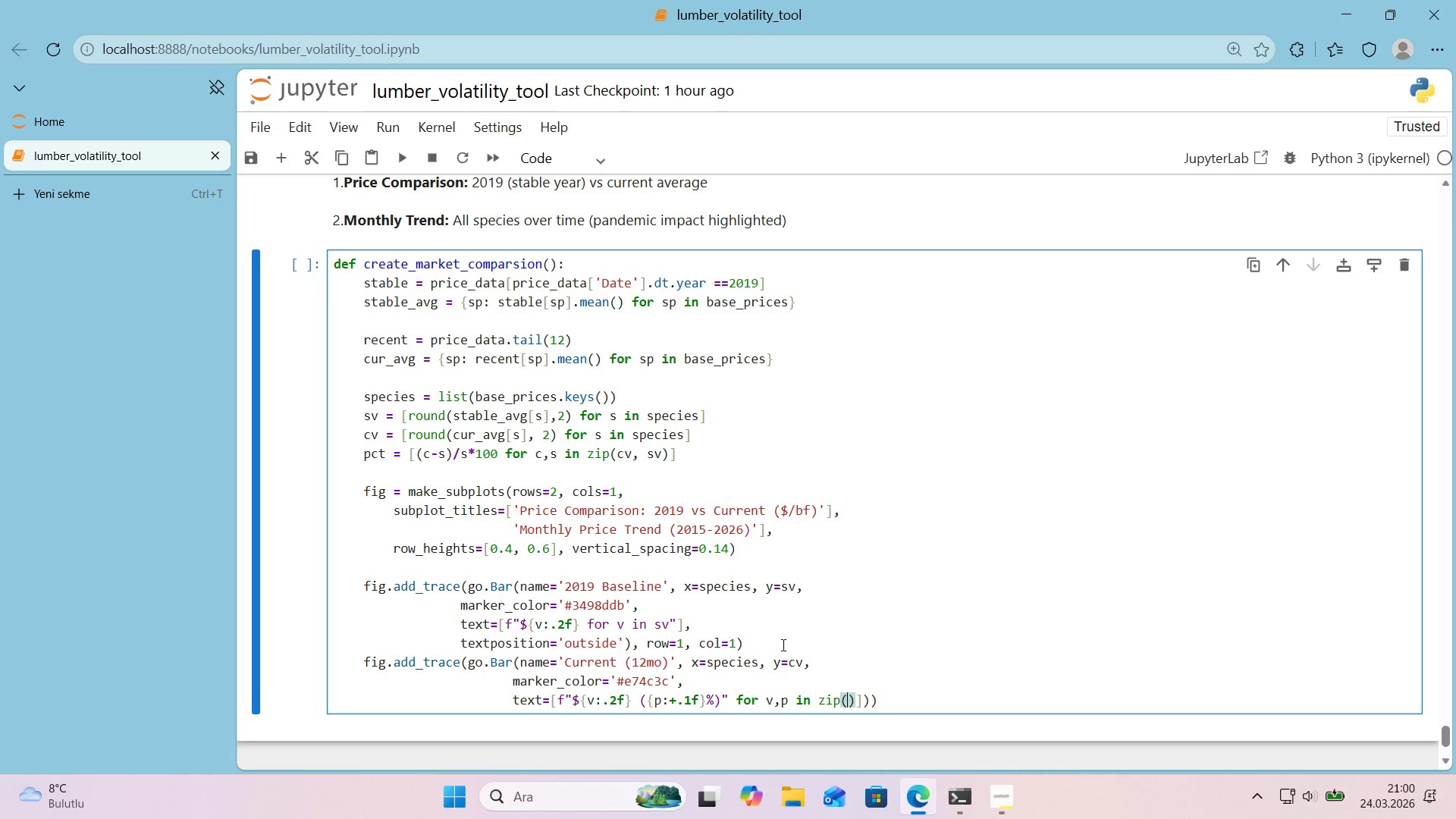 
 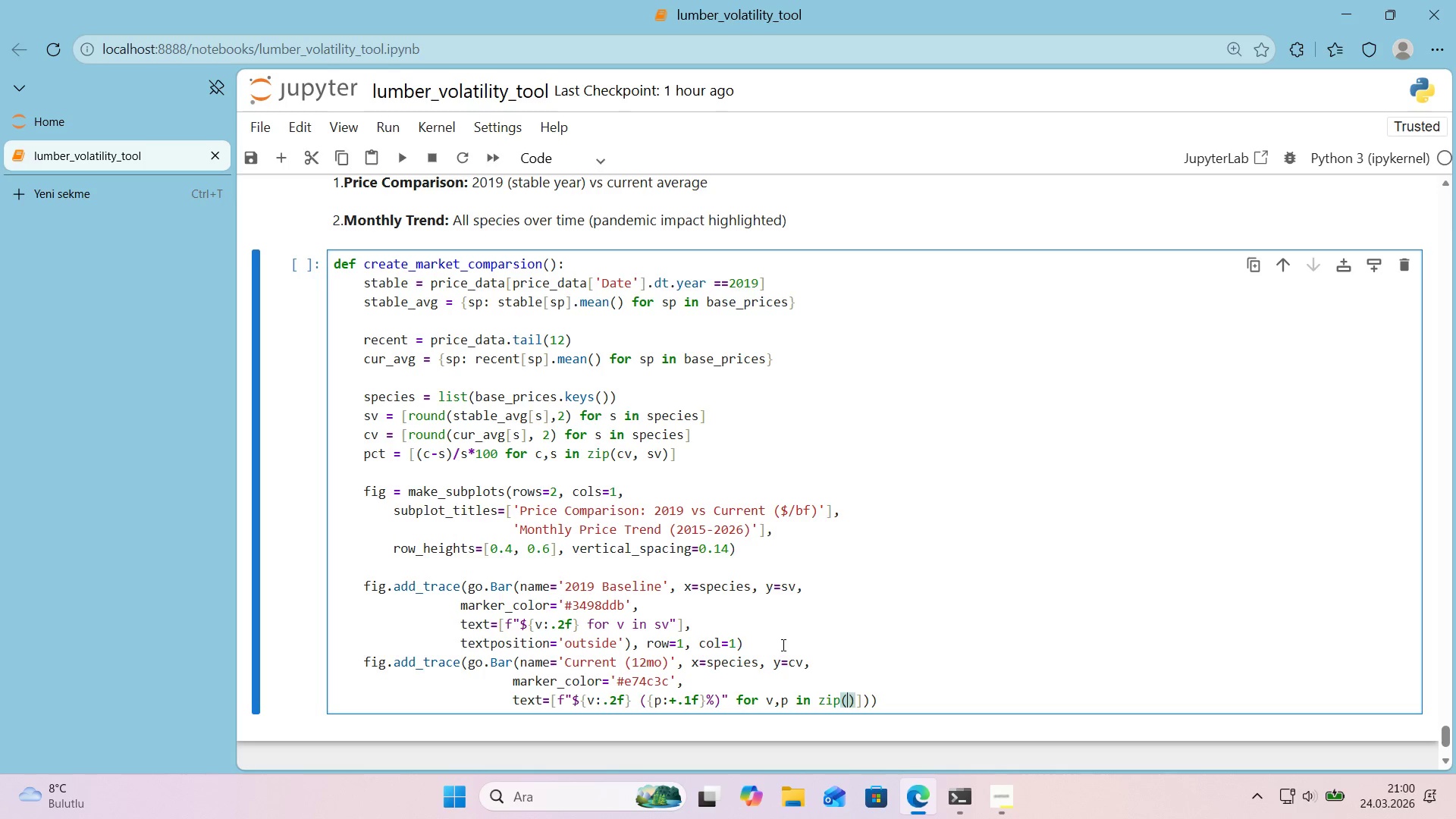 
key(ArrowLeft)
 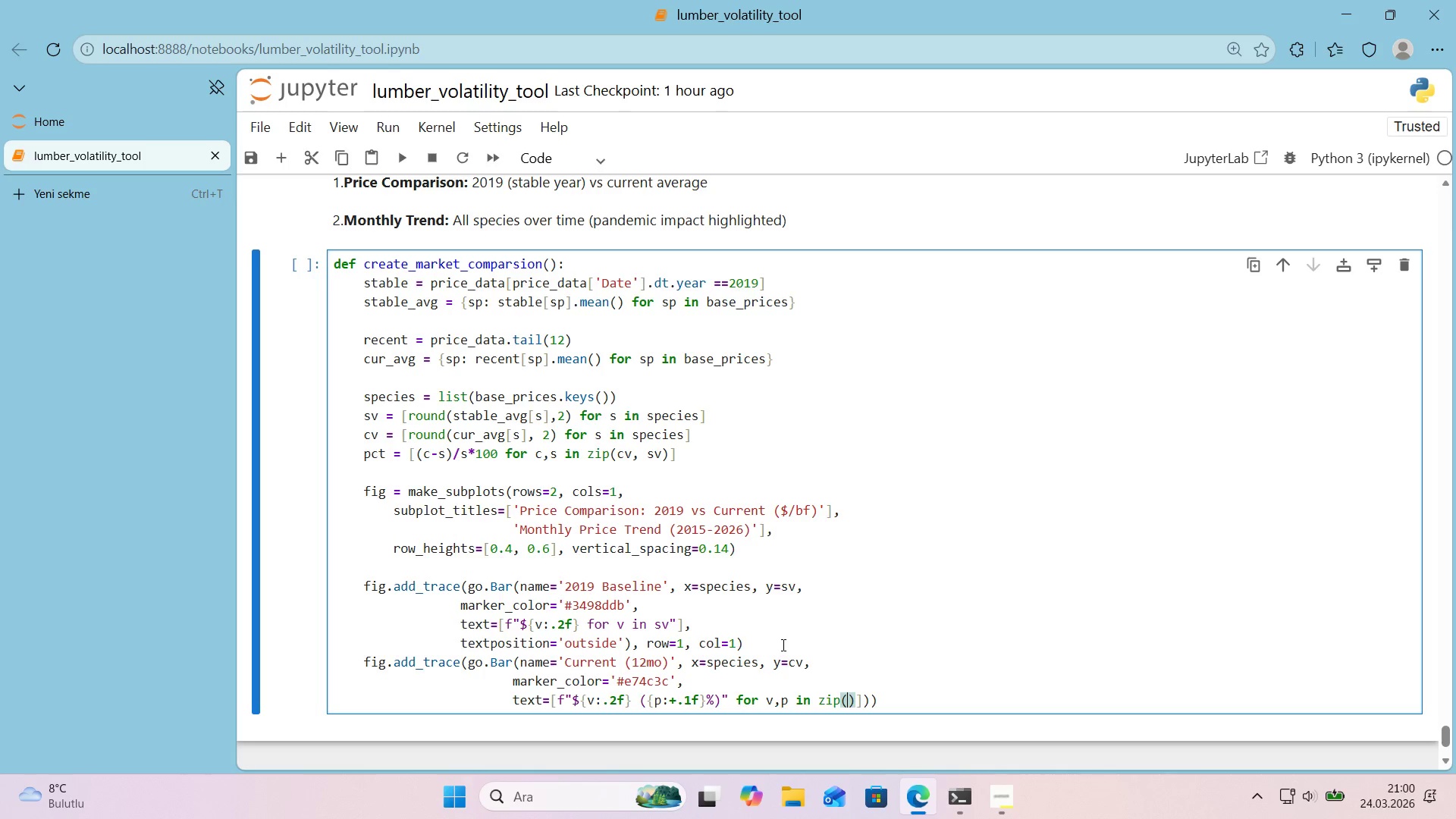 
type(cv, pct)
 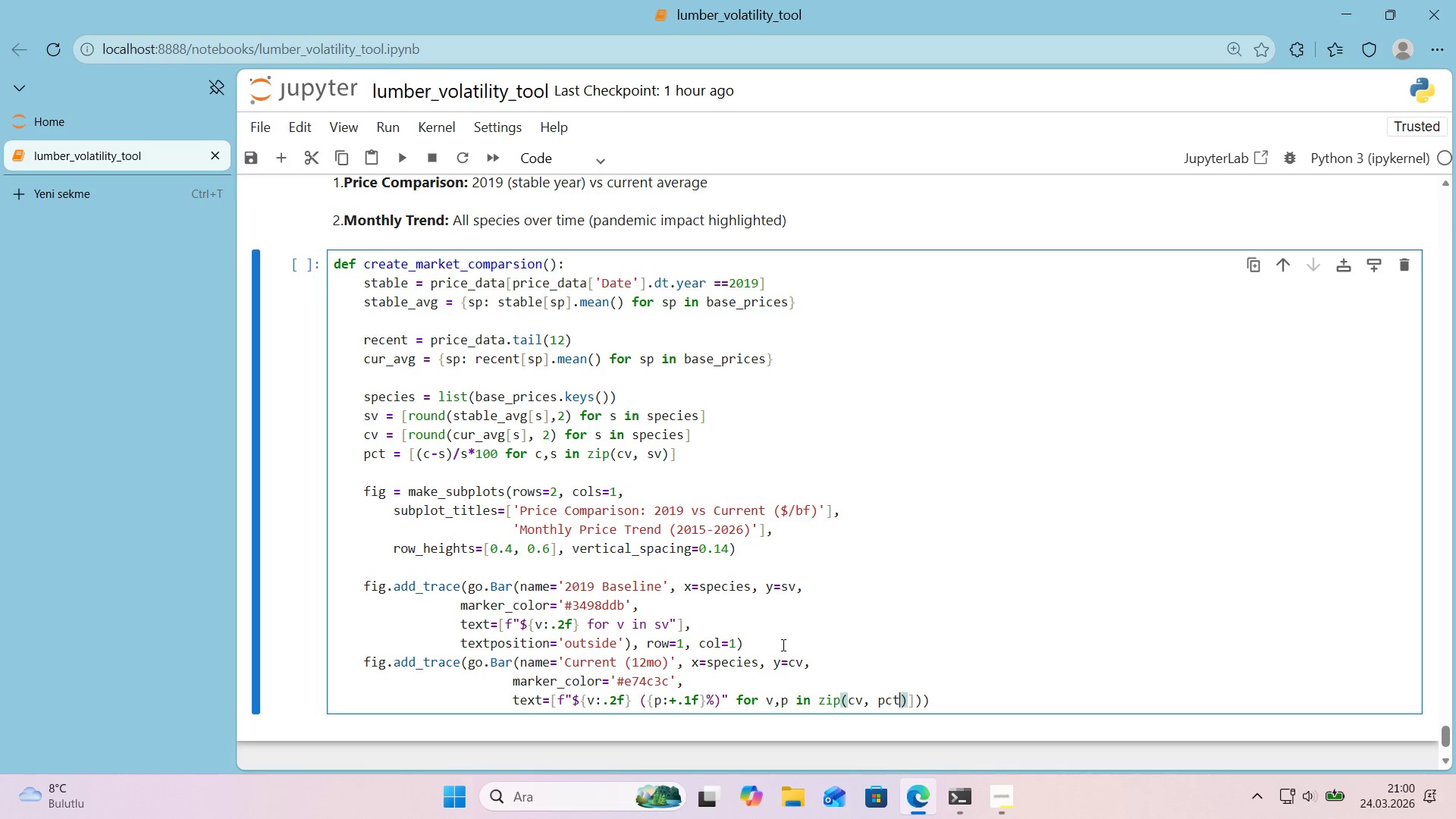 
key(ArrowRight)
 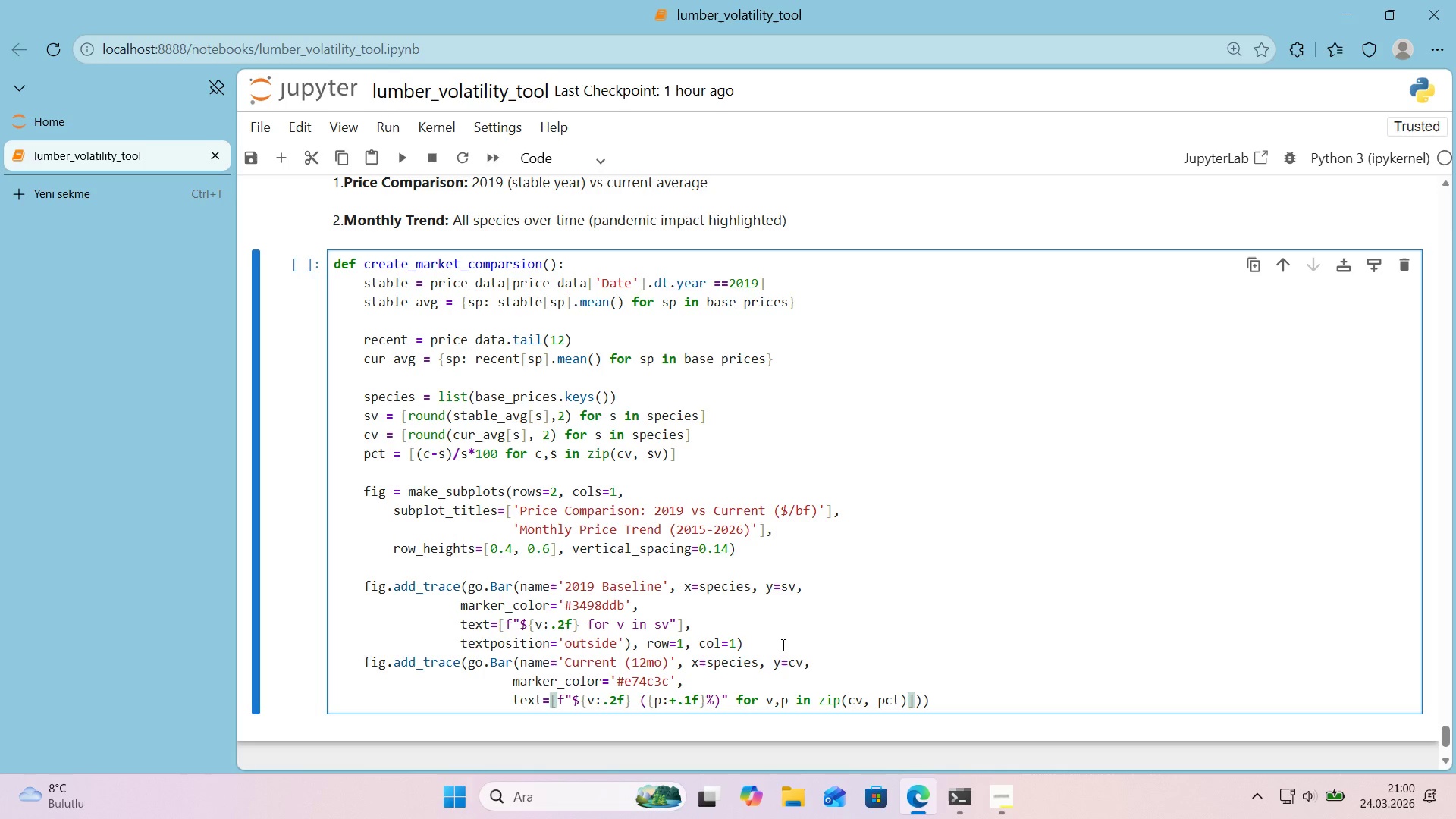 
key(ArrowRight)
 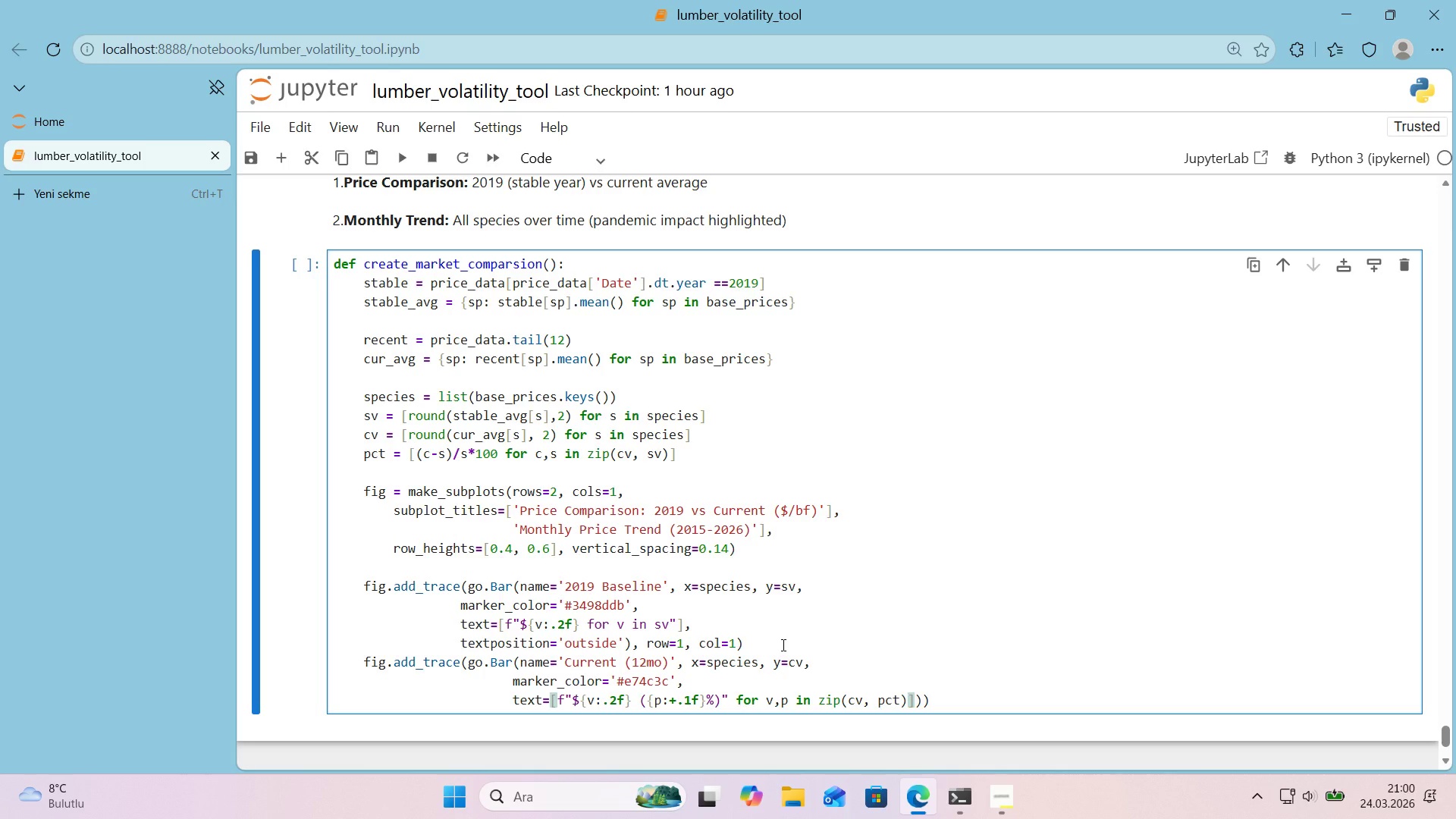 
wait(14.28)
 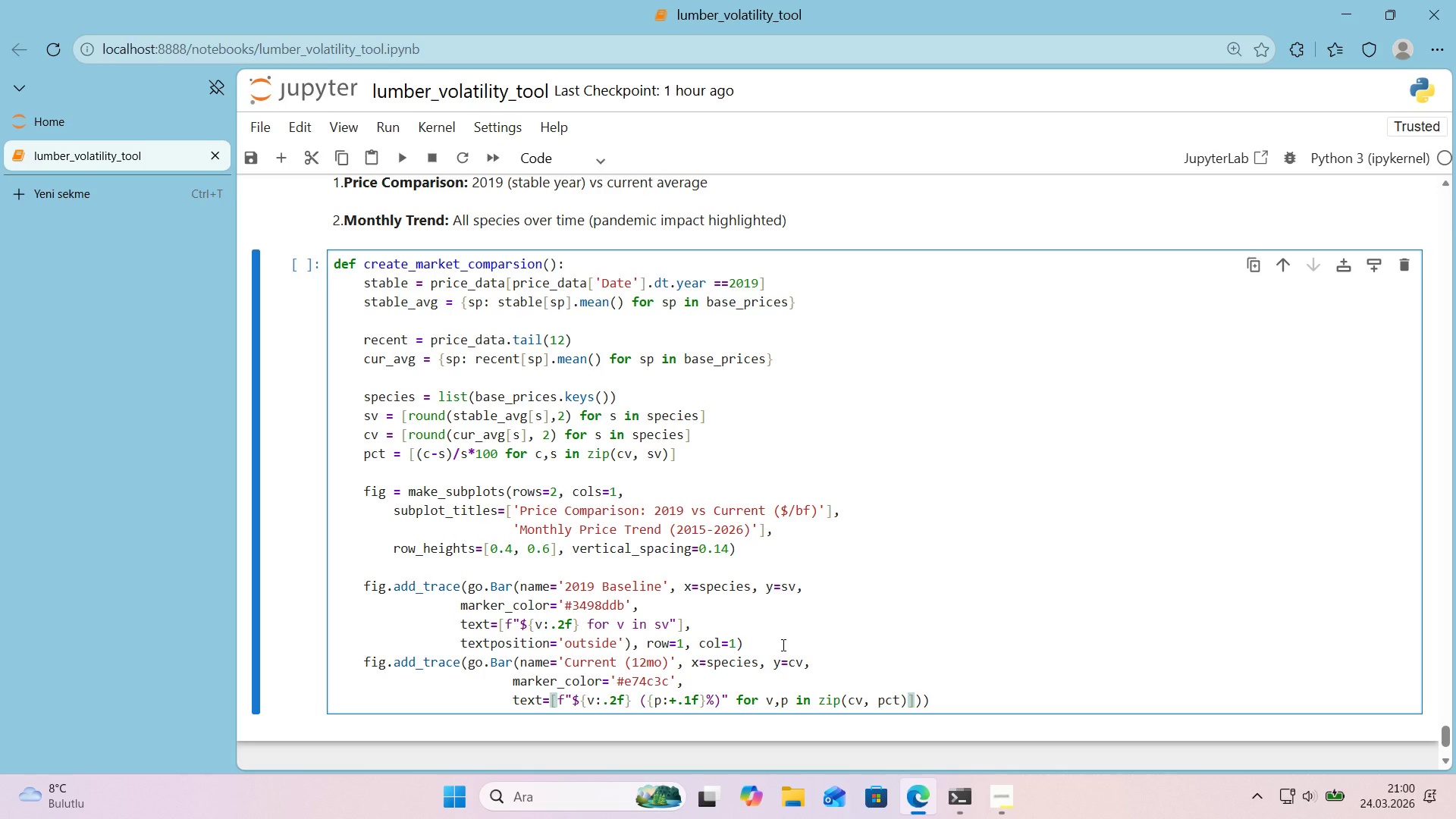 
key(ArrowRight)
 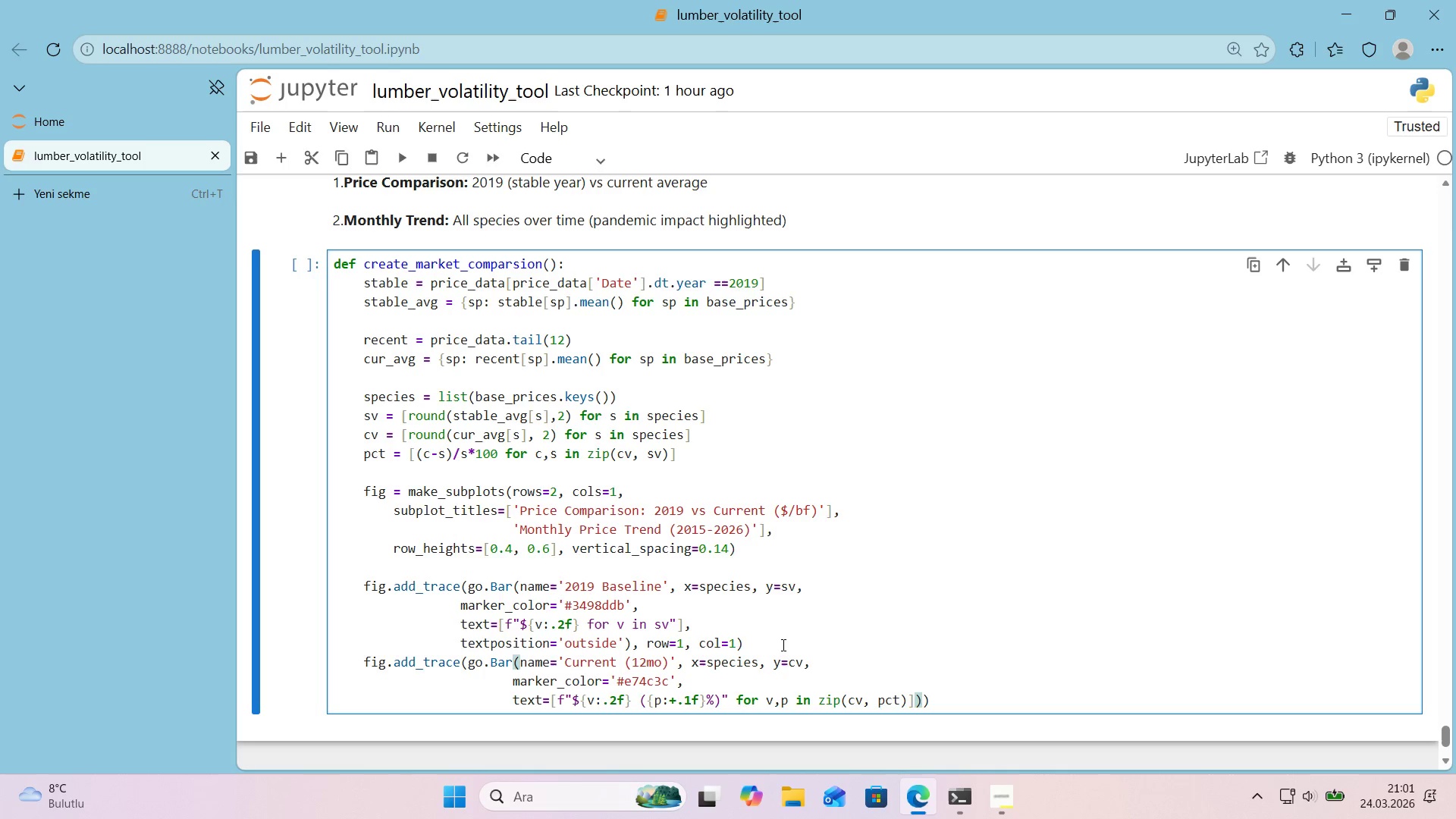 
key(ArrowRight)
 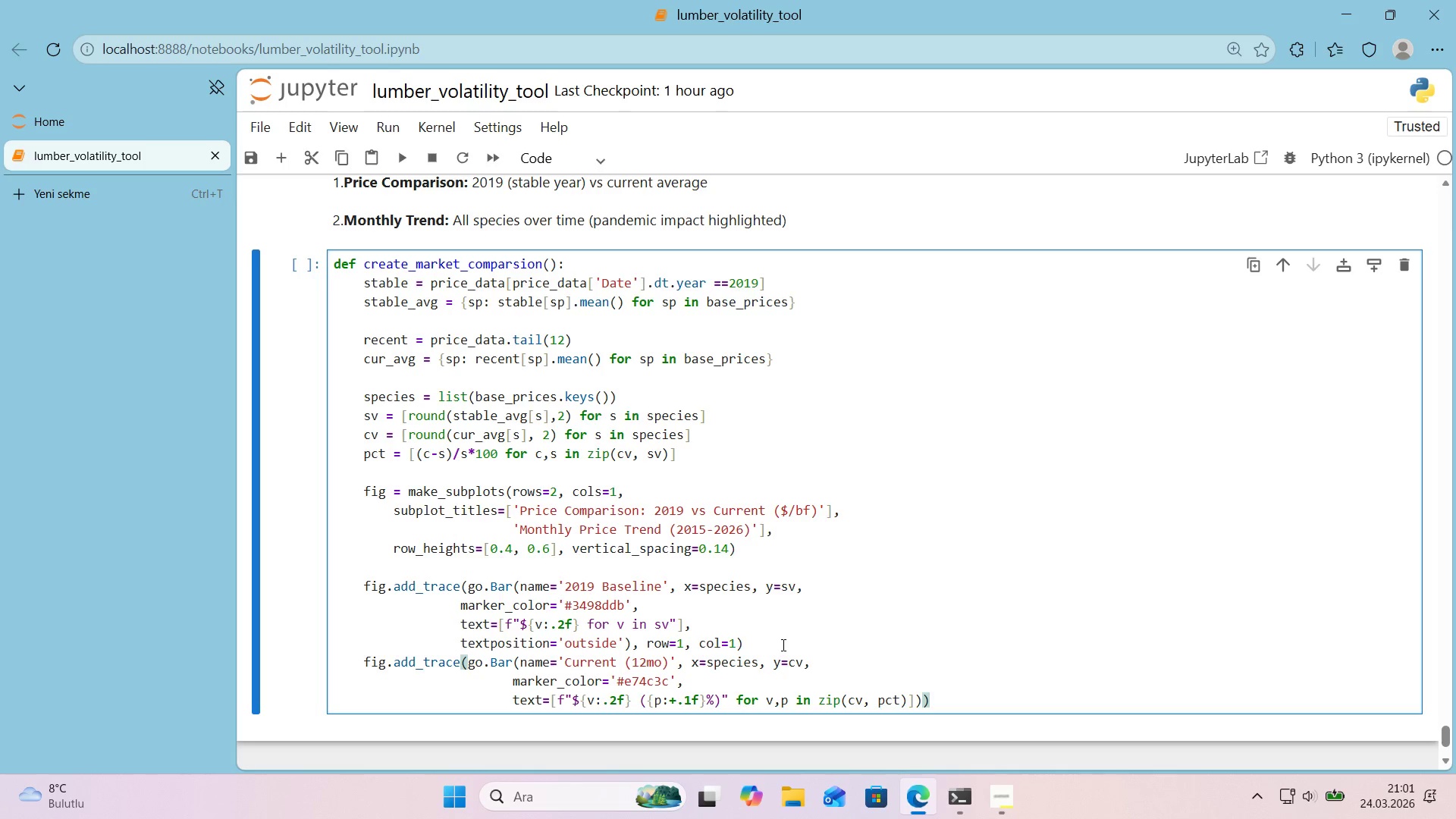 
key(ArrowLeft)
 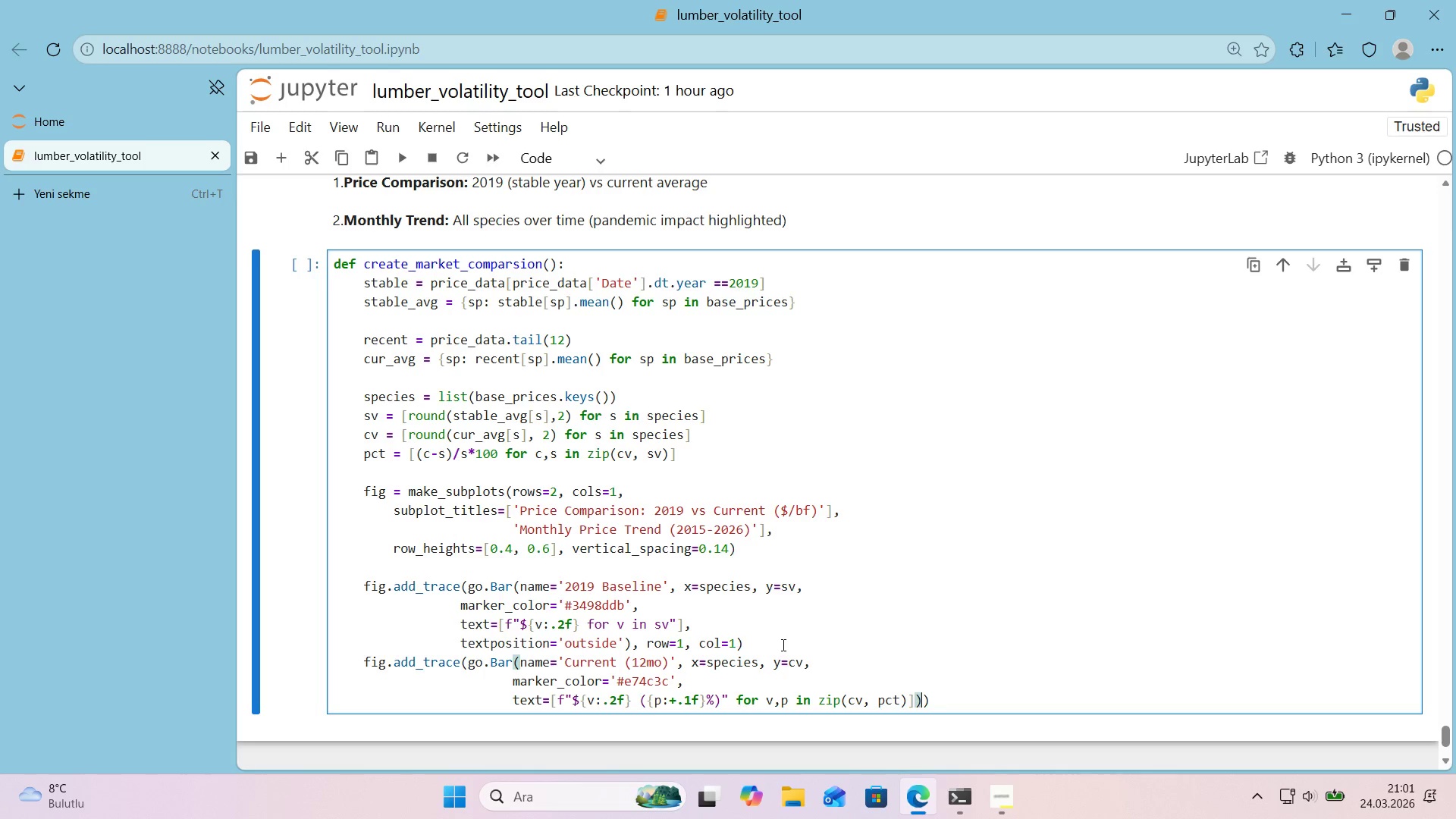 
key(ArrowLeft)
 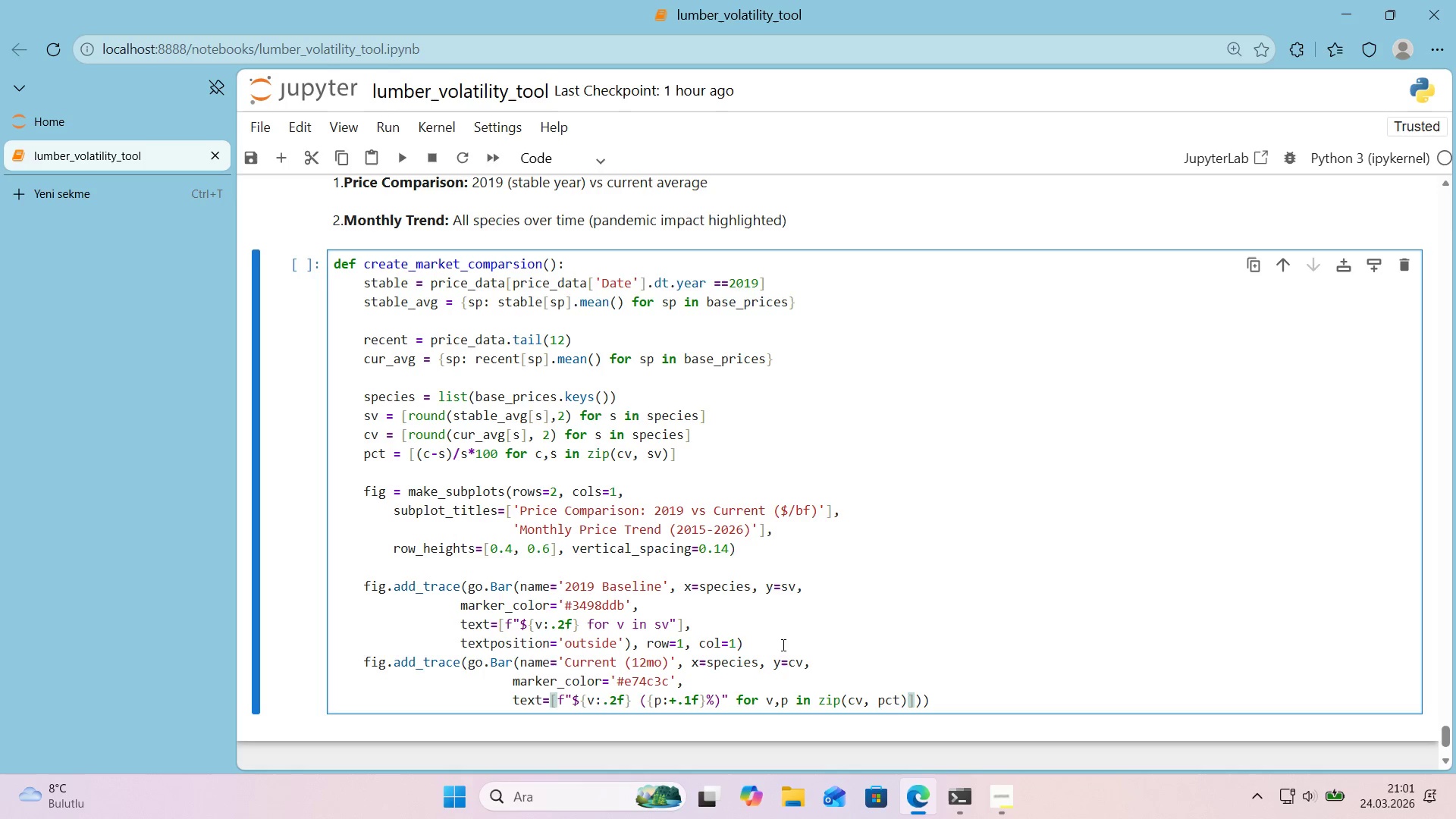 
key(Enter)
 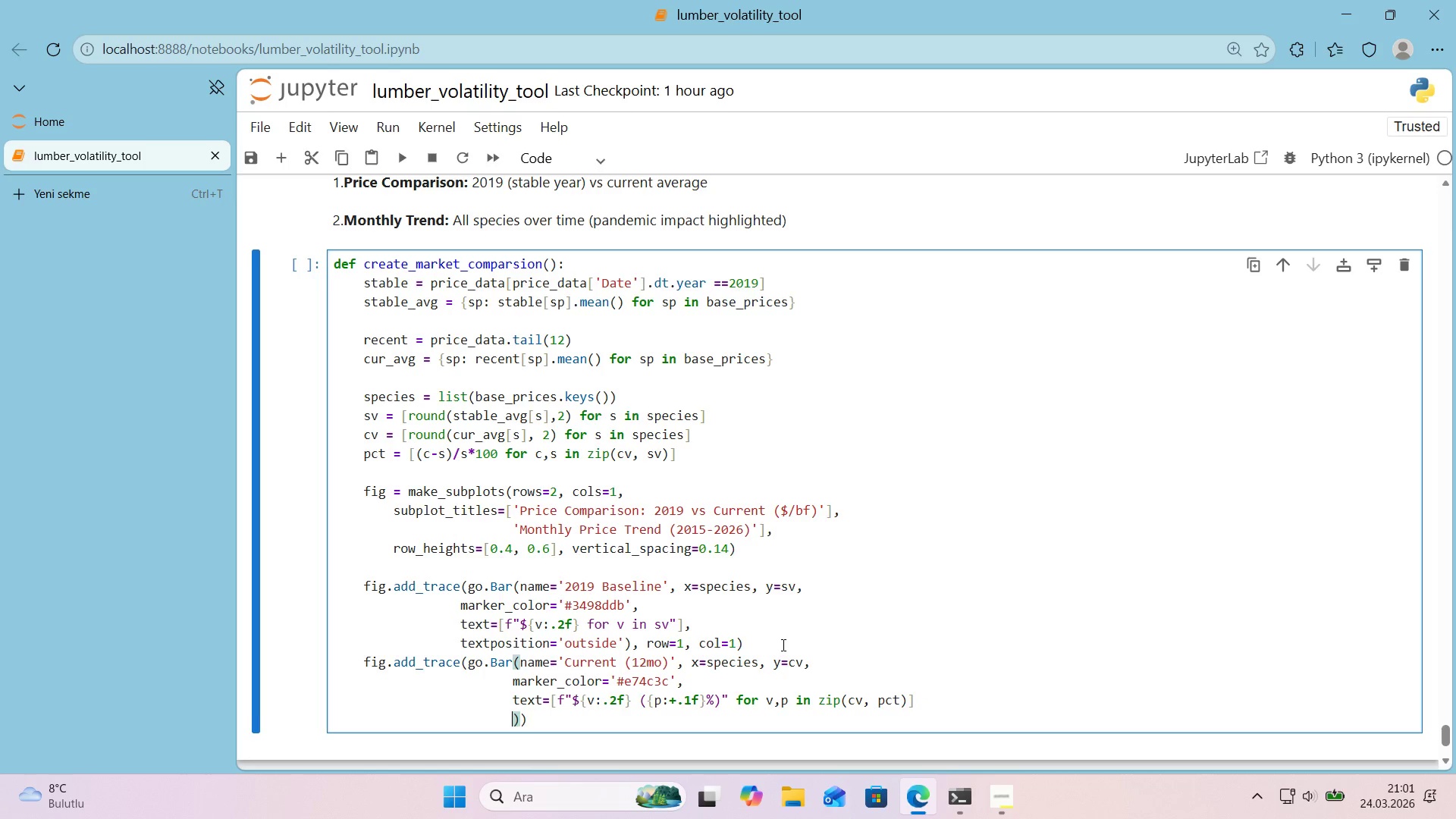 
key(Enter)
 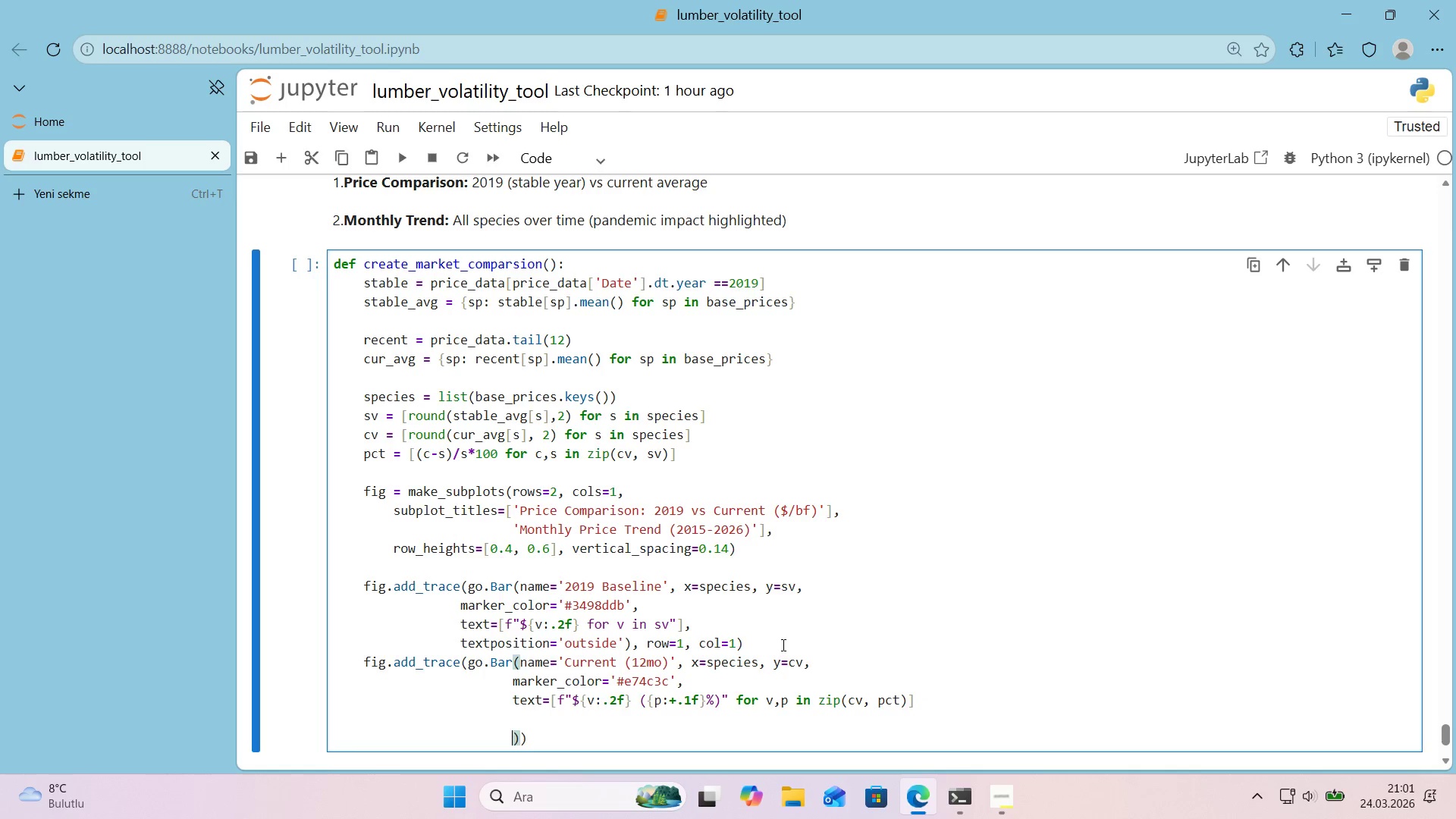 
key(Enter)
 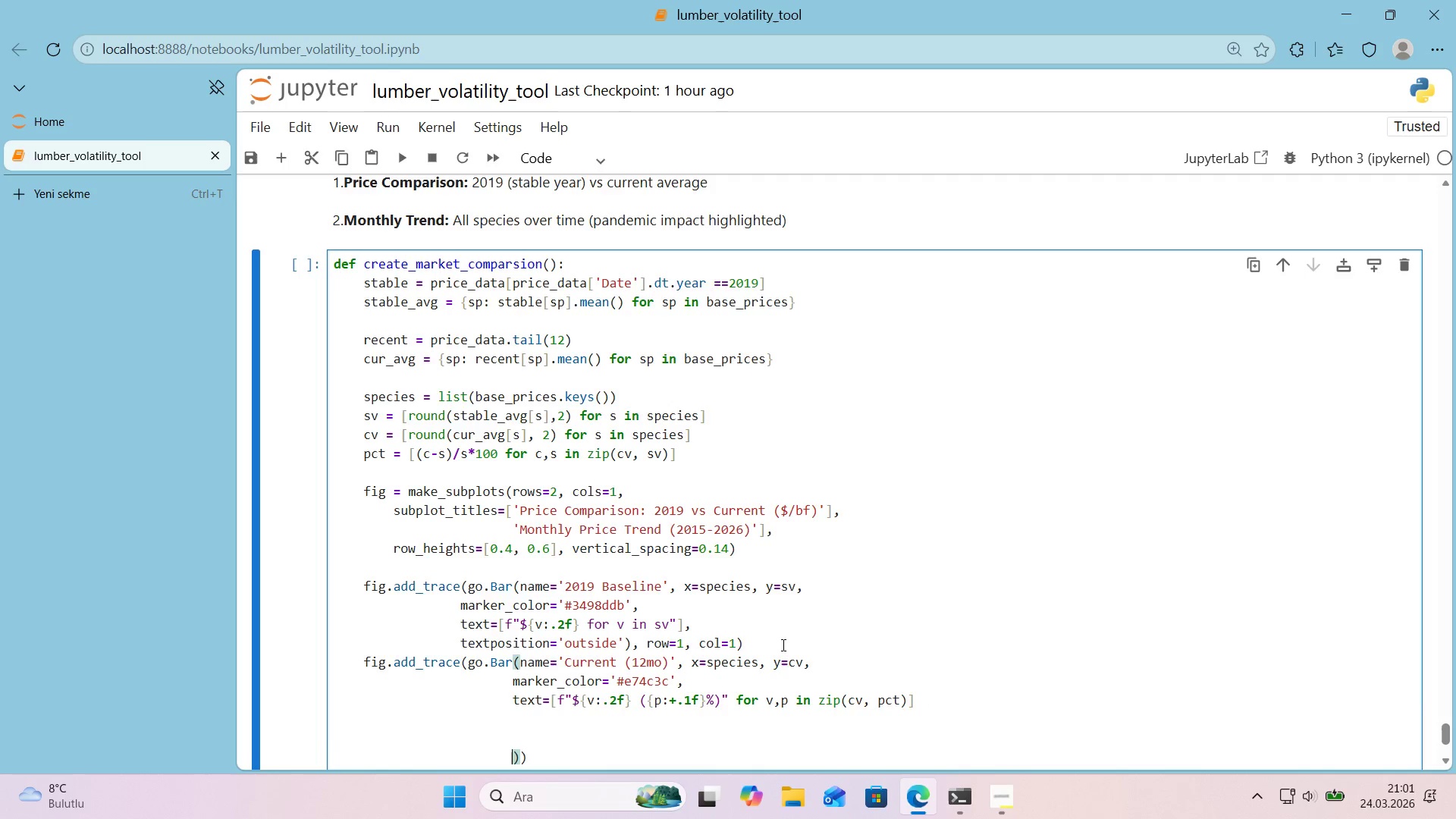 
key(Enter)
 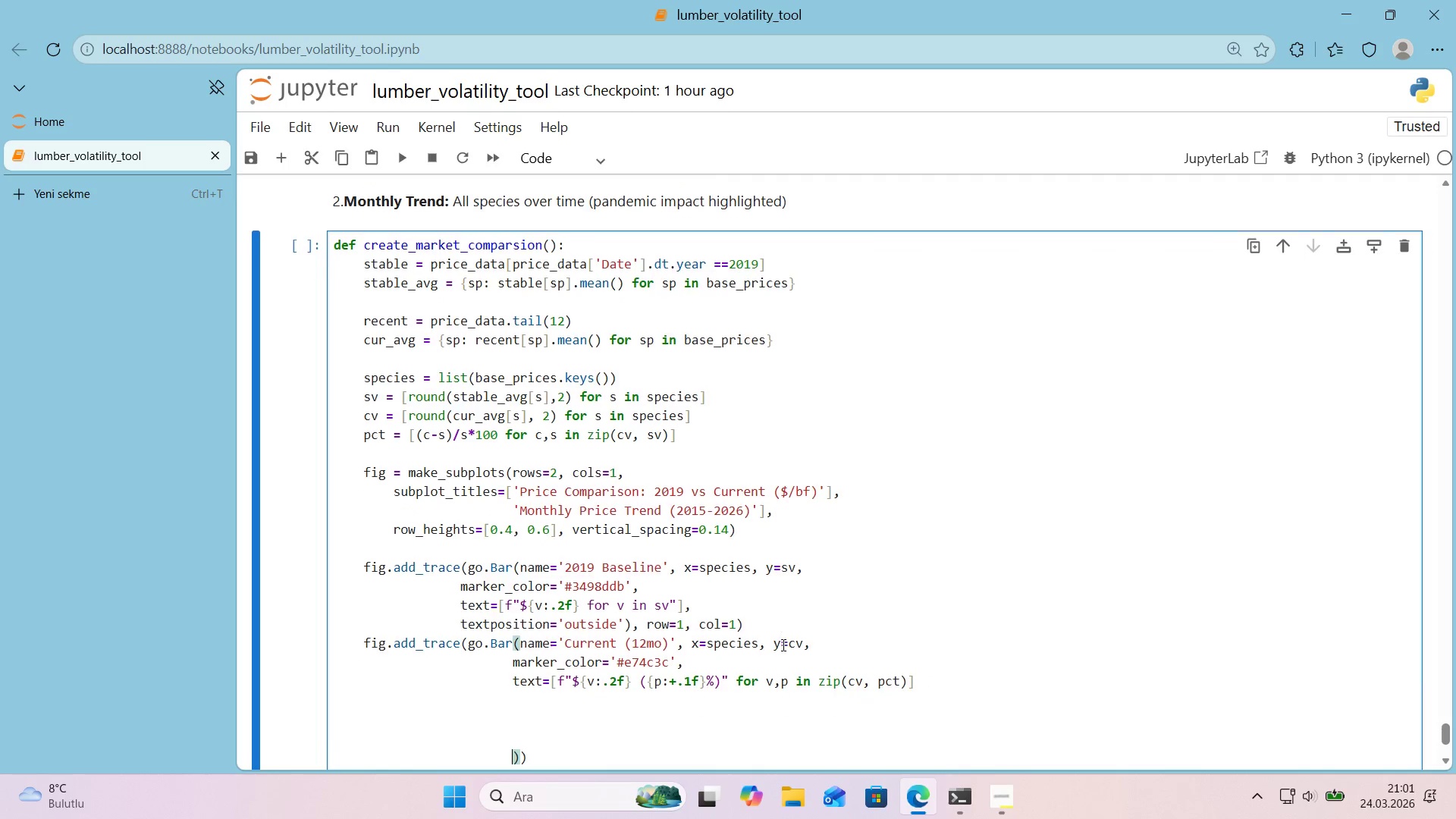 
key(Enter)
 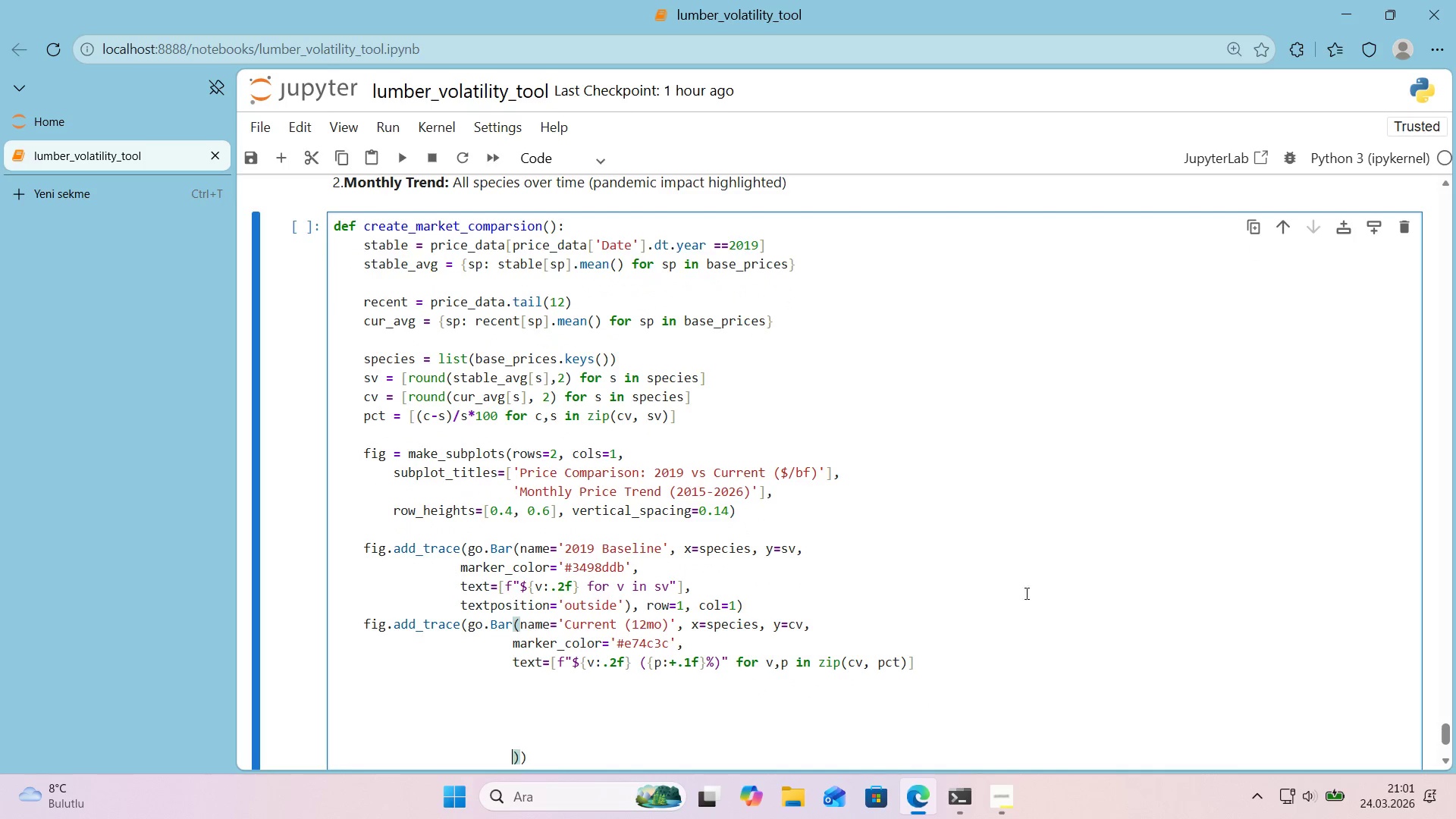 
scroll: coordinate [1032, 581], scroll_direction: down, amount: 2.0
 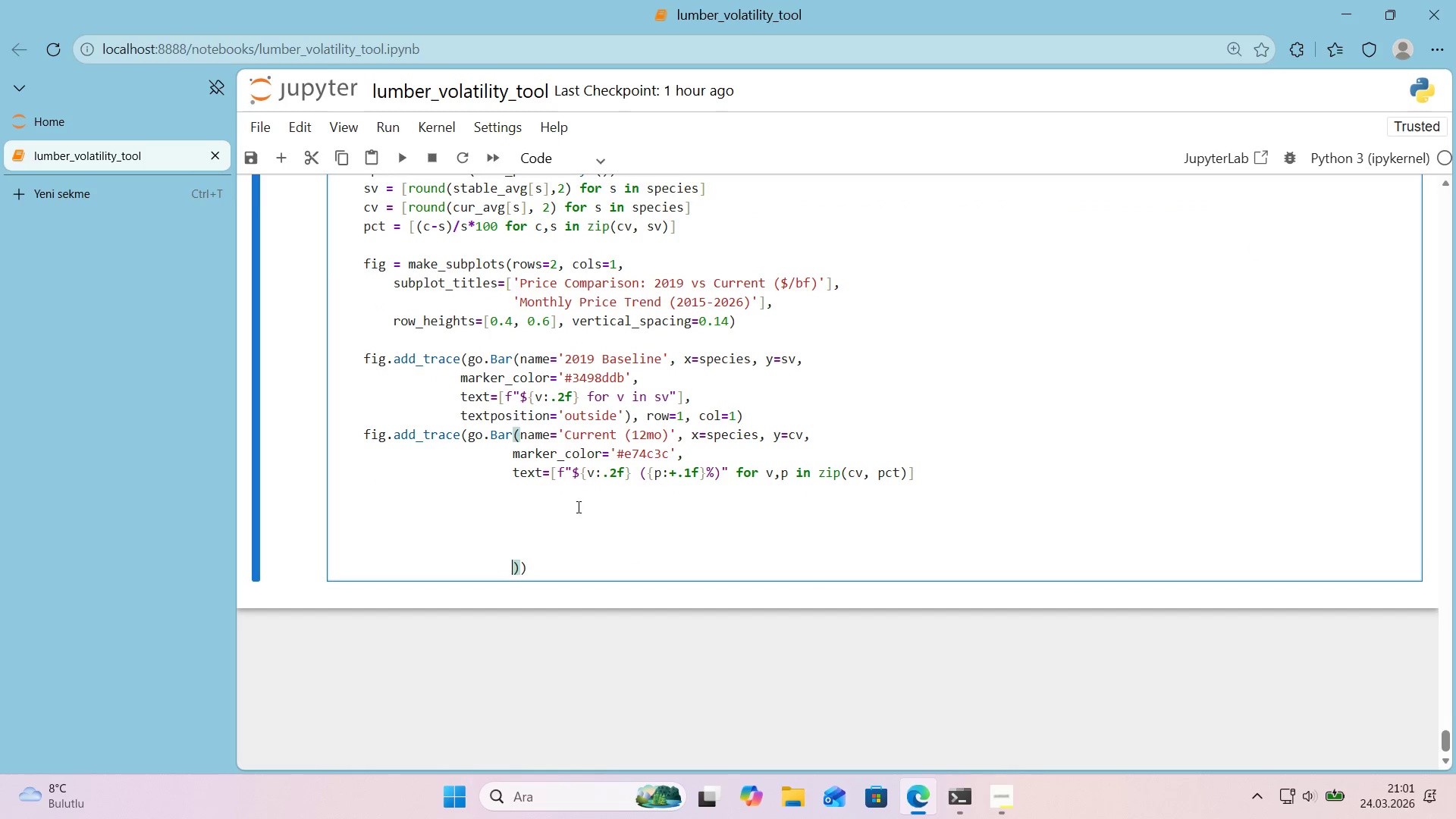 
left_click([572, 503])
 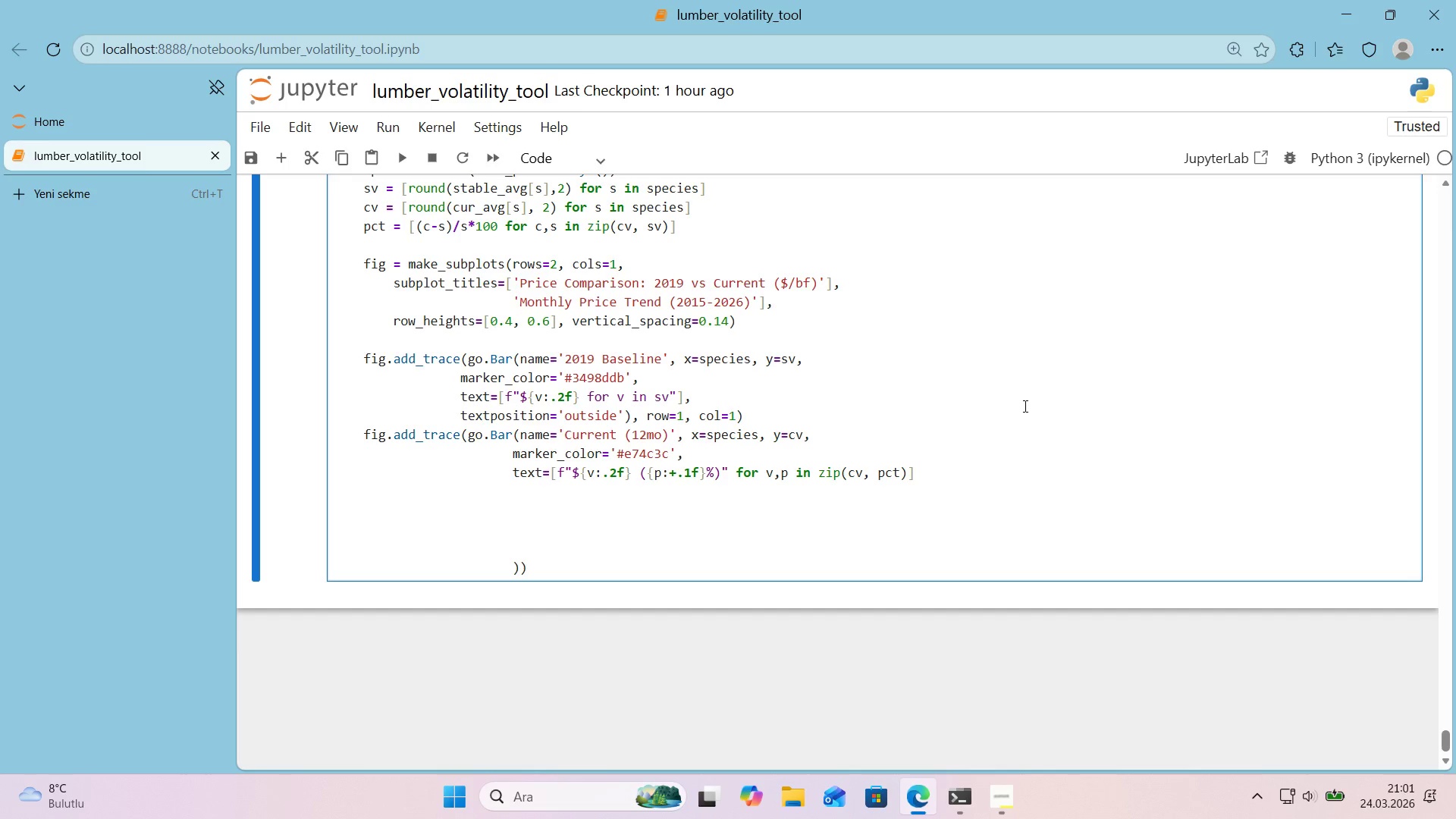 
key(Backspace)
 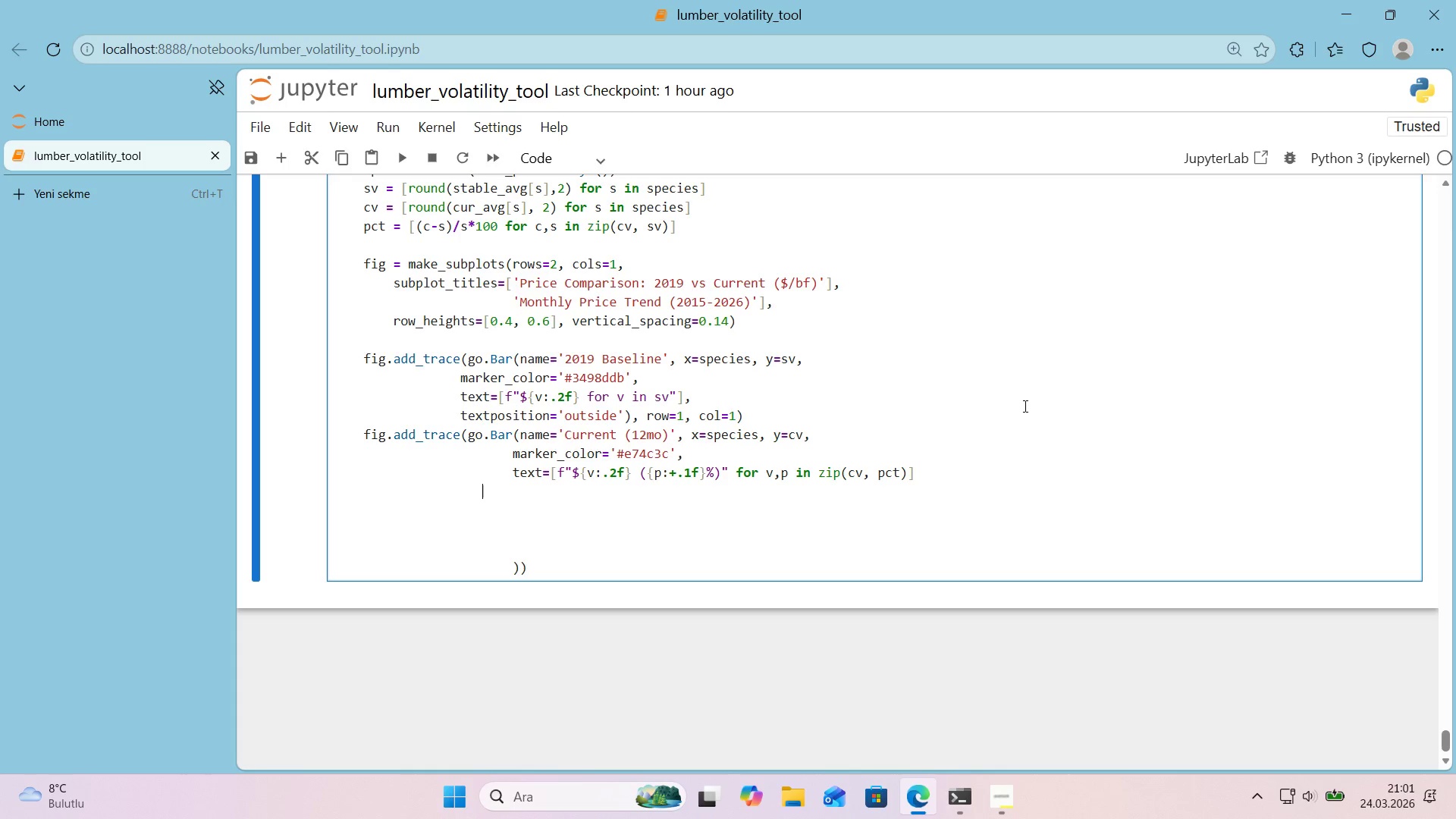 
key(Backspace)
 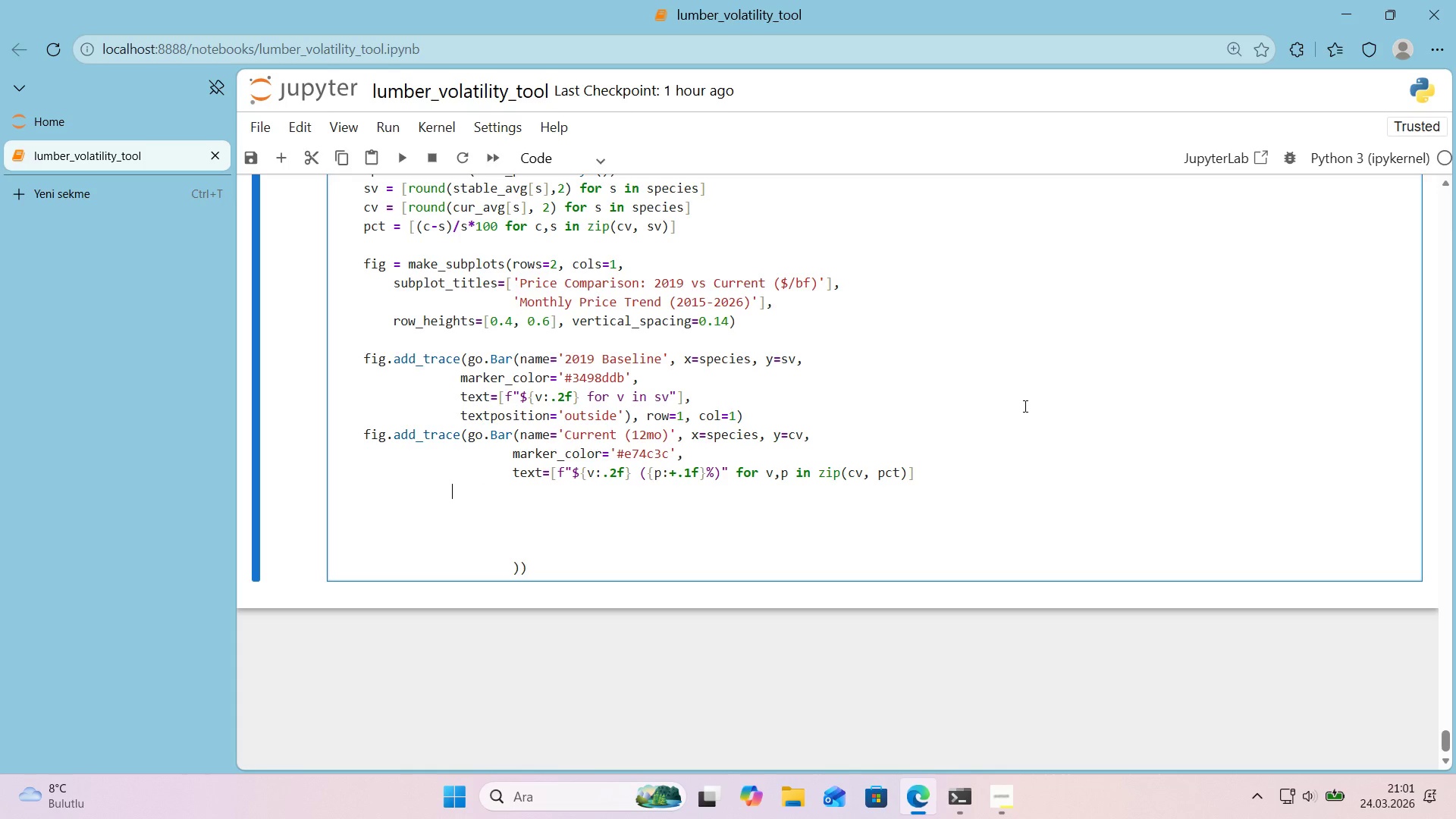 
key(Backspace)
 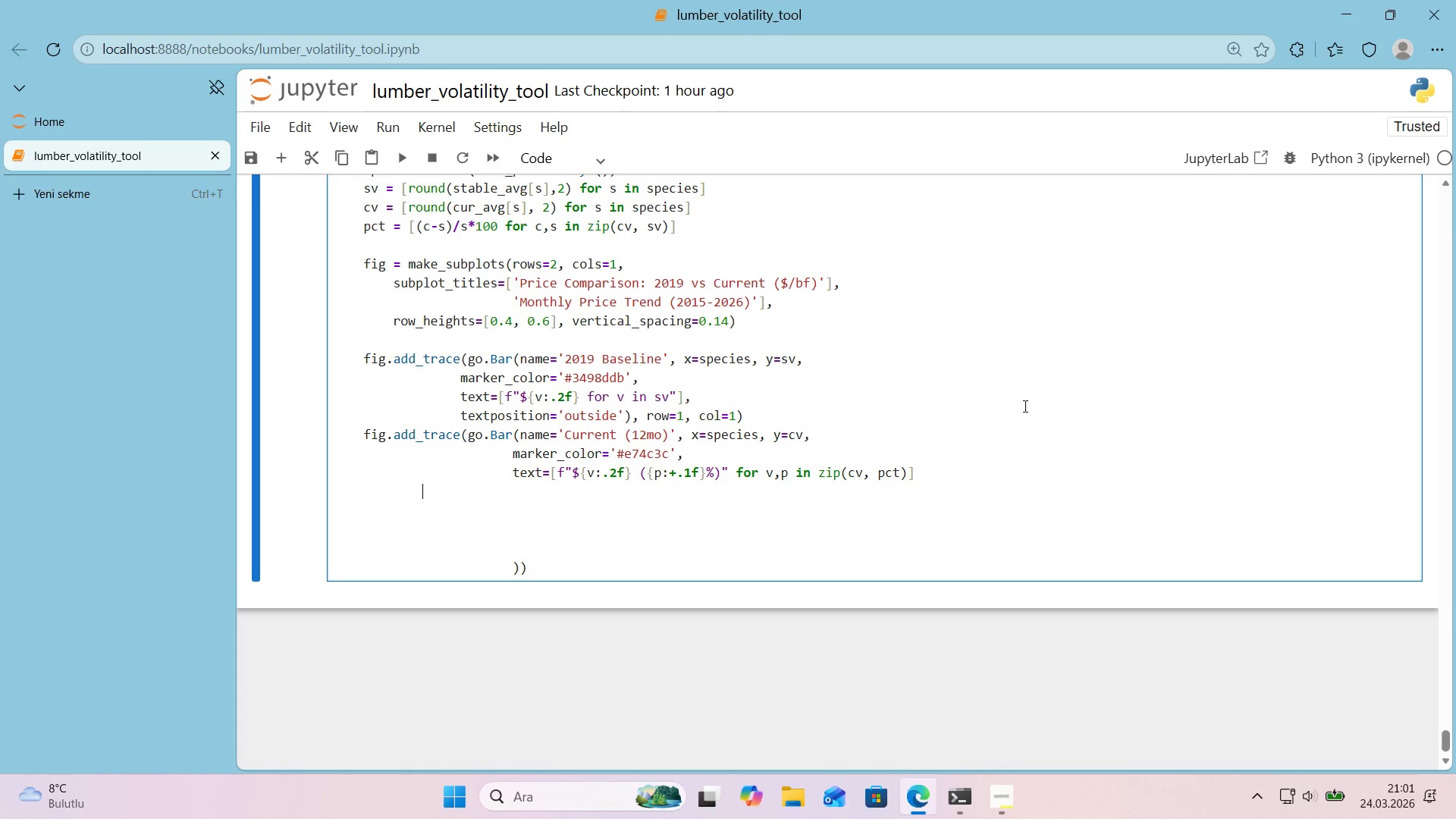 
key(Backspace)
 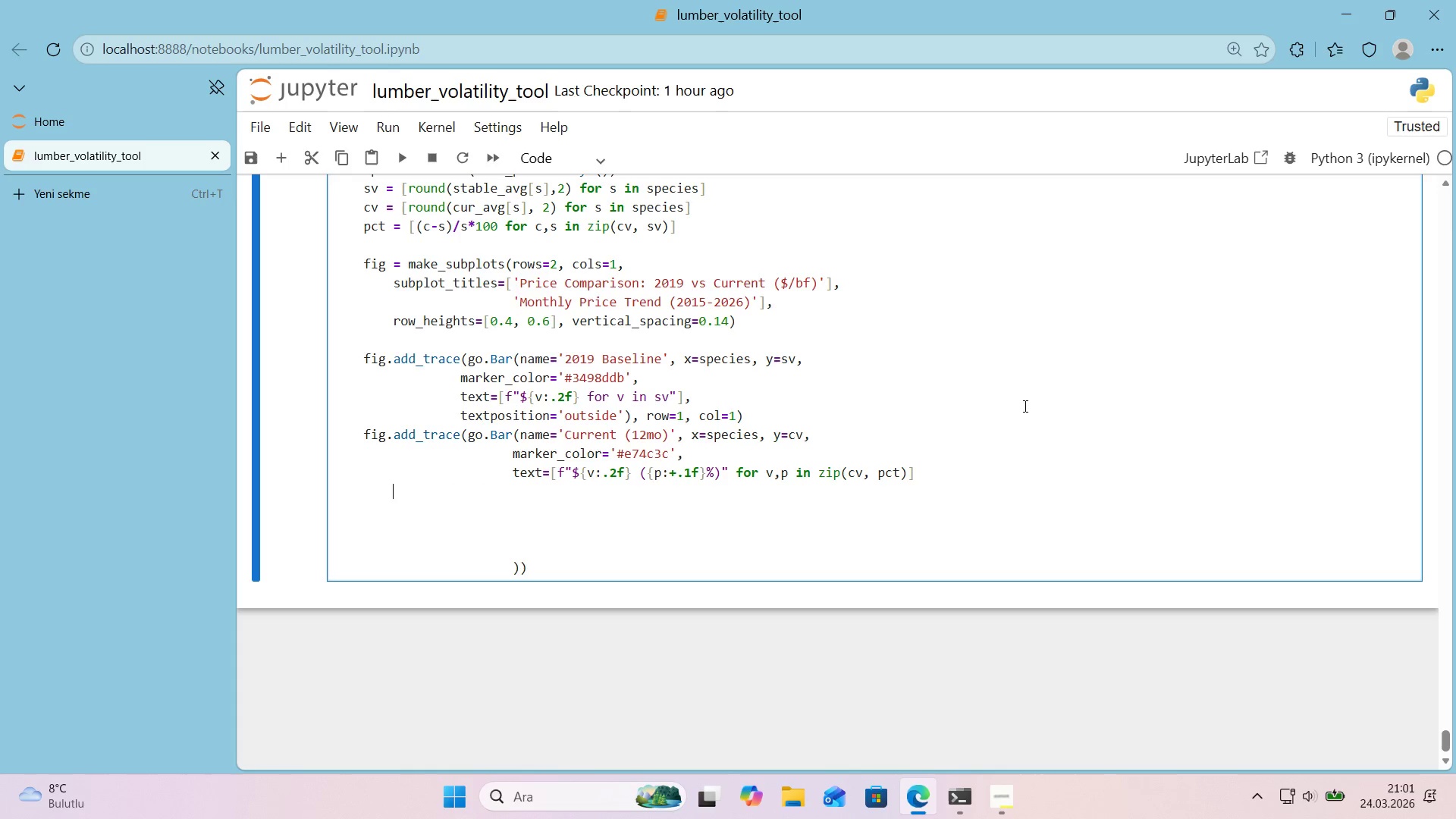 
key(Backspace)
 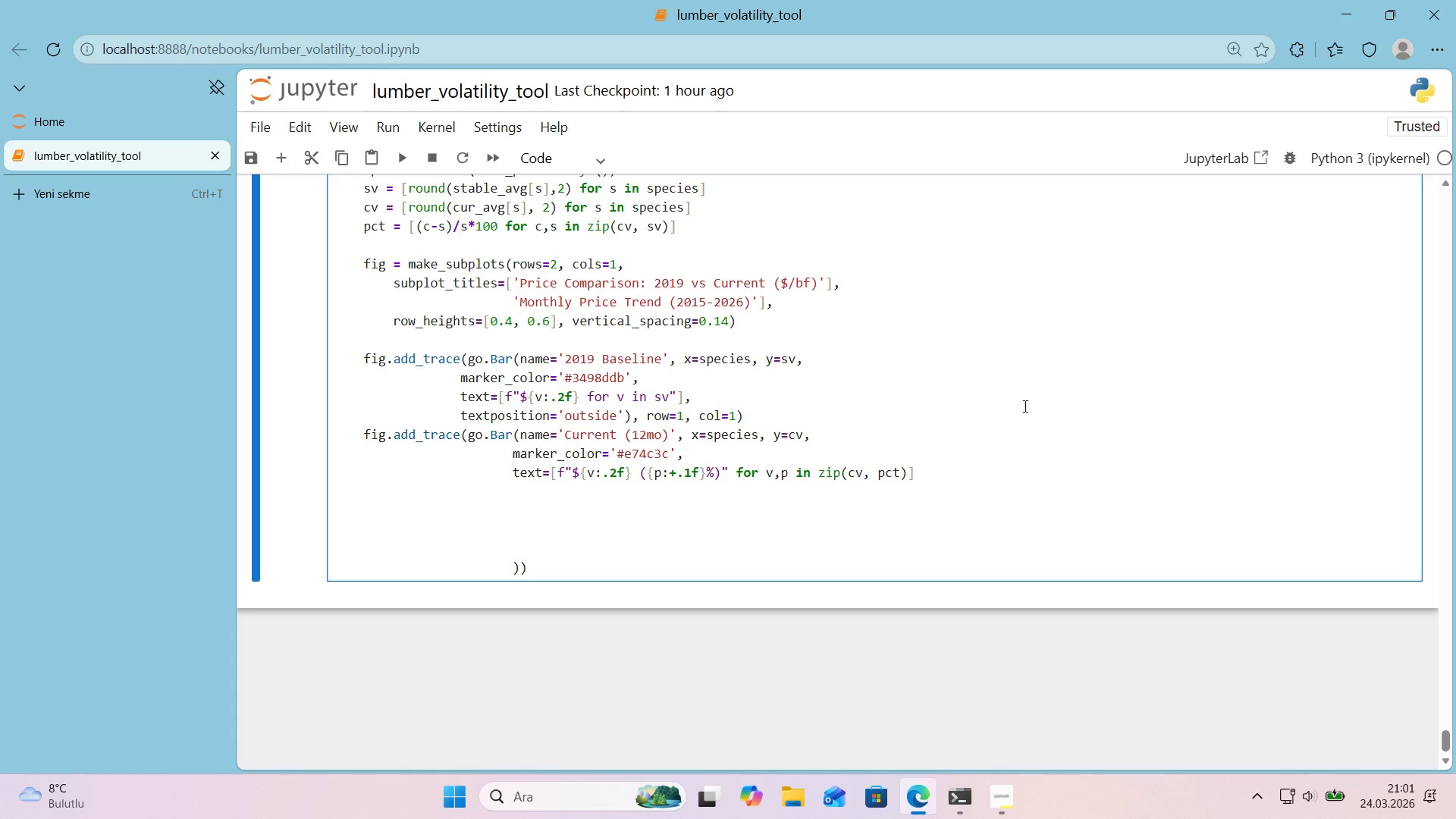 
key(Enter)
 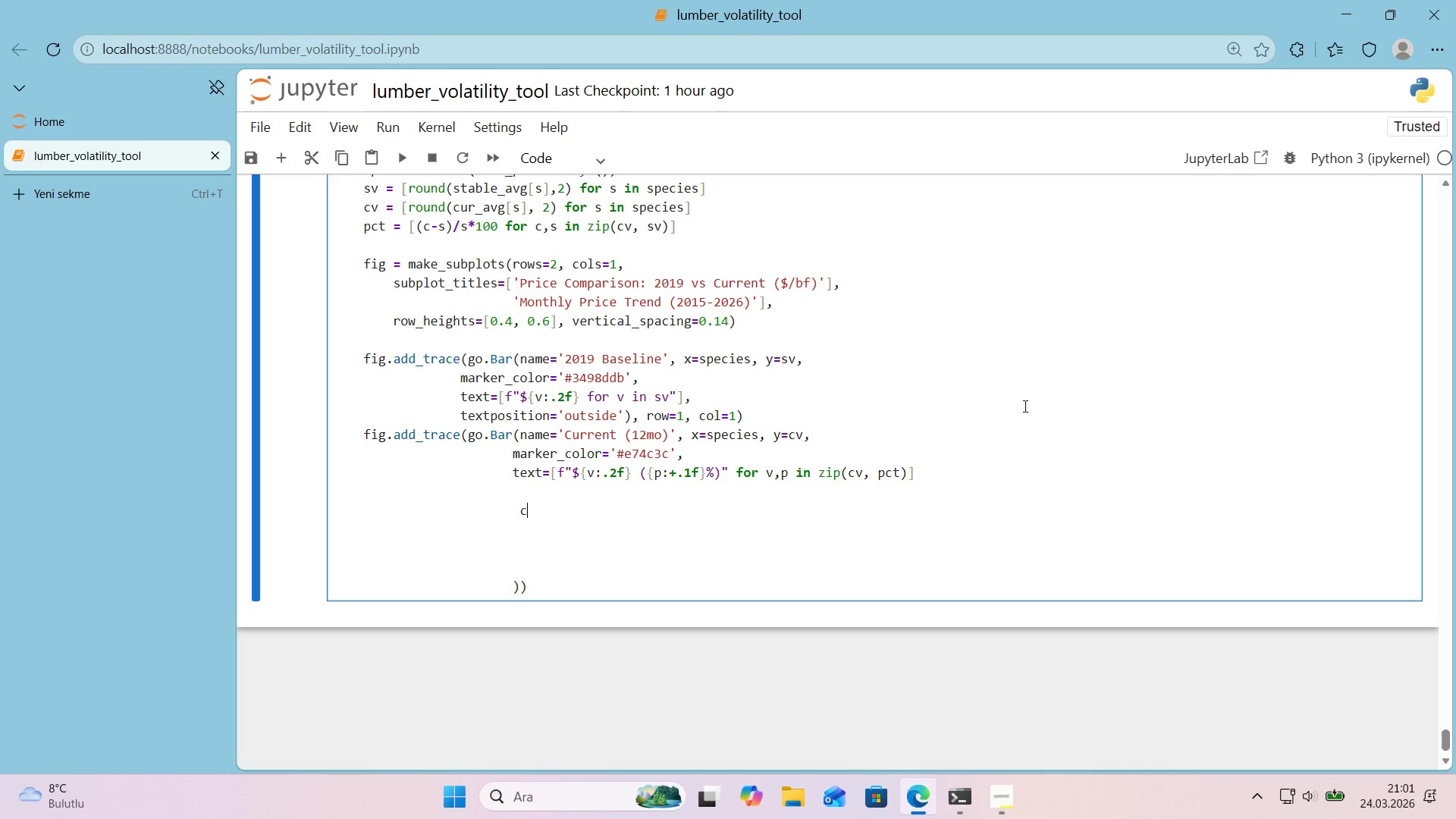 
type(c)
key(Backspace)
key(Backspace)
key(Backspace)
key(Backspace)
key(Backspace)
key(Backspace)
key(Backspace)
type(colors ) )
 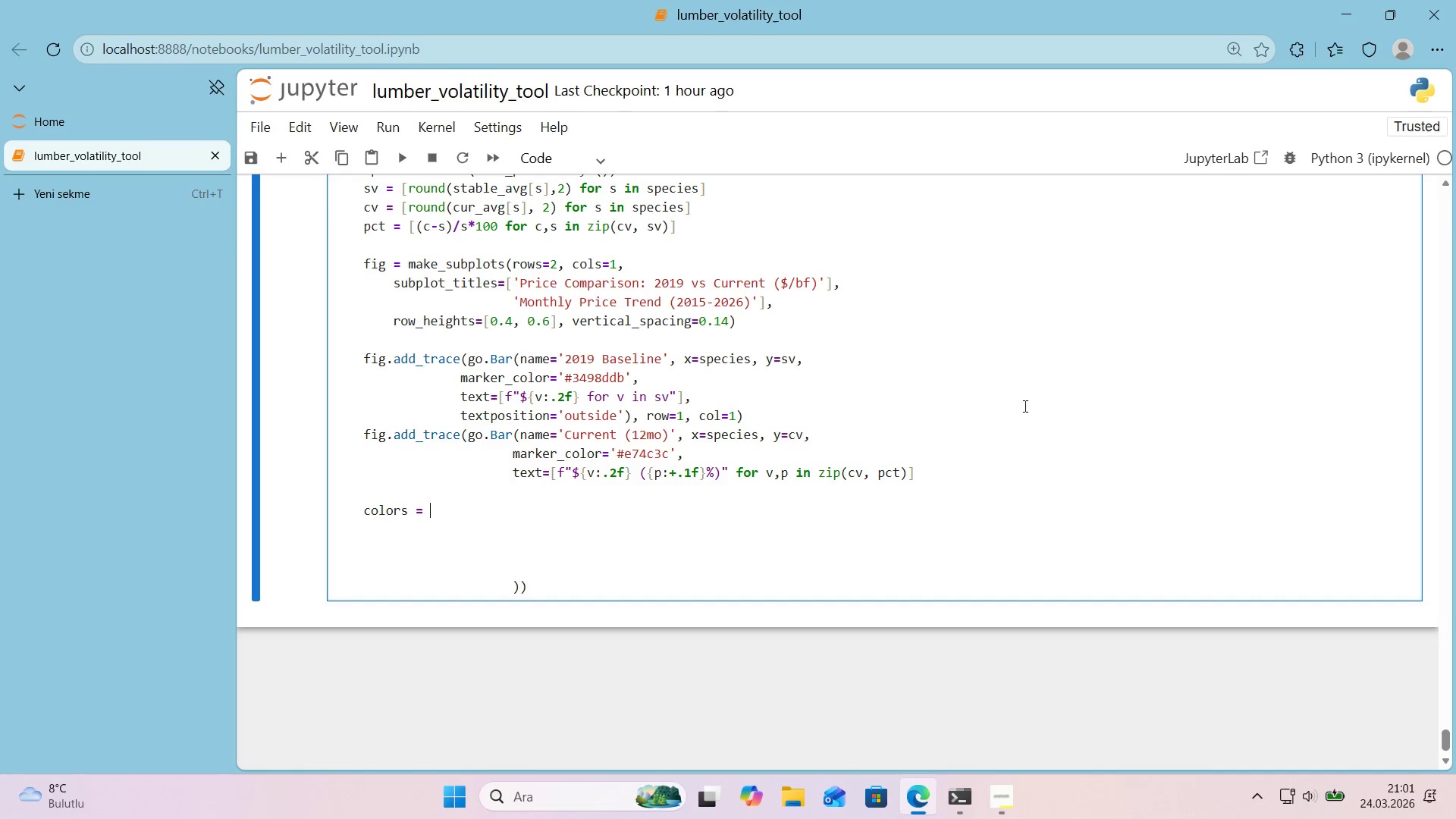 
key(Alt+Control+8)
 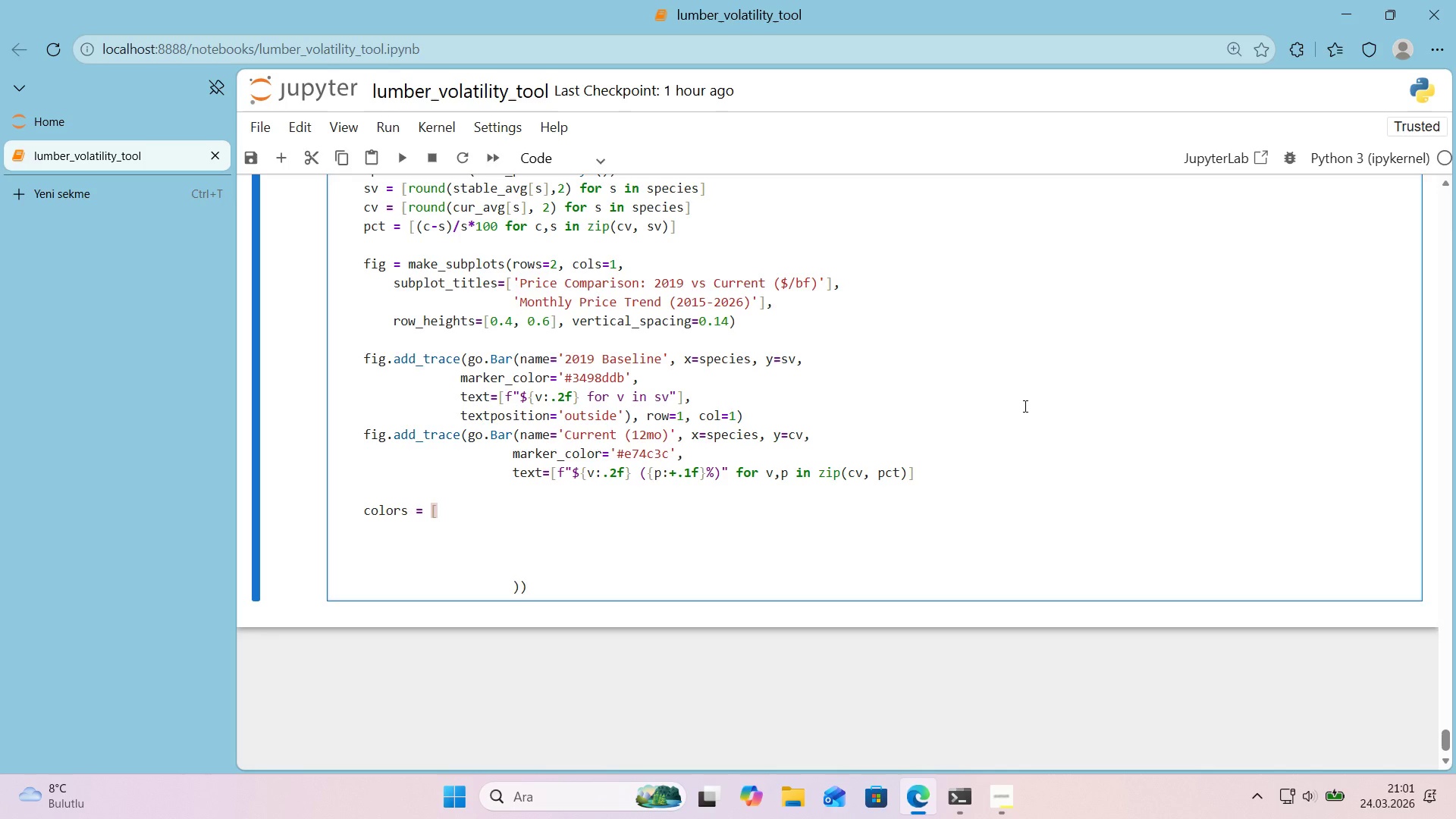 
key(Backspace)
 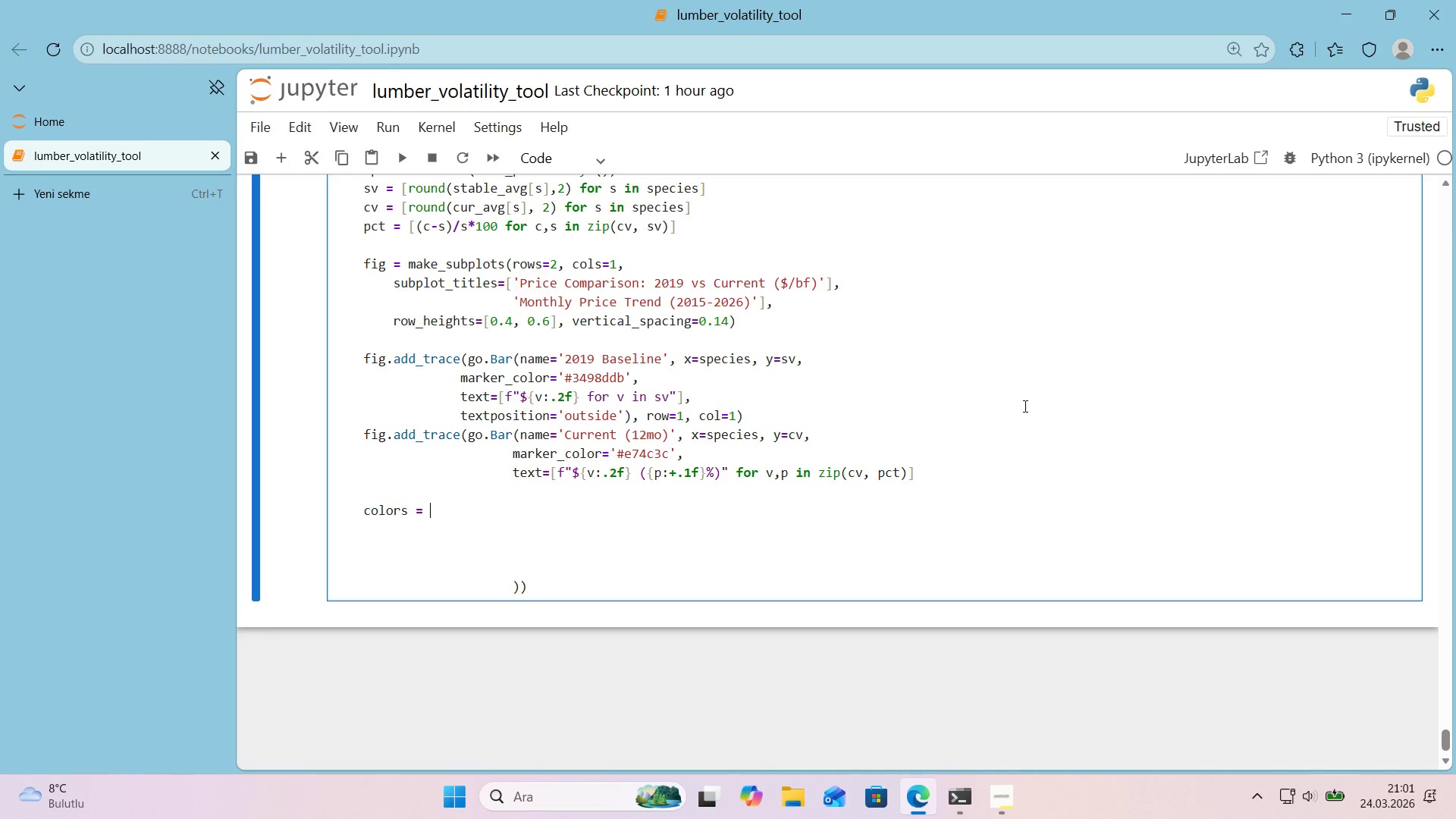 
key(Alt+Control+7)
 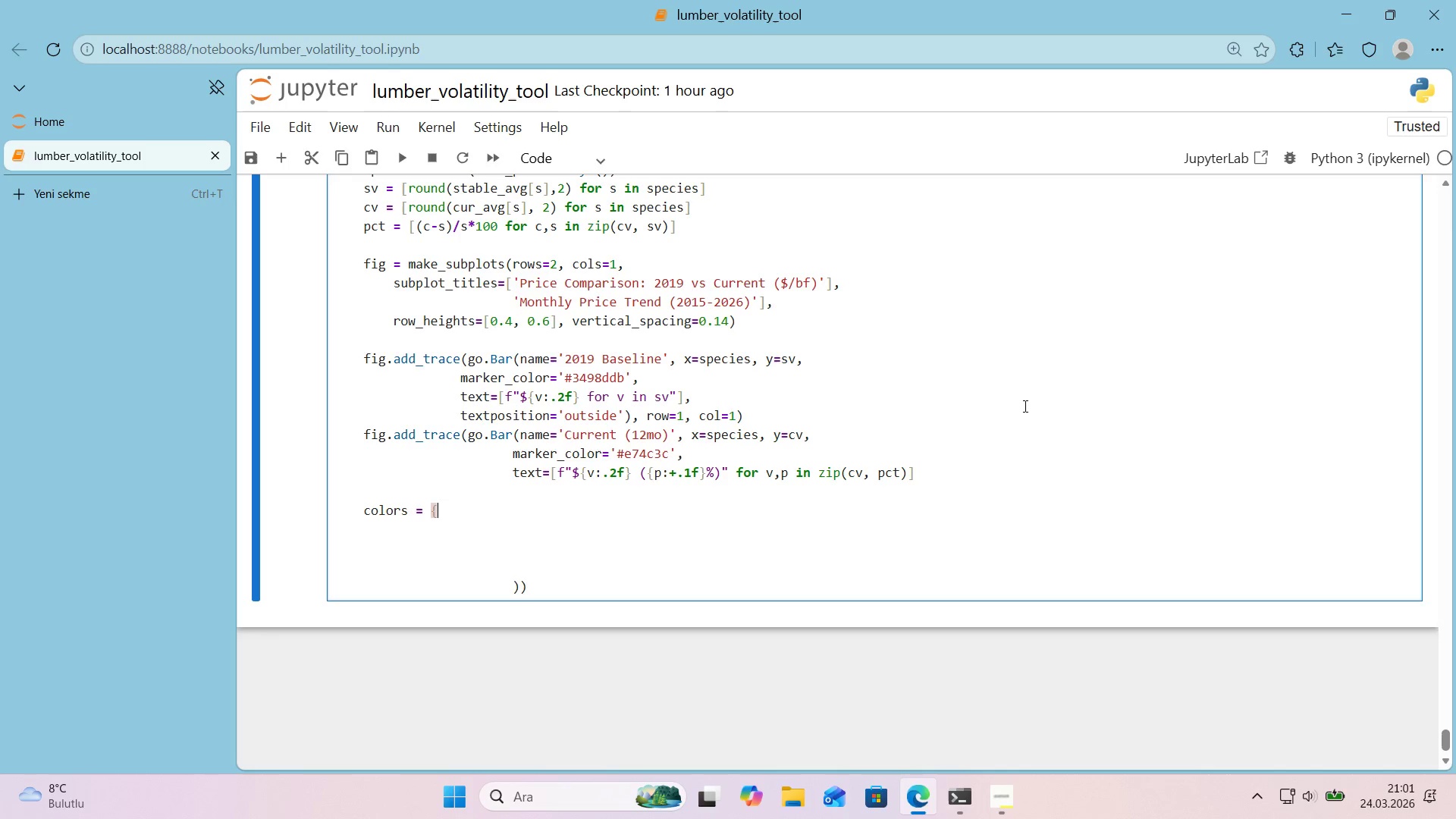 
key(Alt+Control+0)
 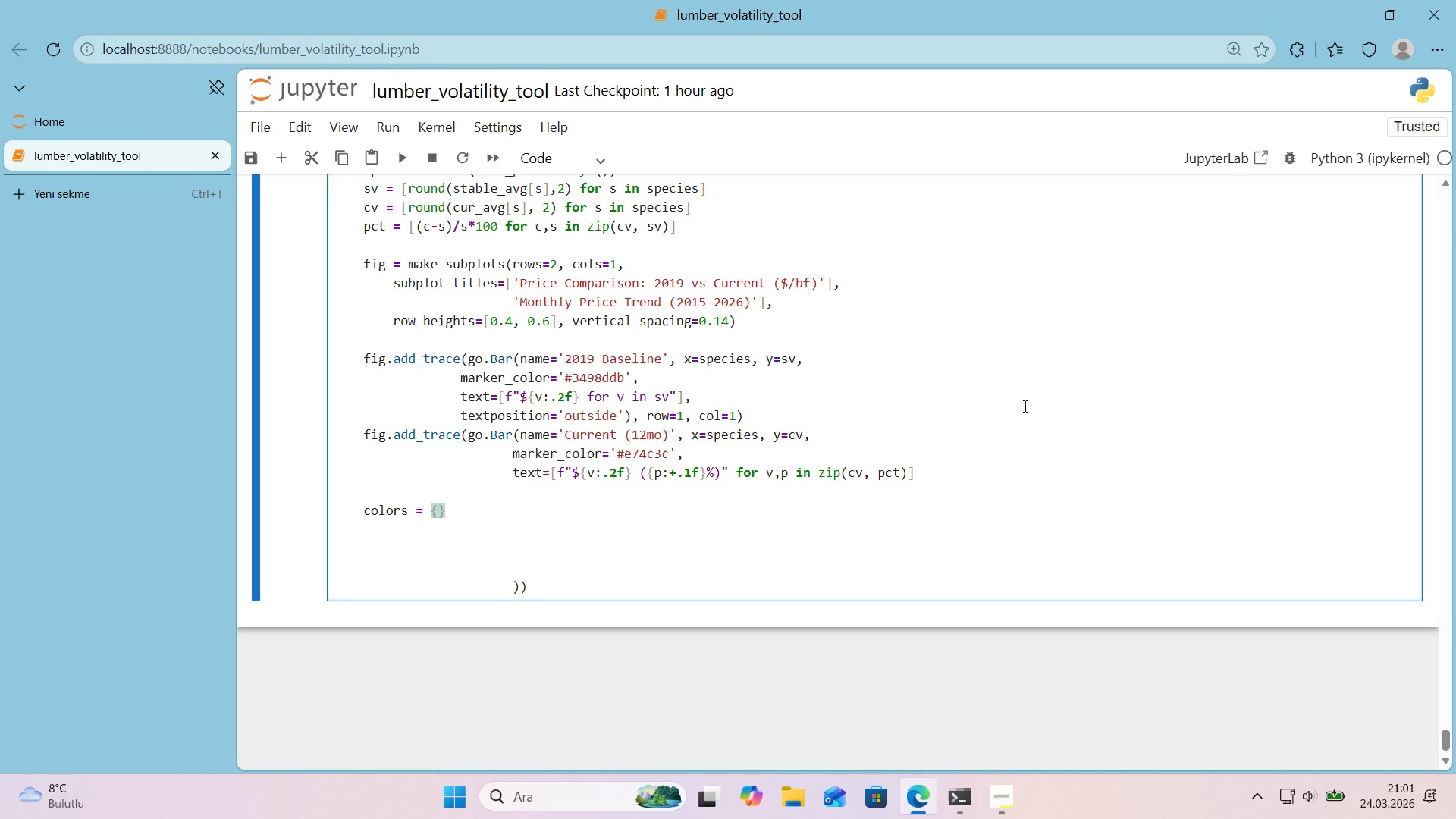 
key(ArrowLeft)
 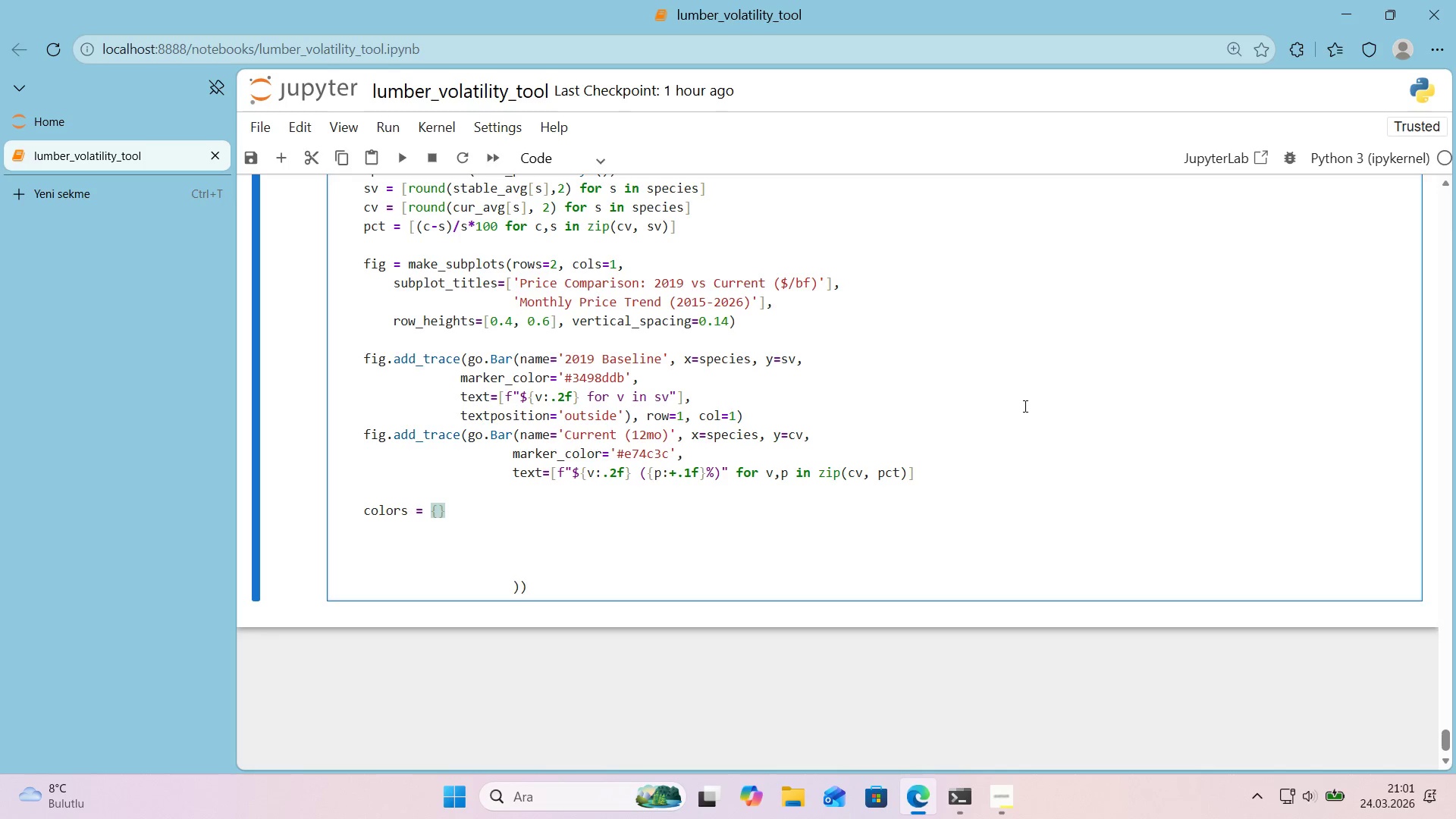 
type(@@)
 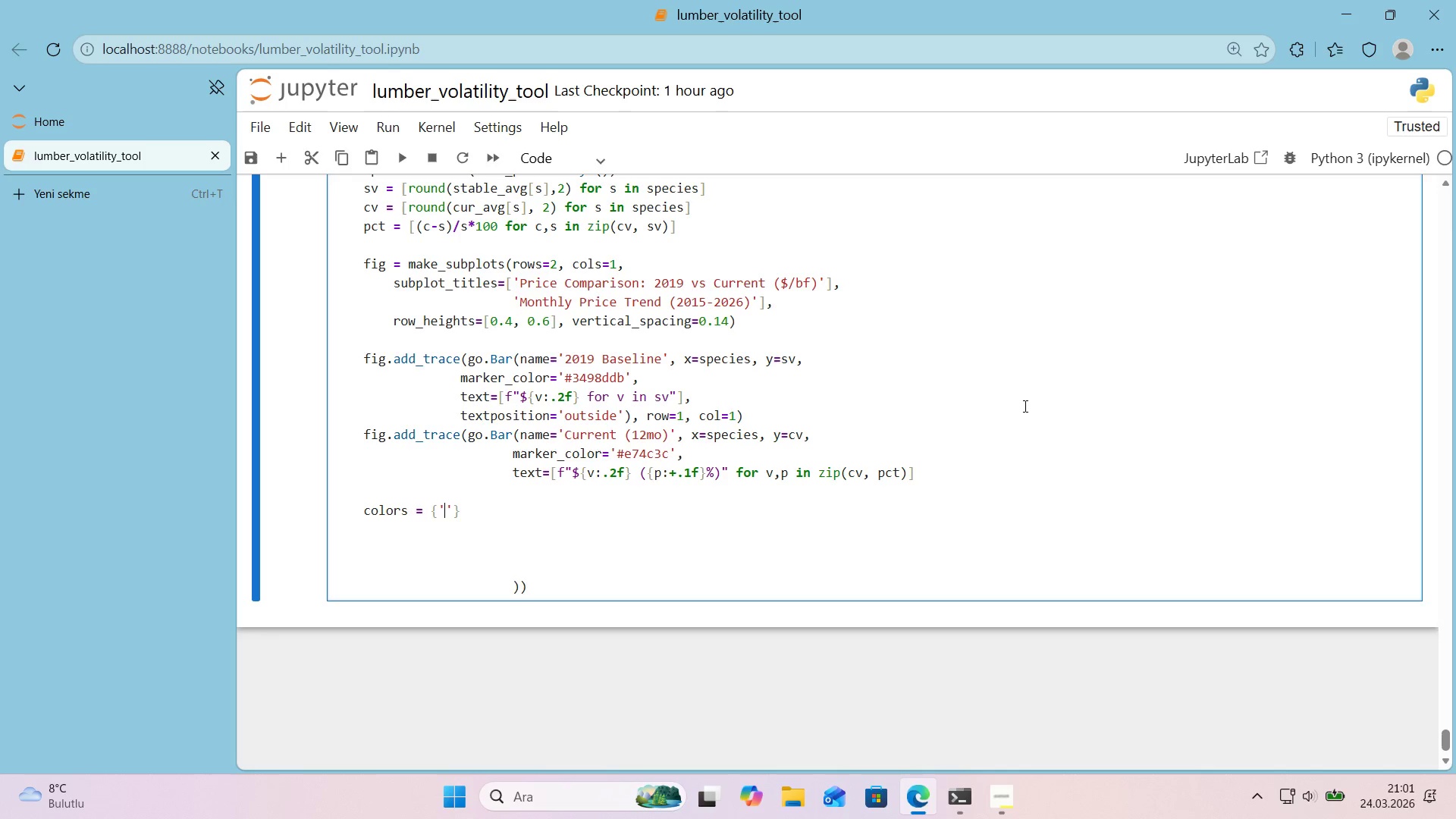 
key(ArrowLeft)
 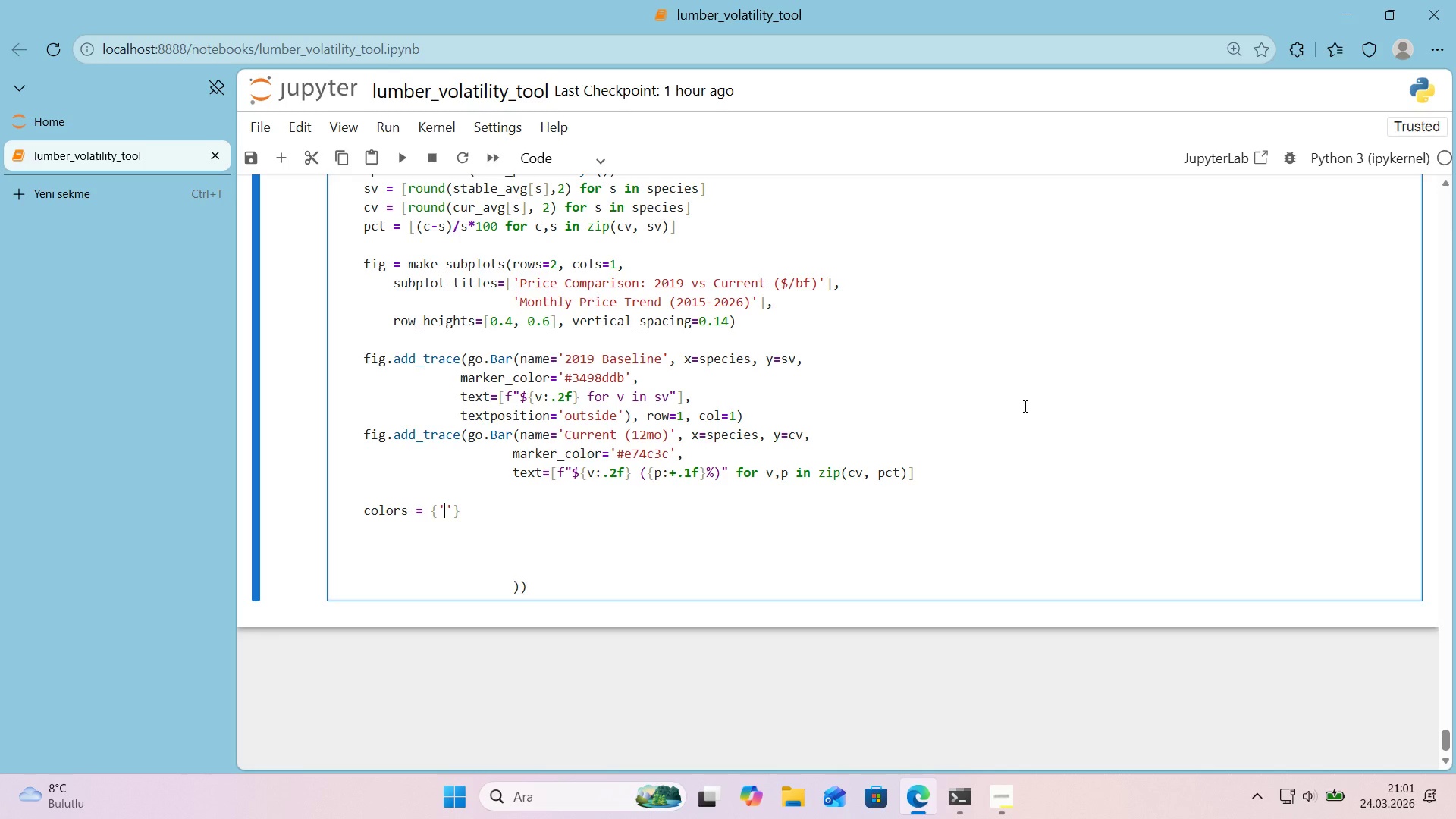 
type(Oak)
 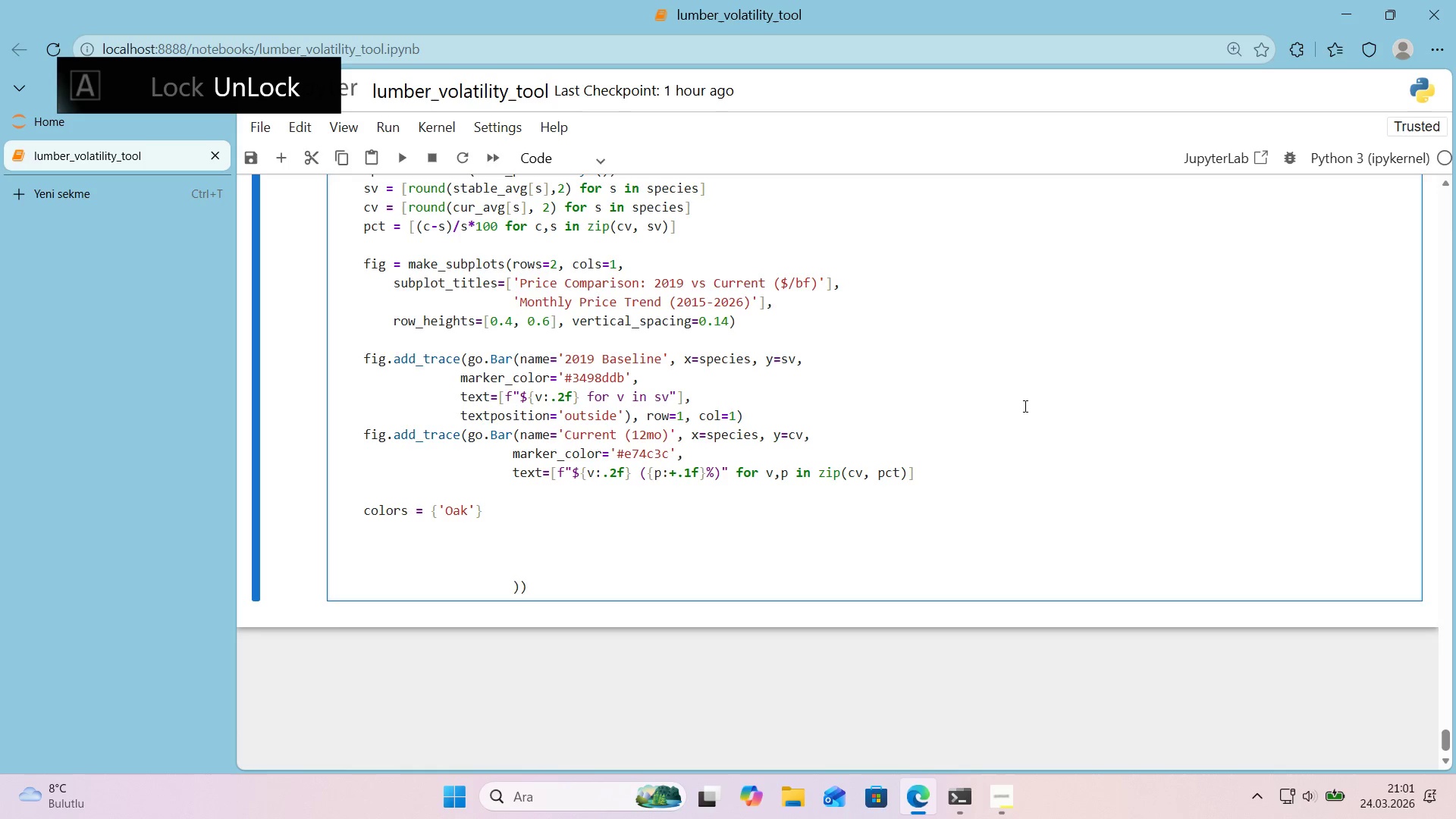 
key(ArrowRight)
 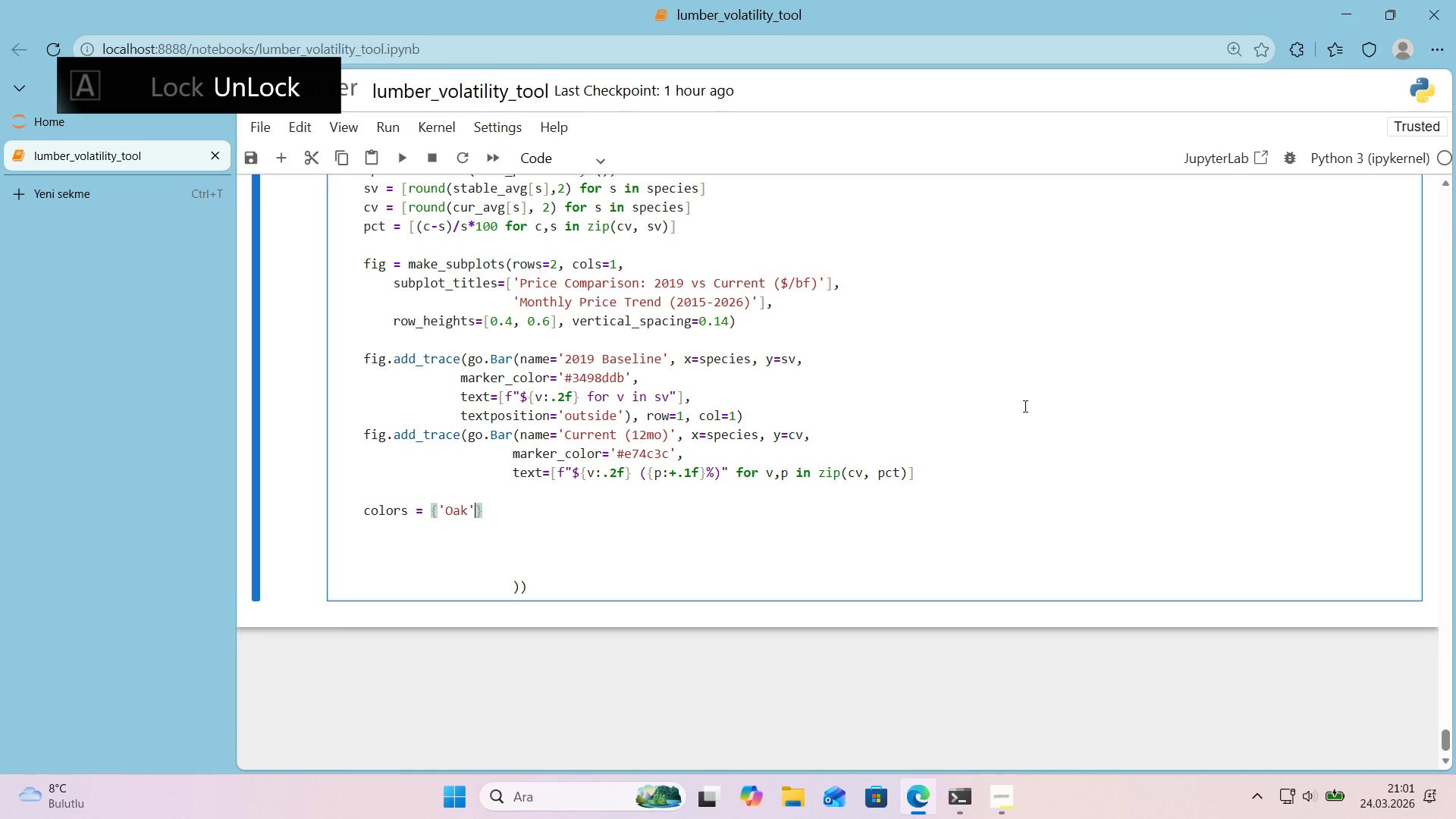 
type(> @@)
 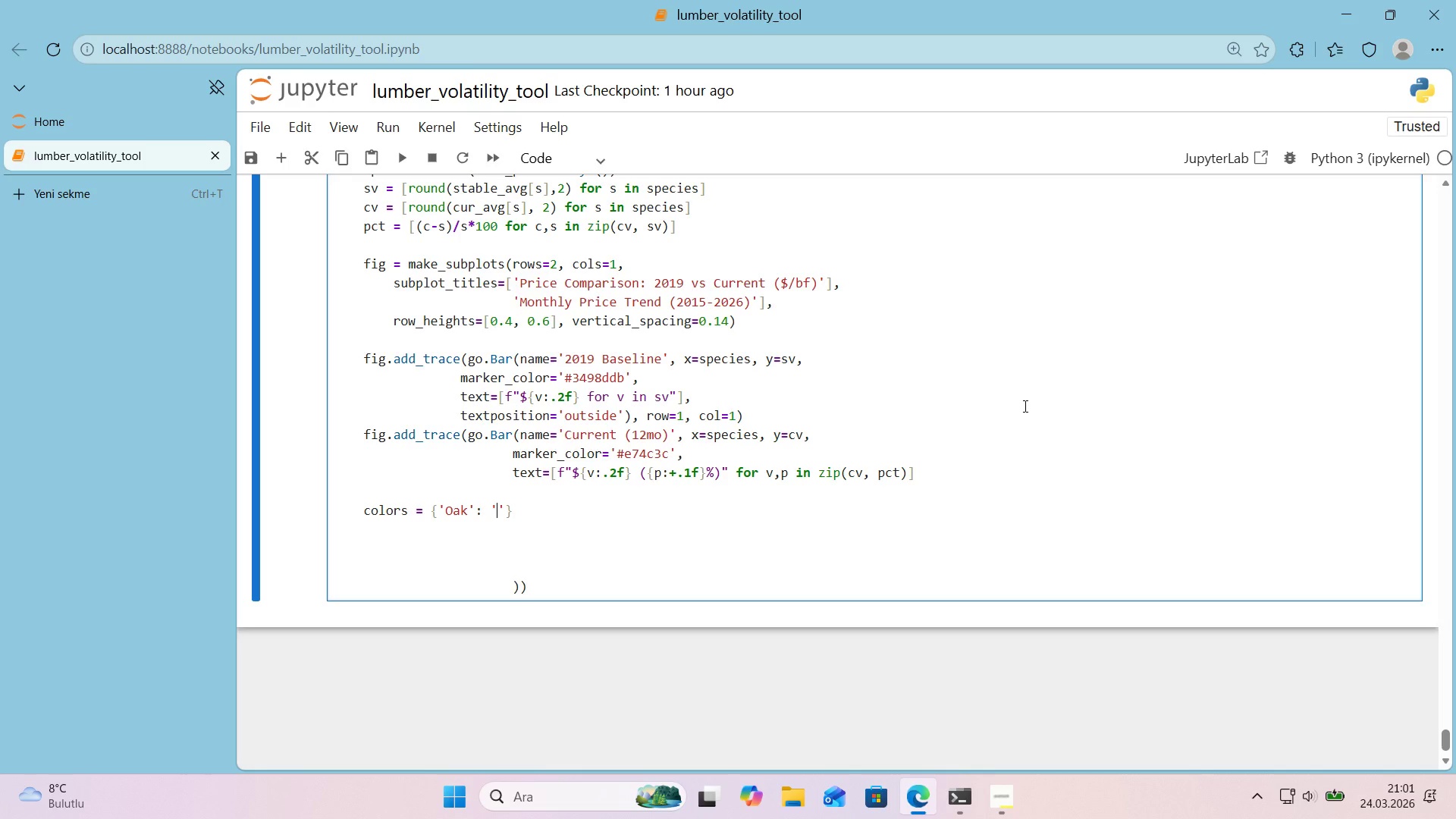 
 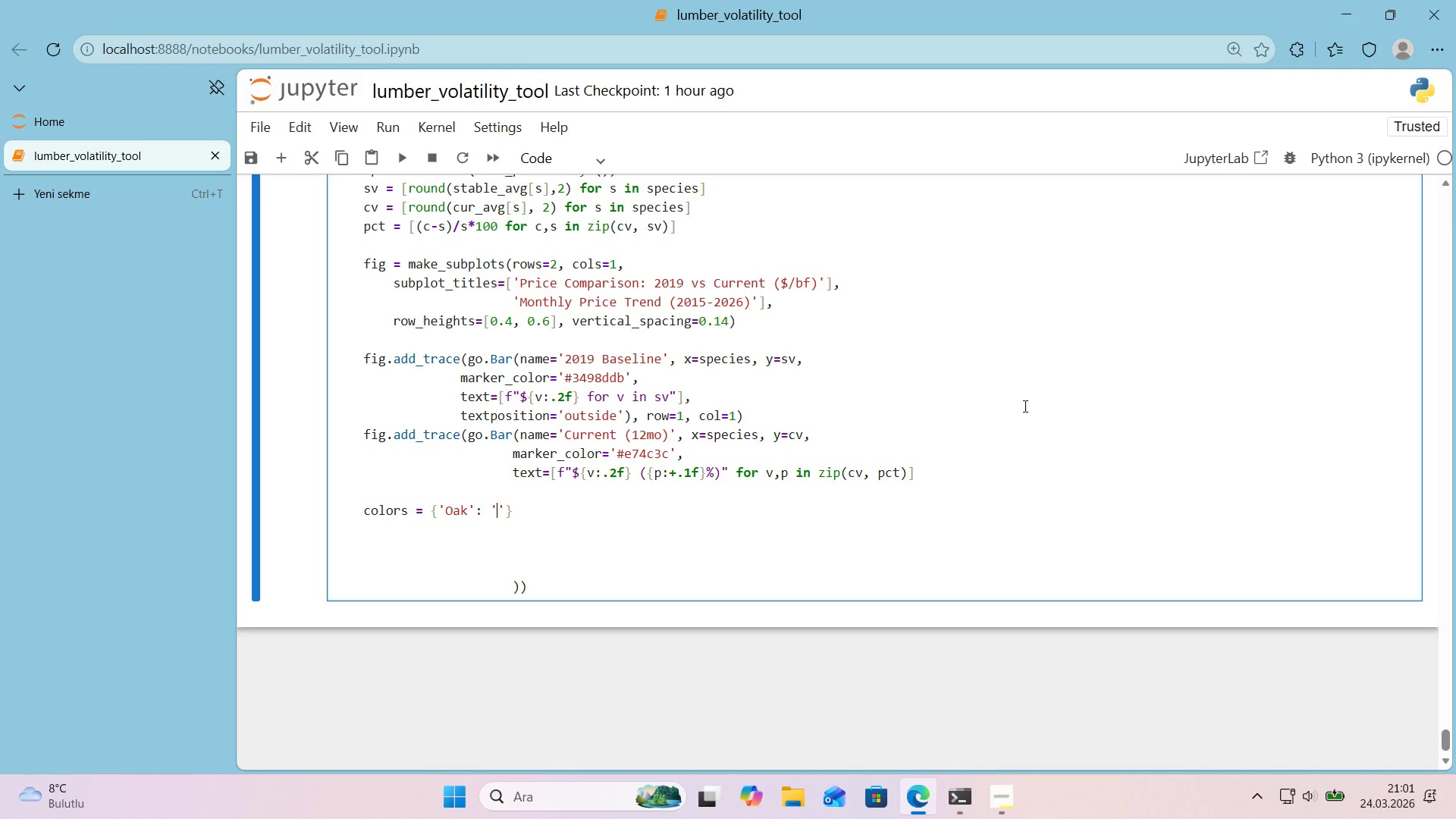 
key(ArrowLeft)
 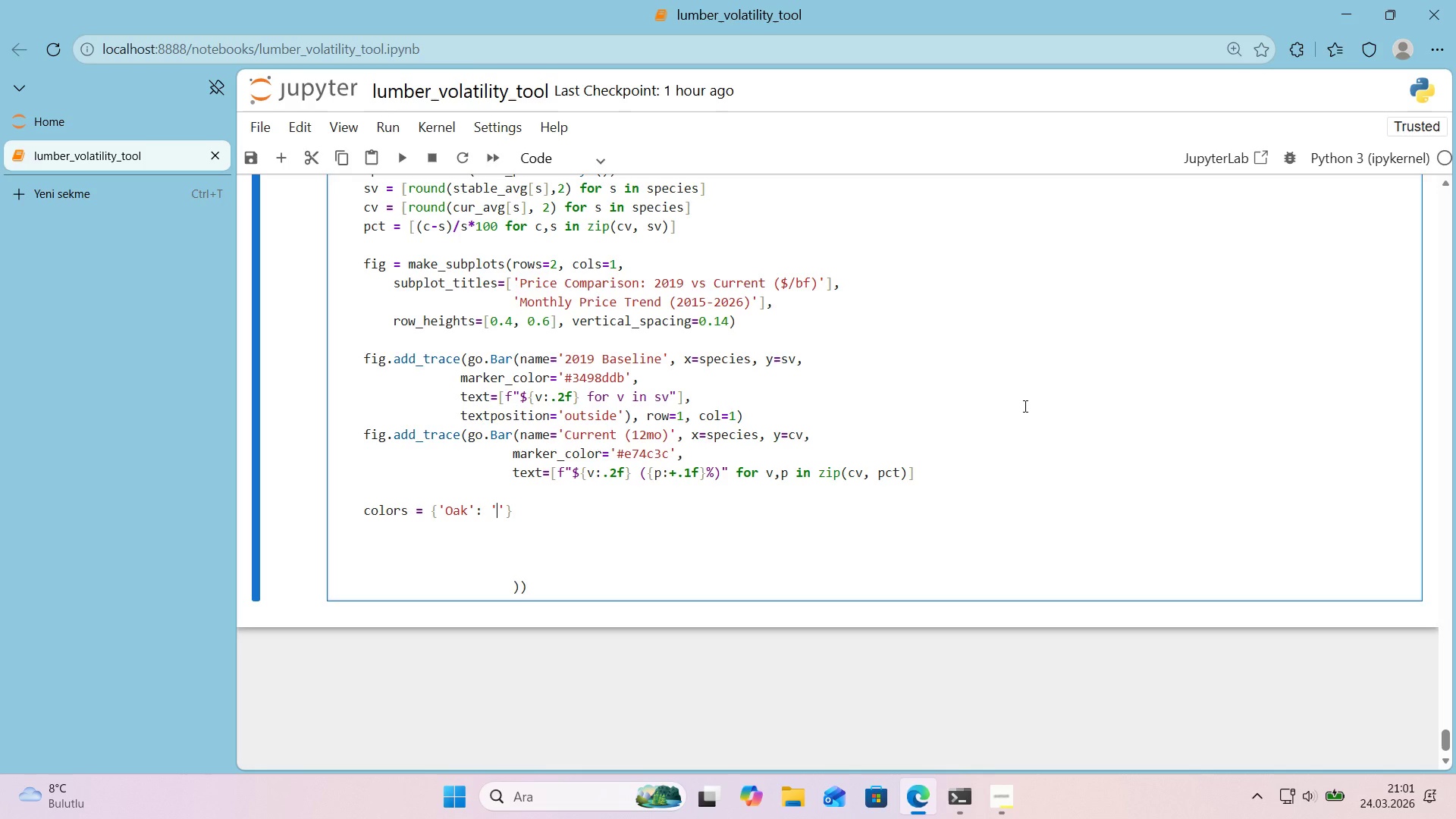 
key(CapsLock)
 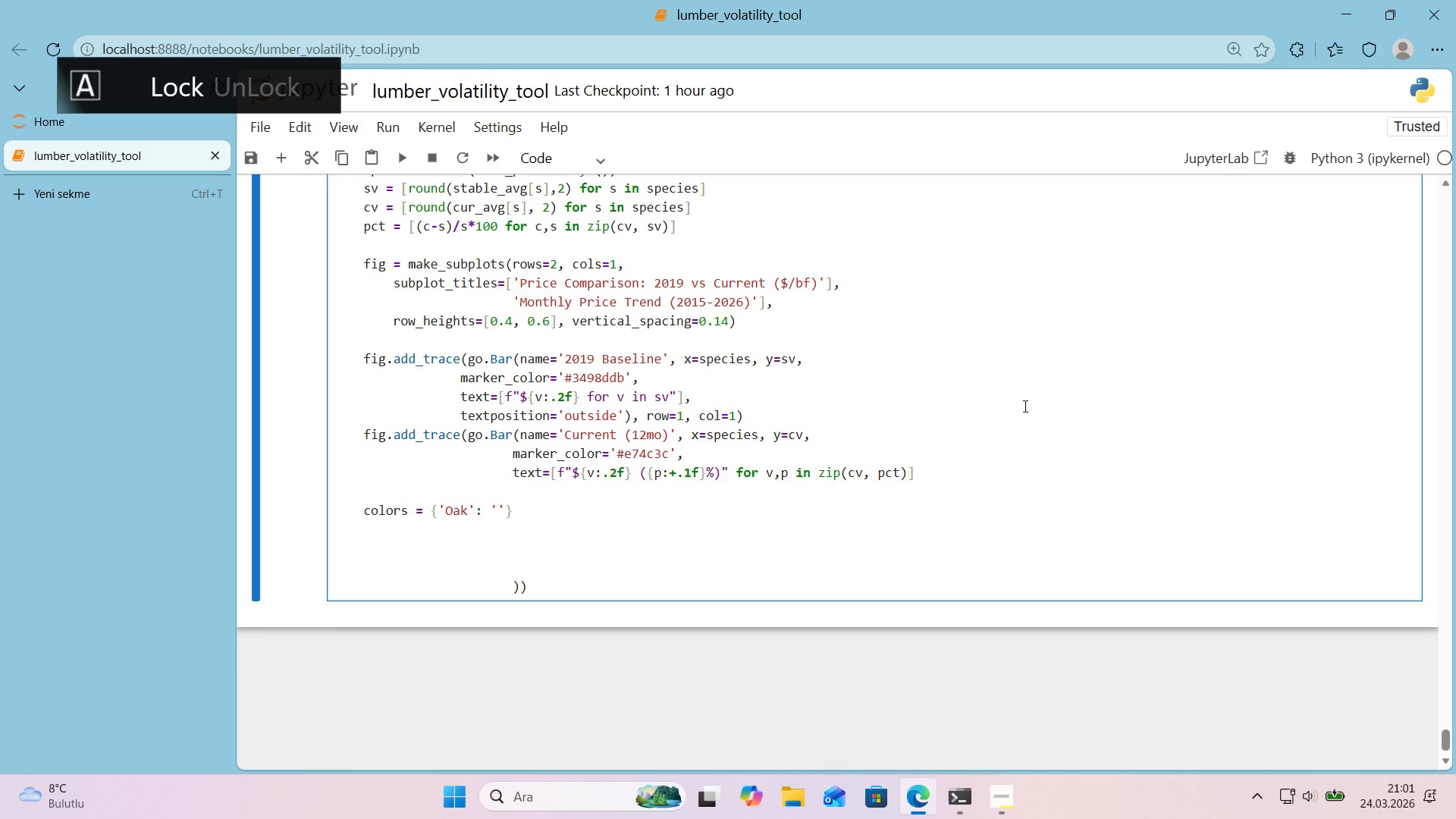 
key(D)
 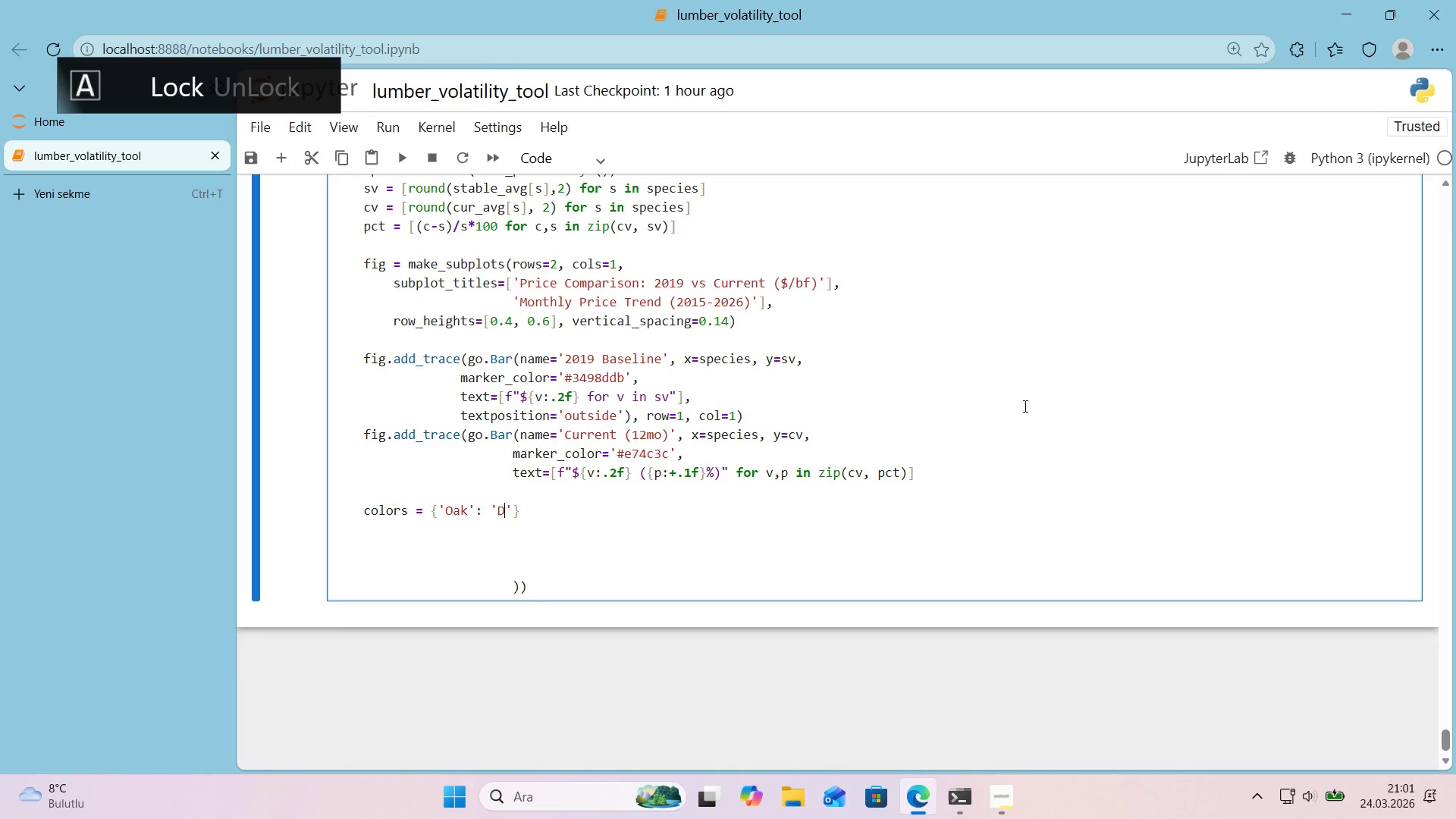 
key(Numpad2)
 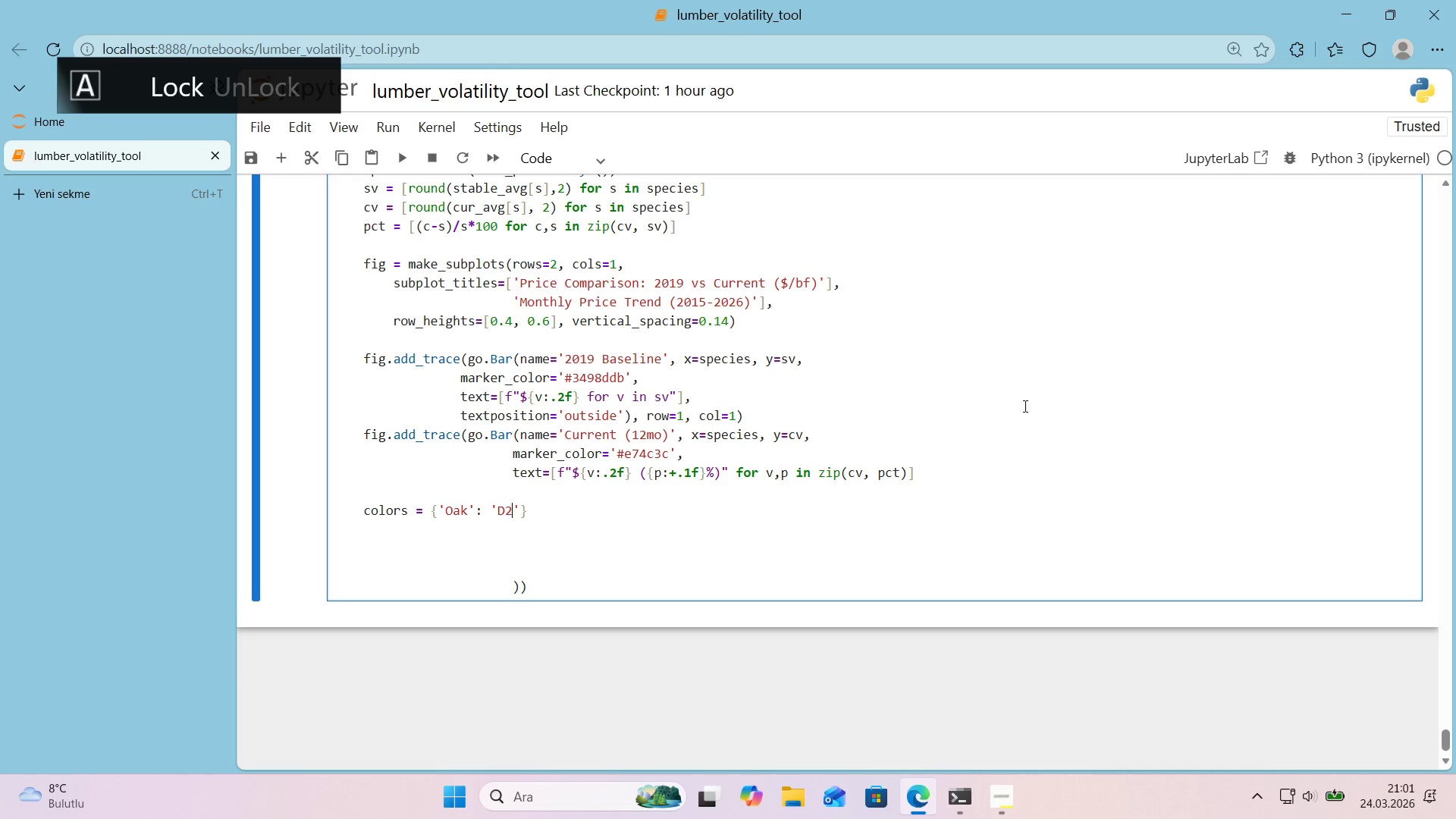 
key(Numpad6)
 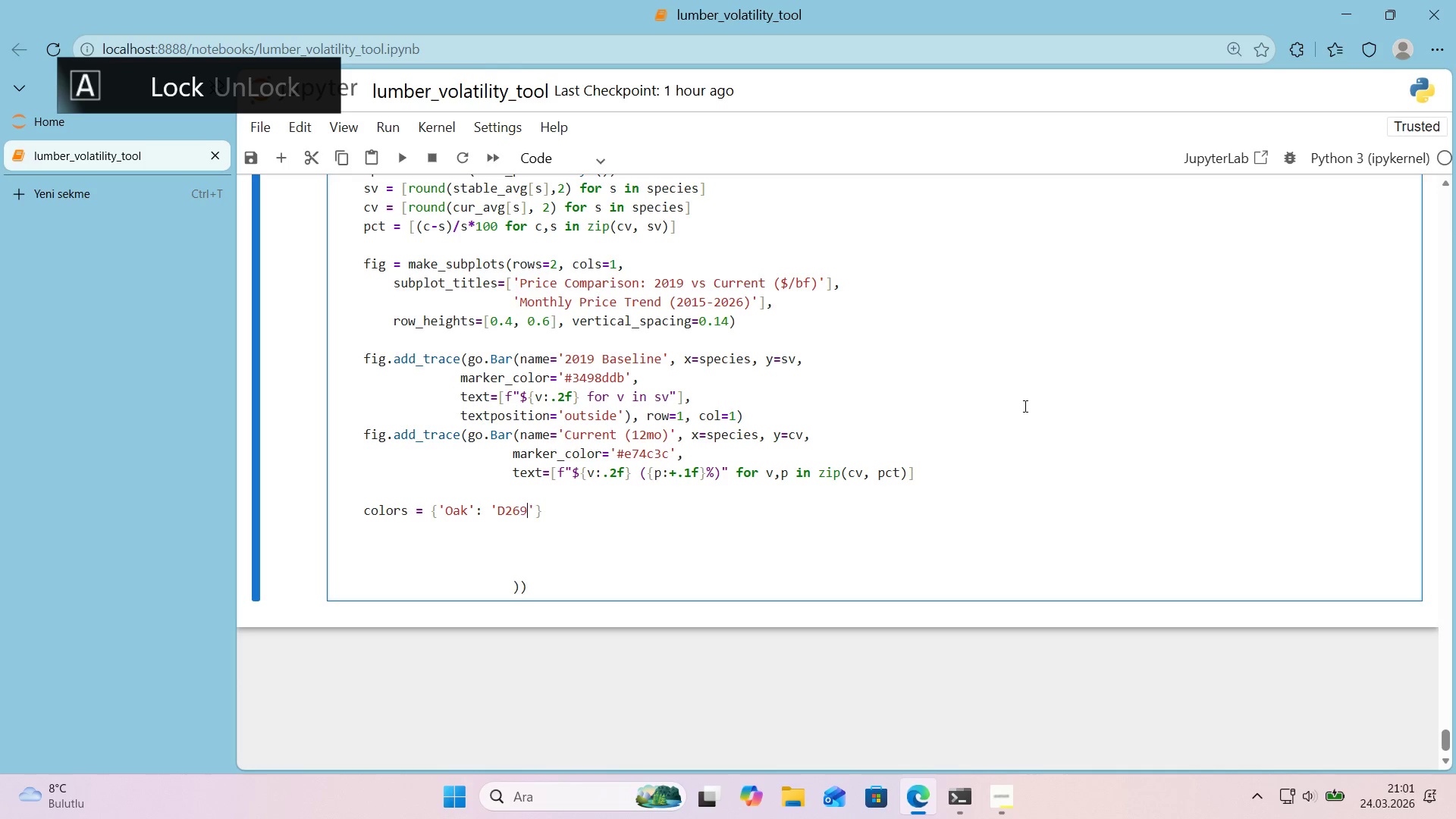 
key(Numpad9)
 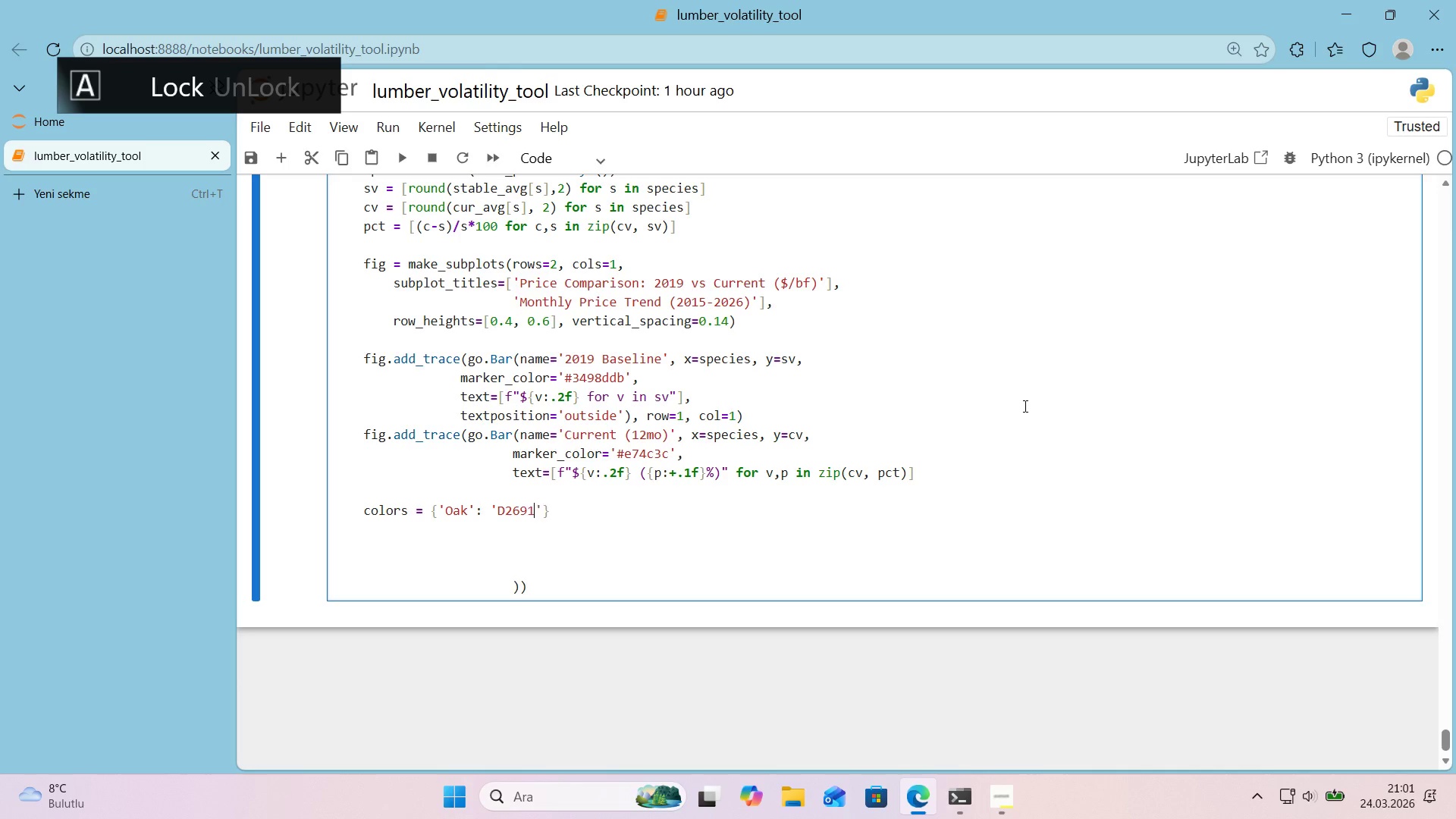 
key(Numpad1)
 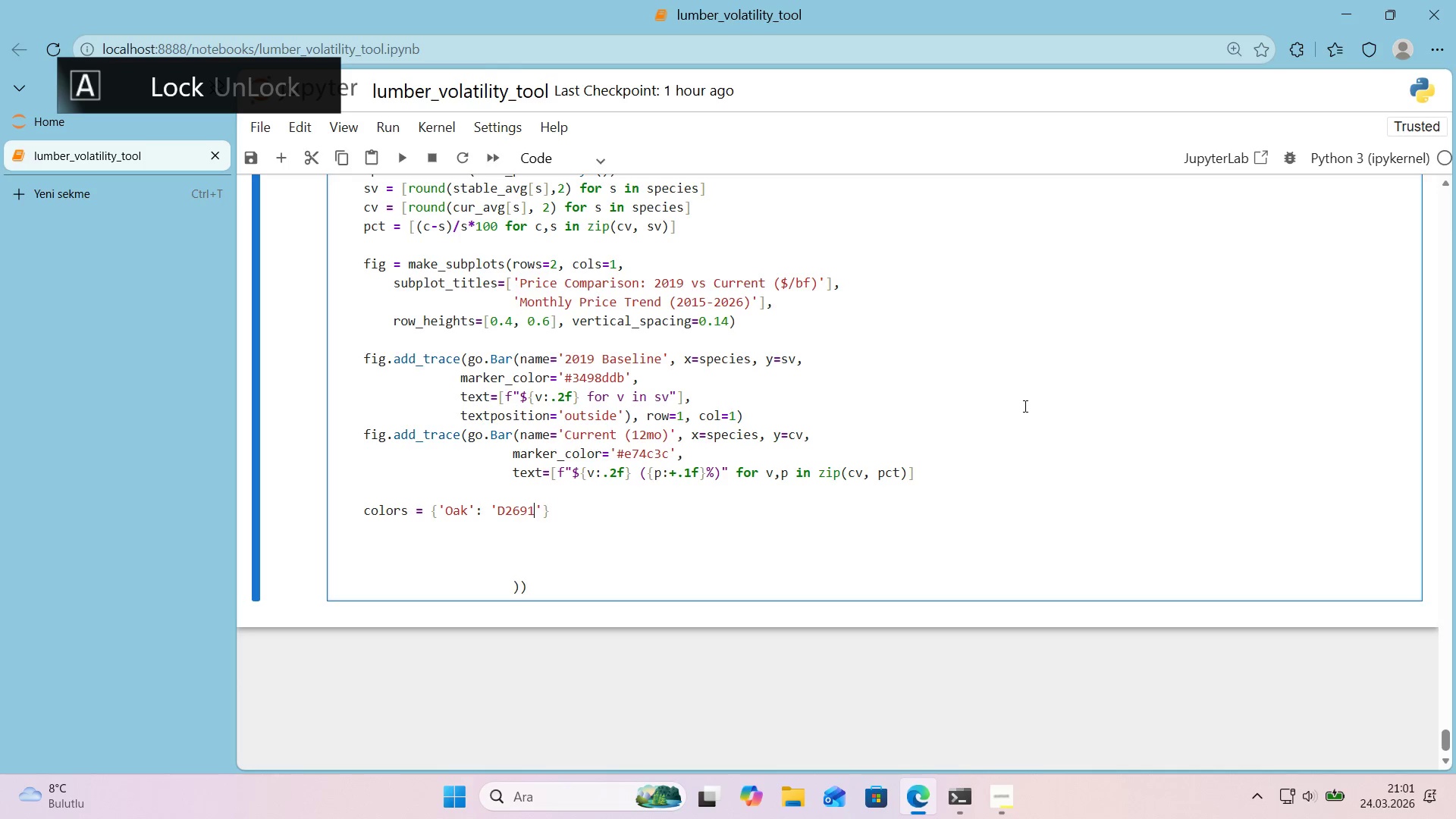 
key(E)
 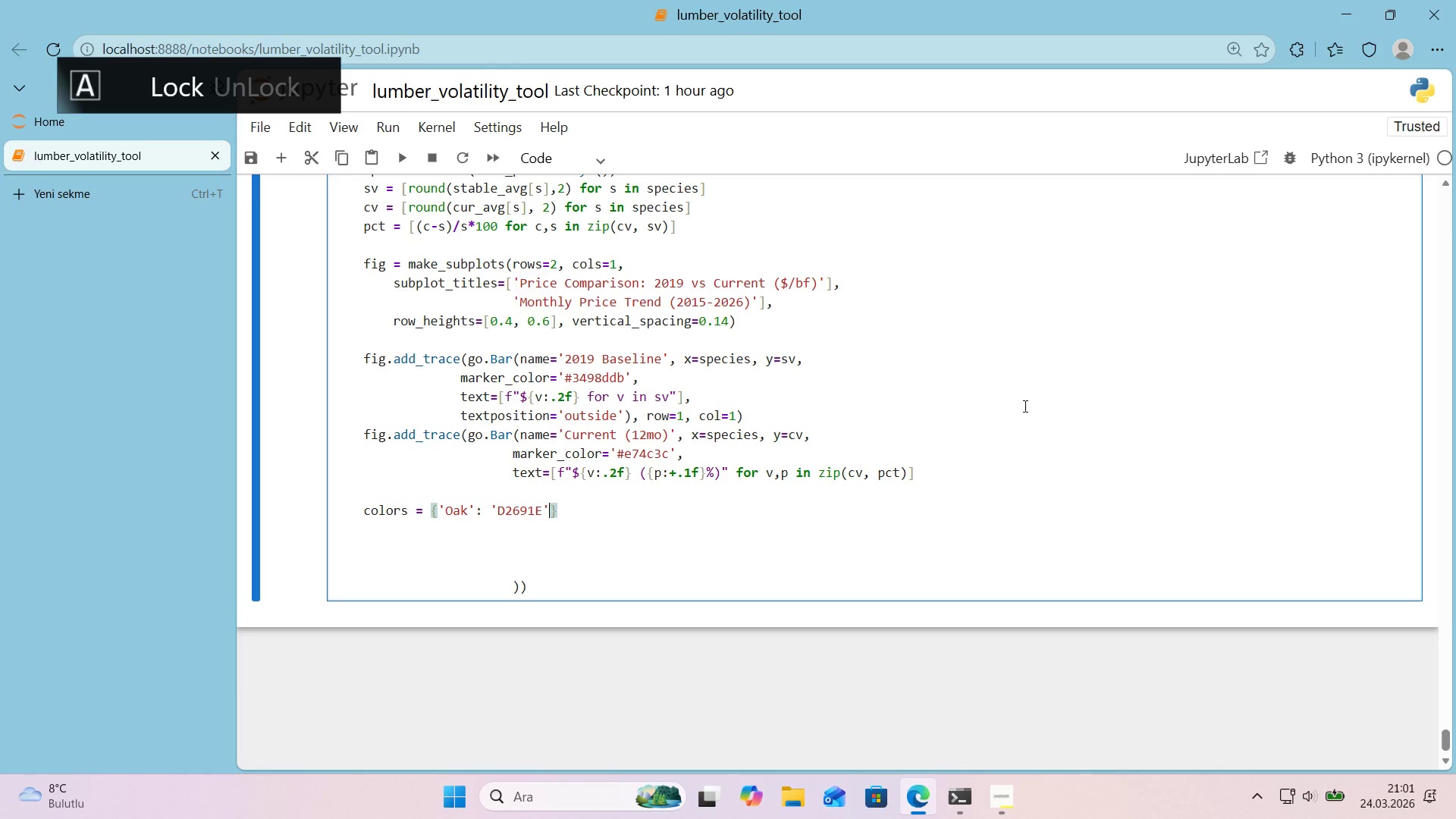 
key(ArrowRight)
 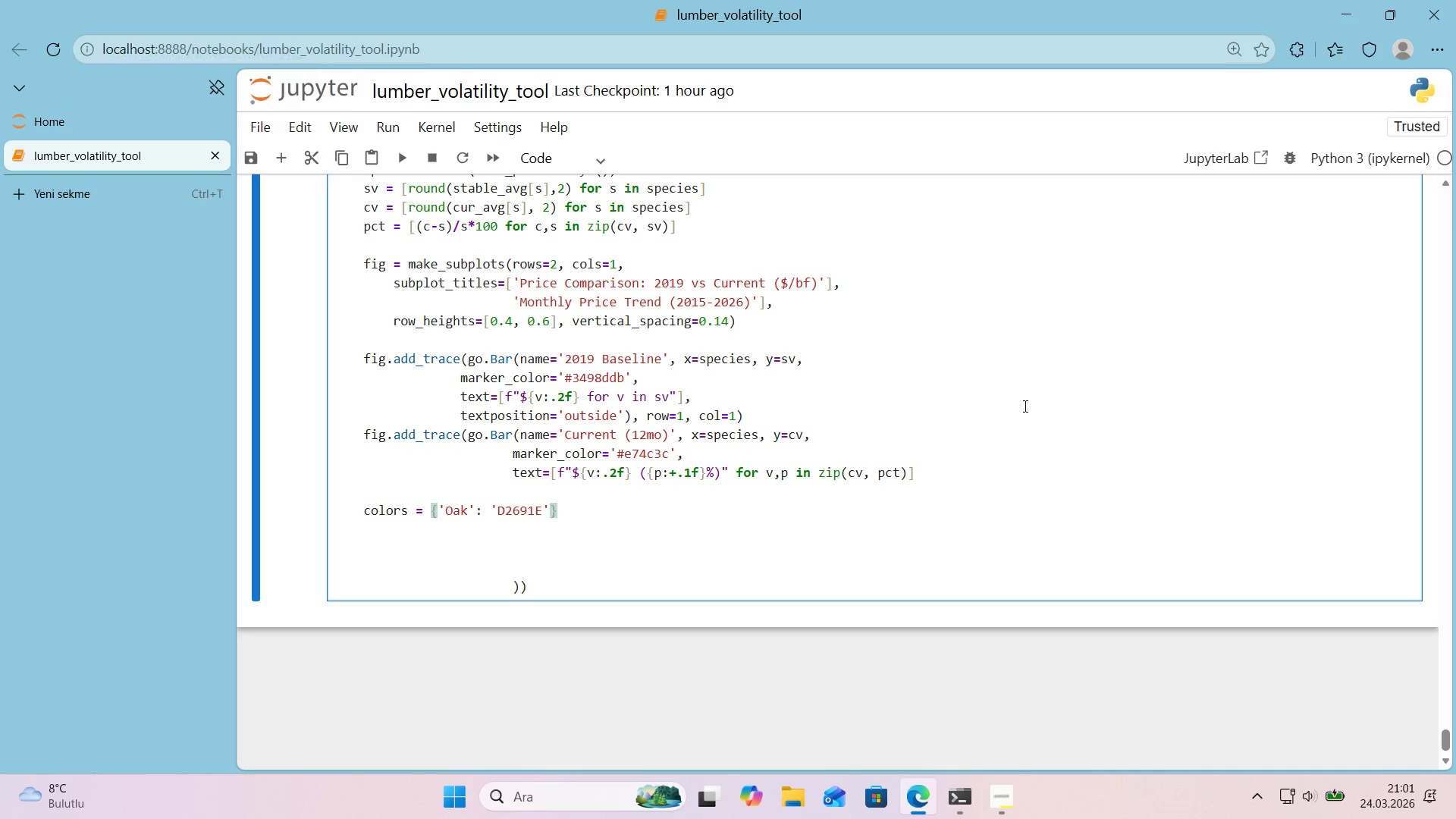 
type(,@@)
 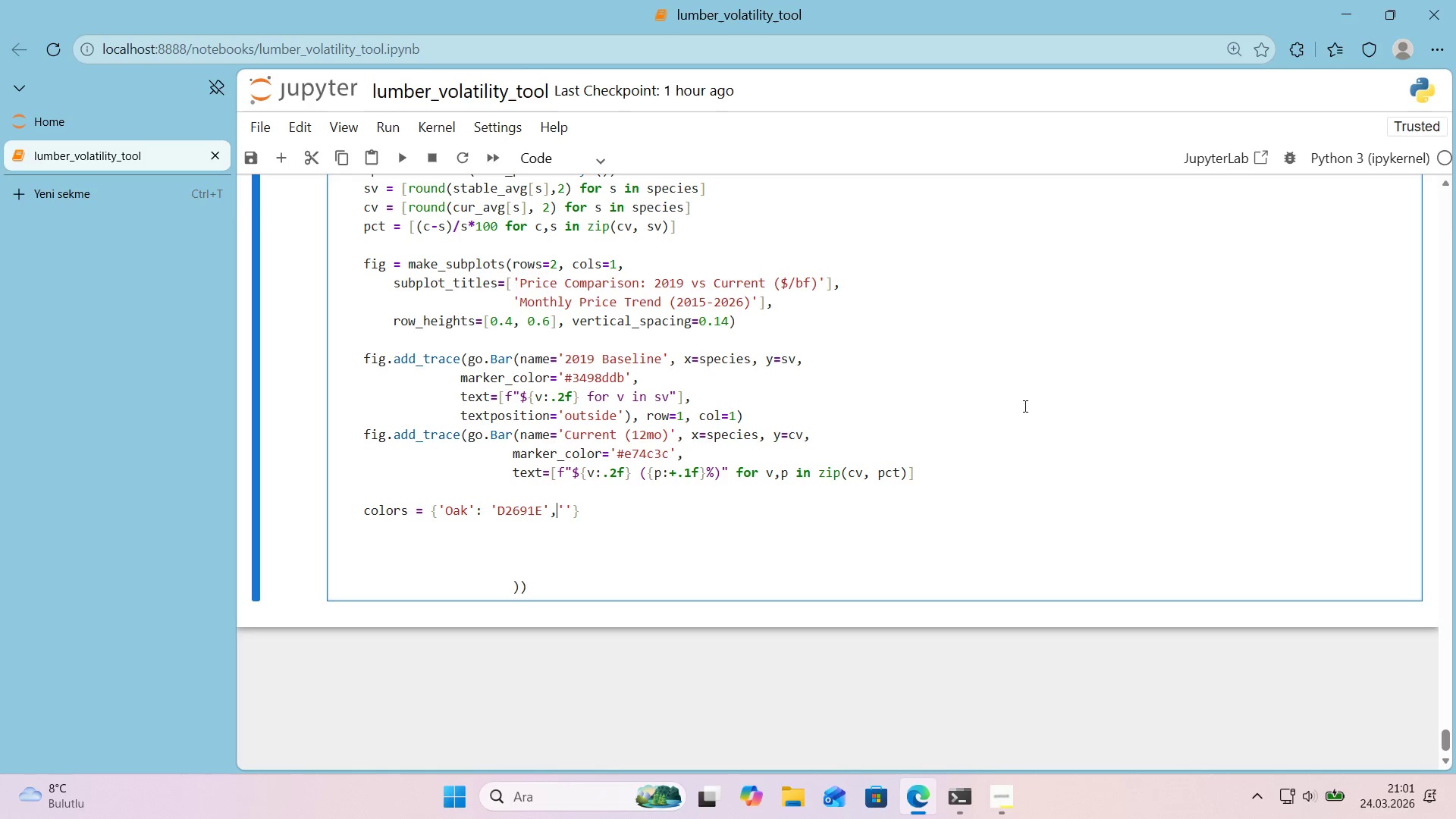 
 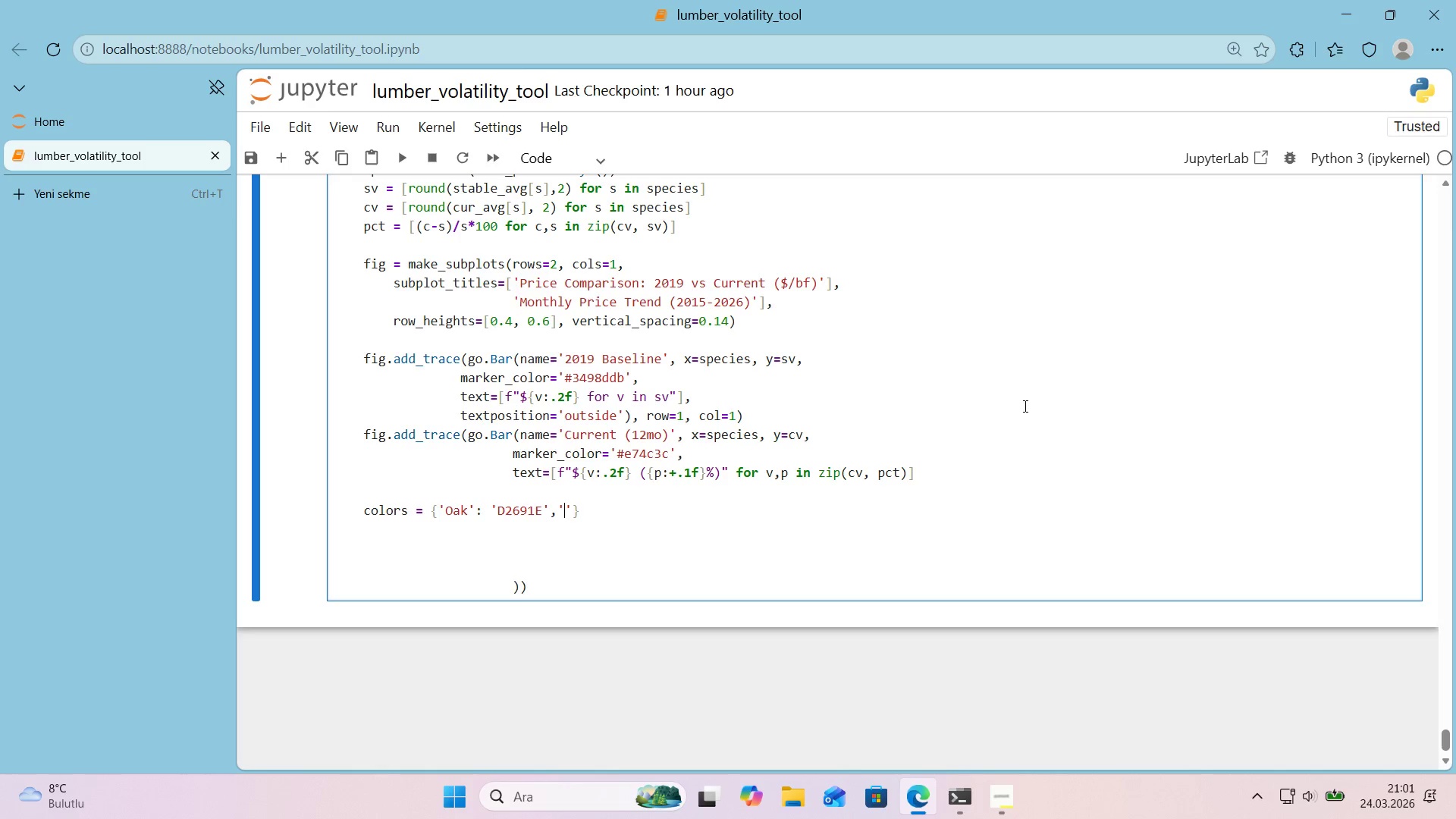 
key(ArrowLeft)
 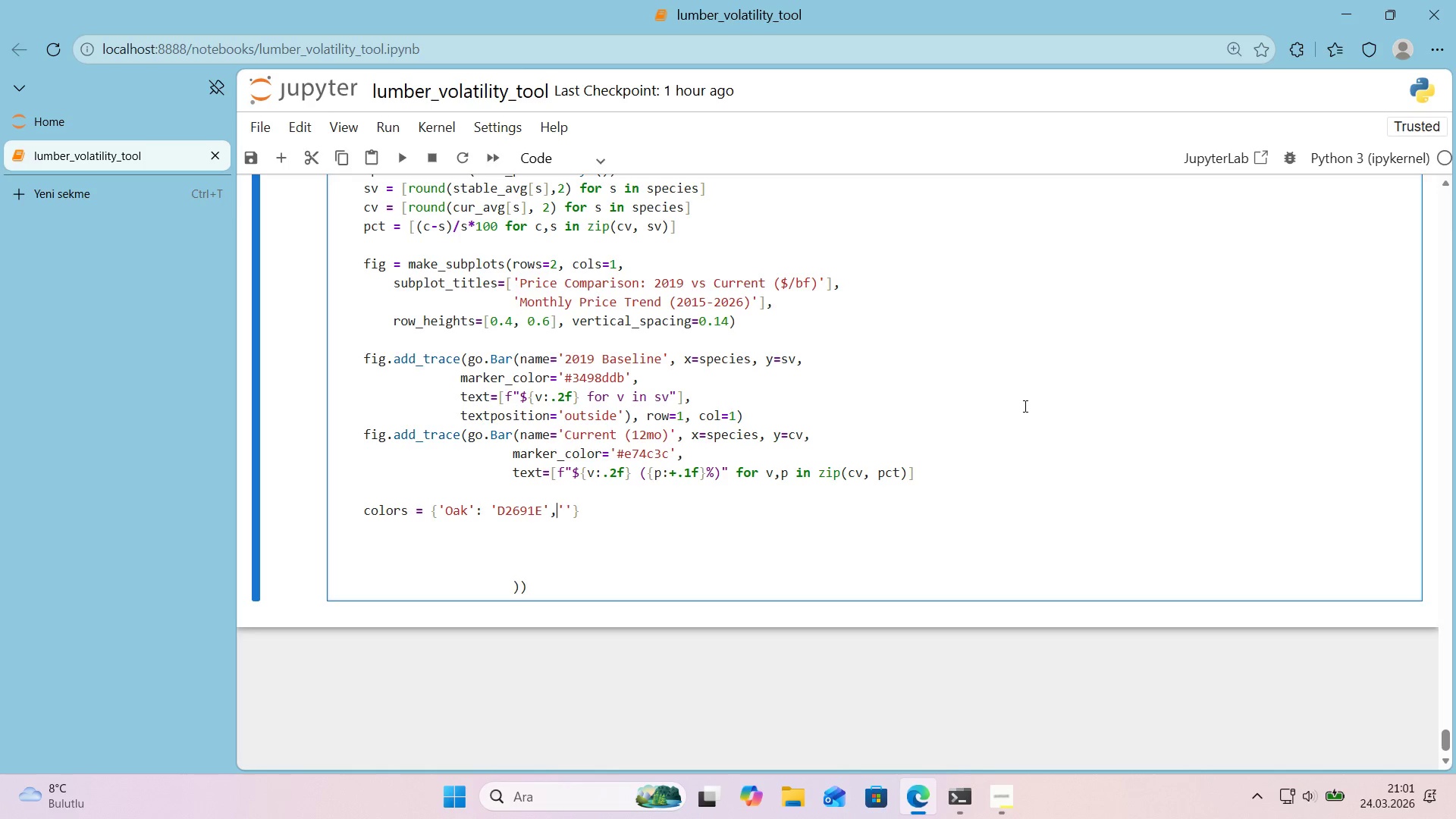 
key(ArrowLeft)
 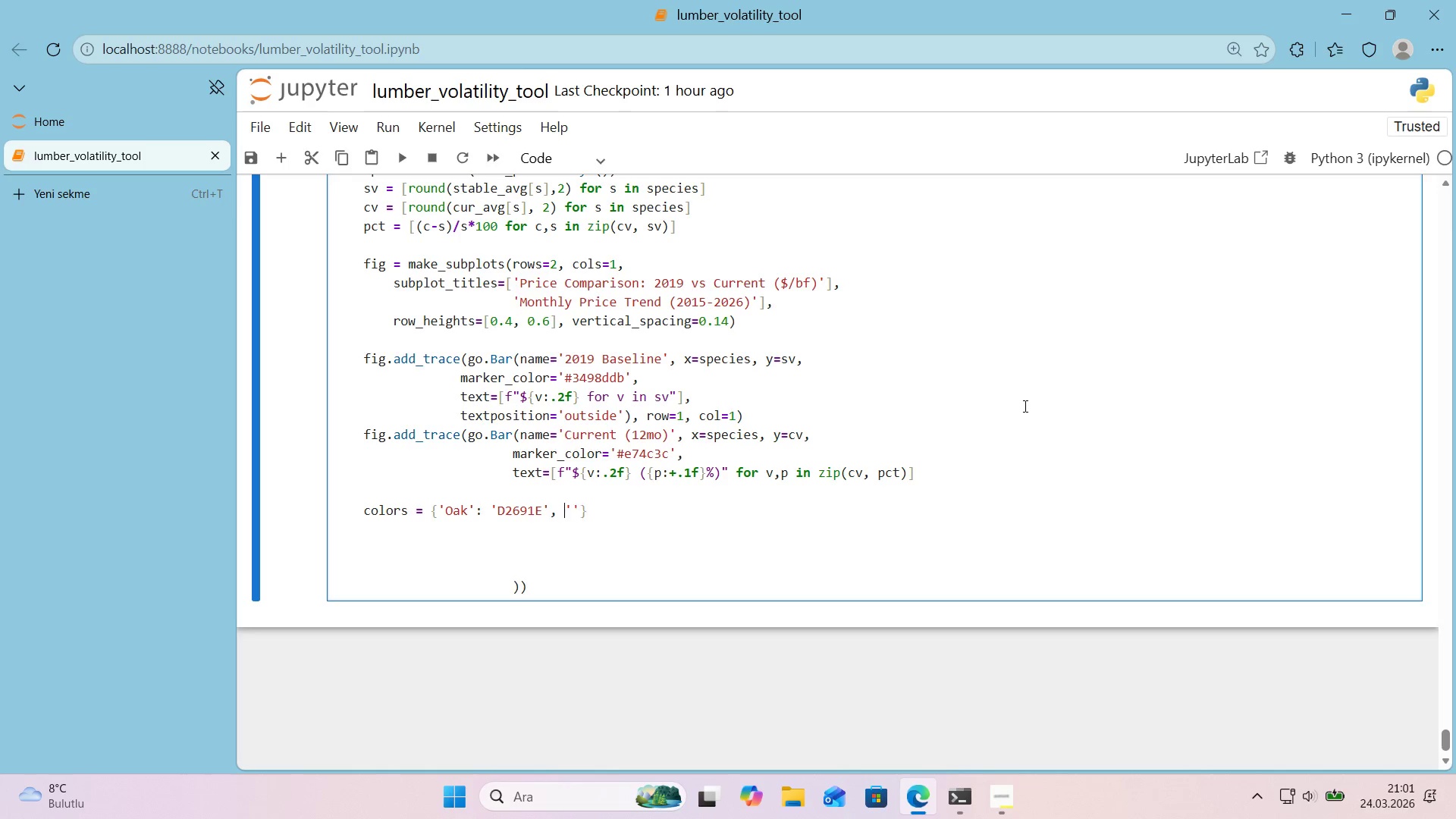 
key(Space)
 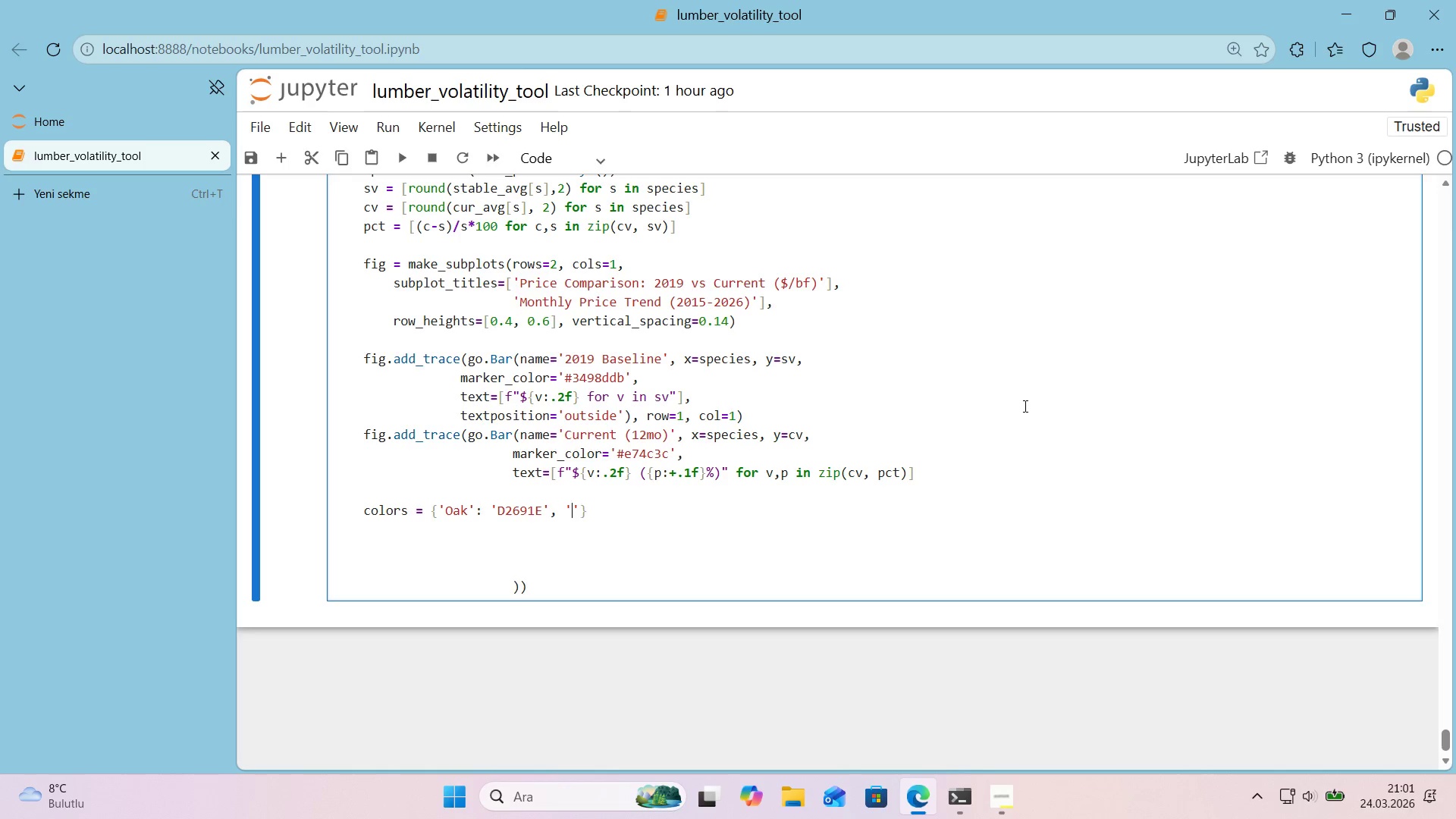 
key(ArrowRight)
 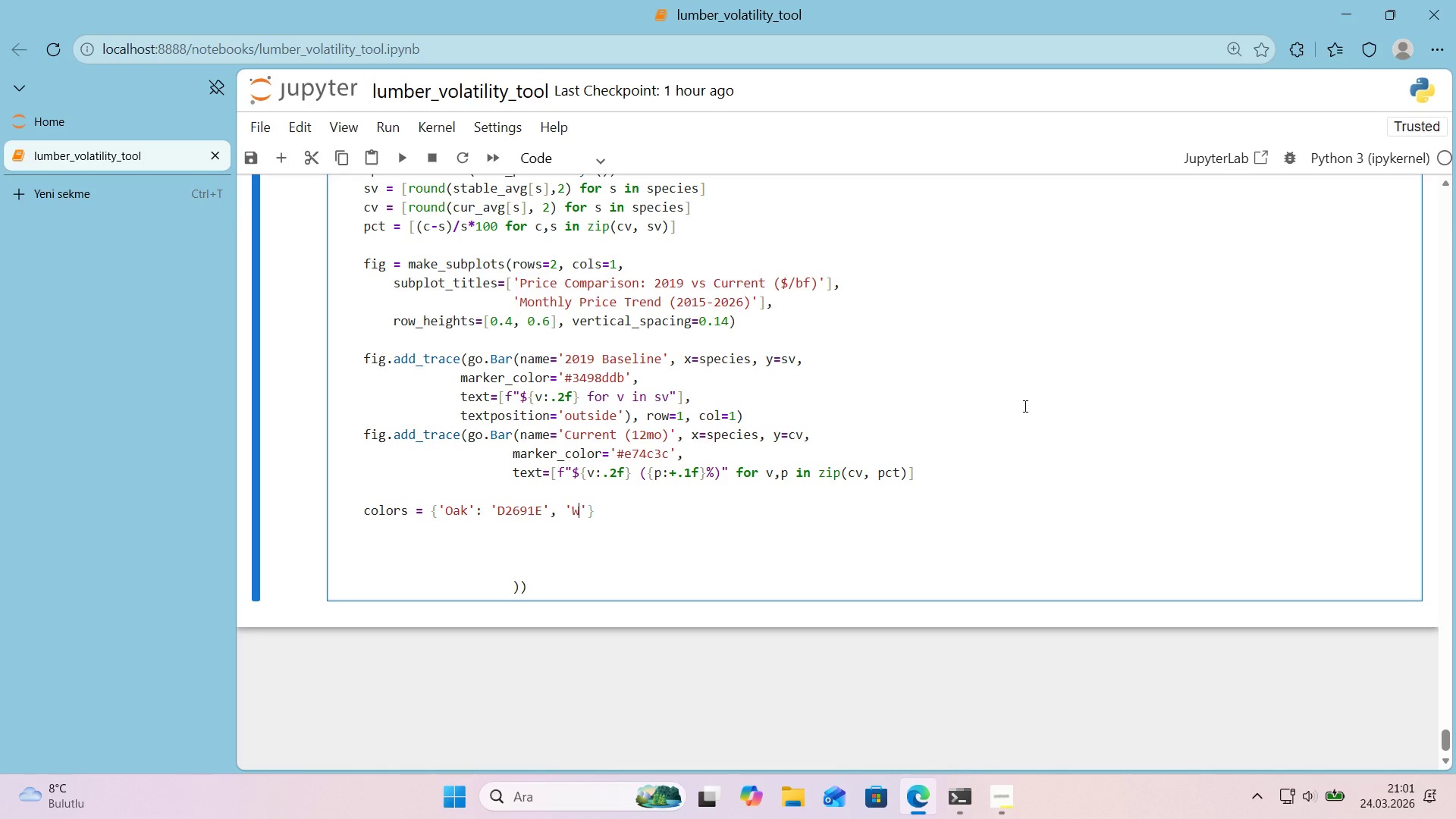 
type(Walnnut)
key(Backspace)
key(Backspace)
key(Backspace)
type(ut)
 